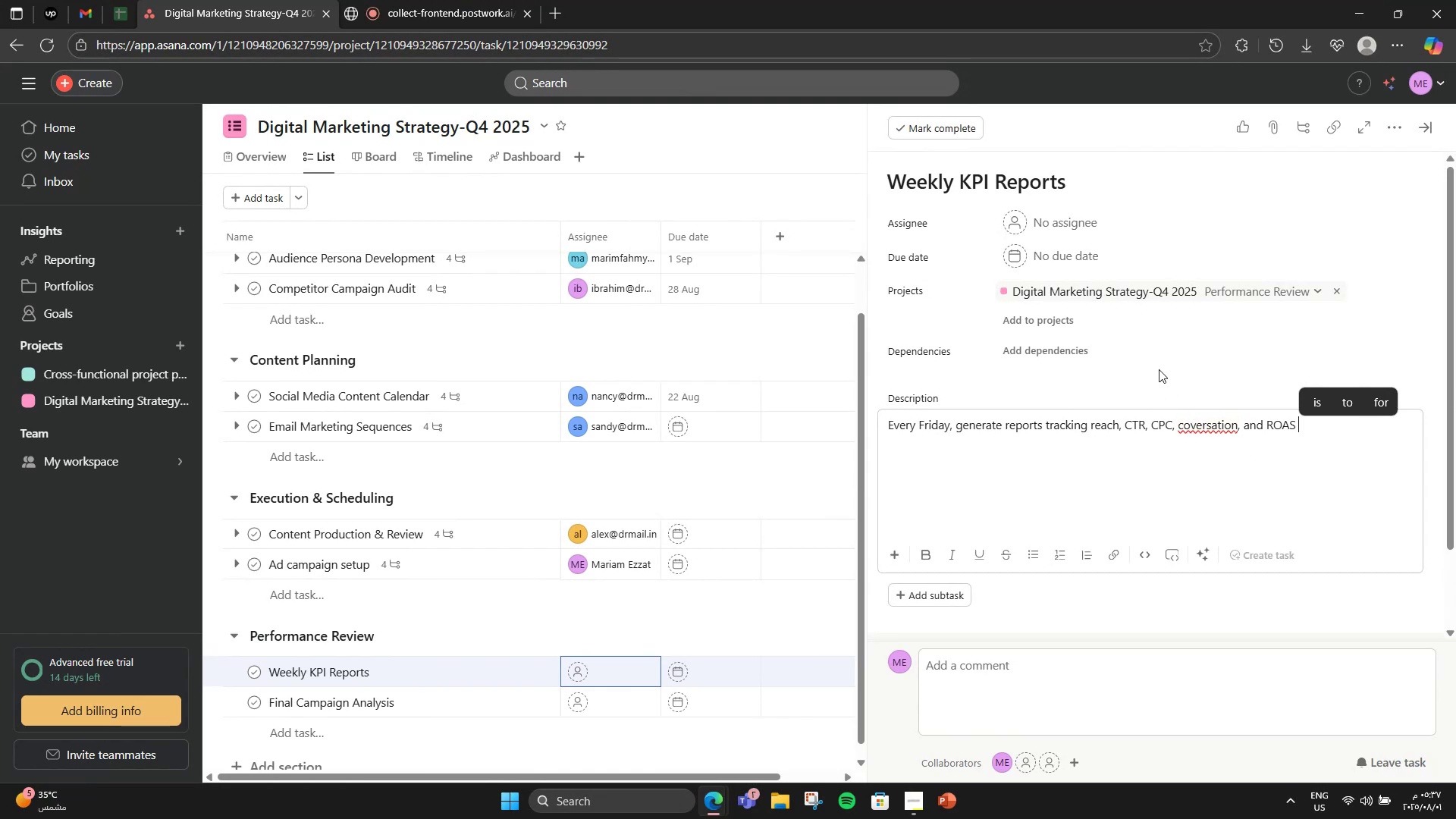 
wait(6.03)
 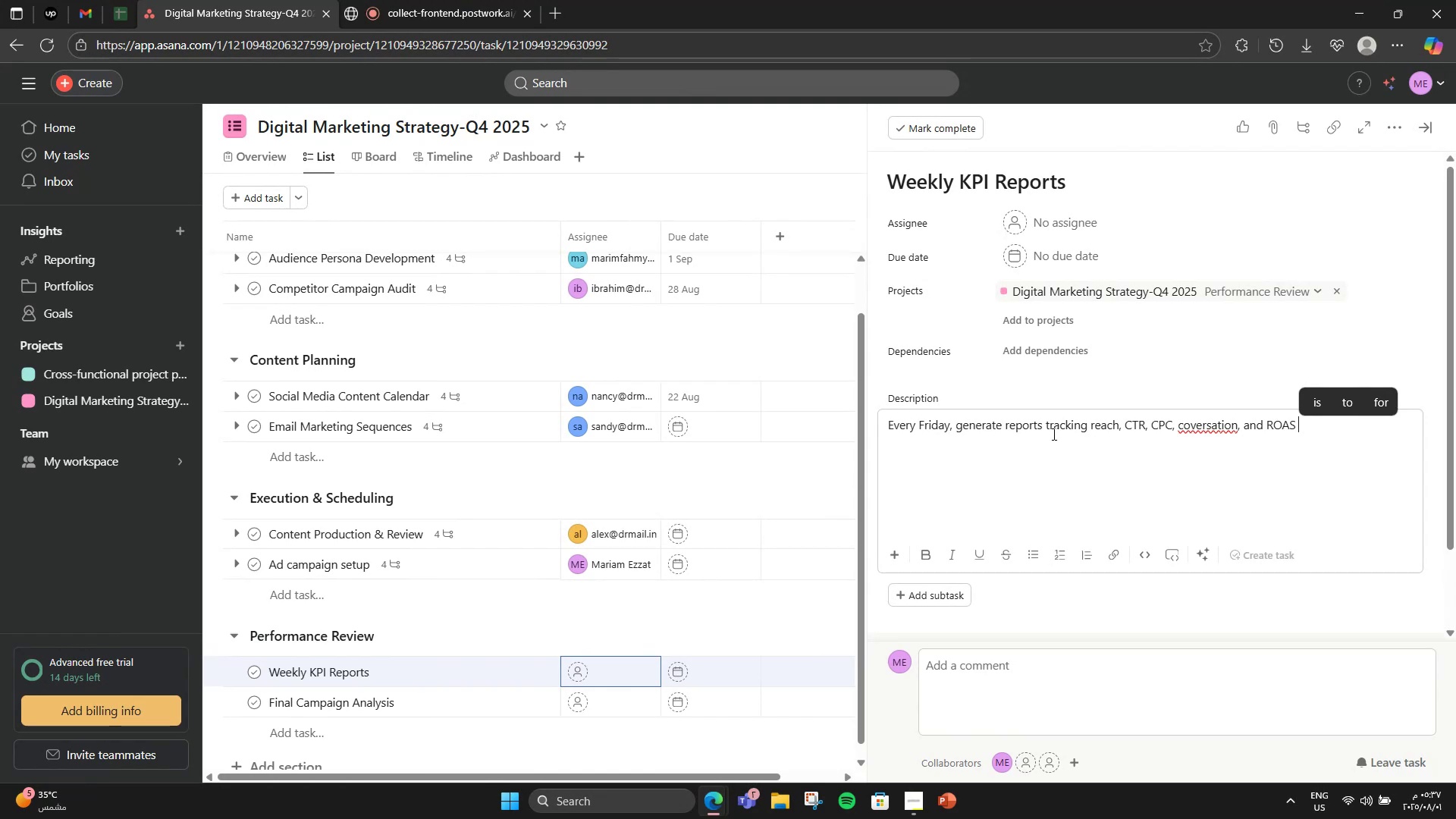 
left_click([1222, 419])
 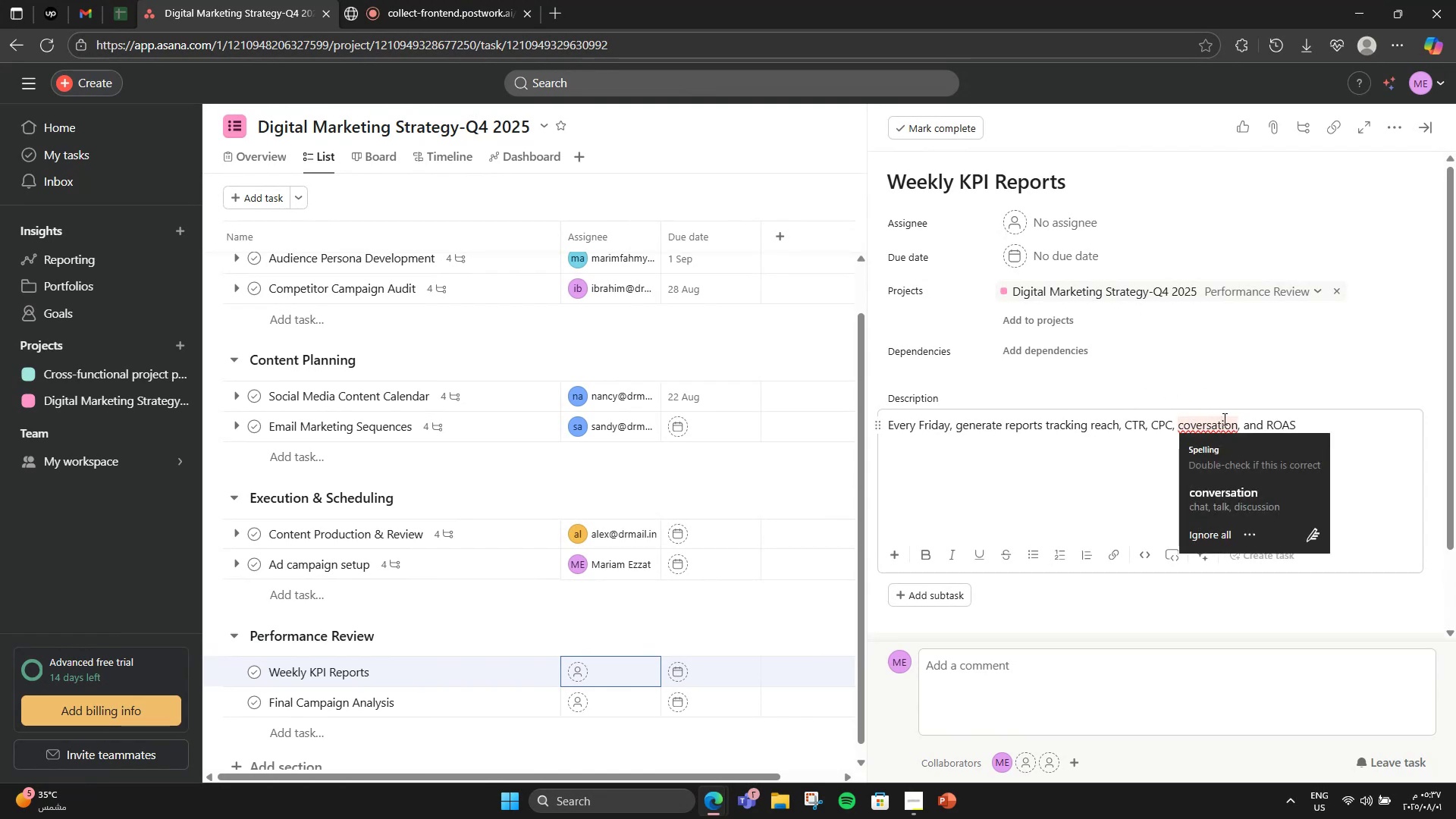 
key(Backspace)
 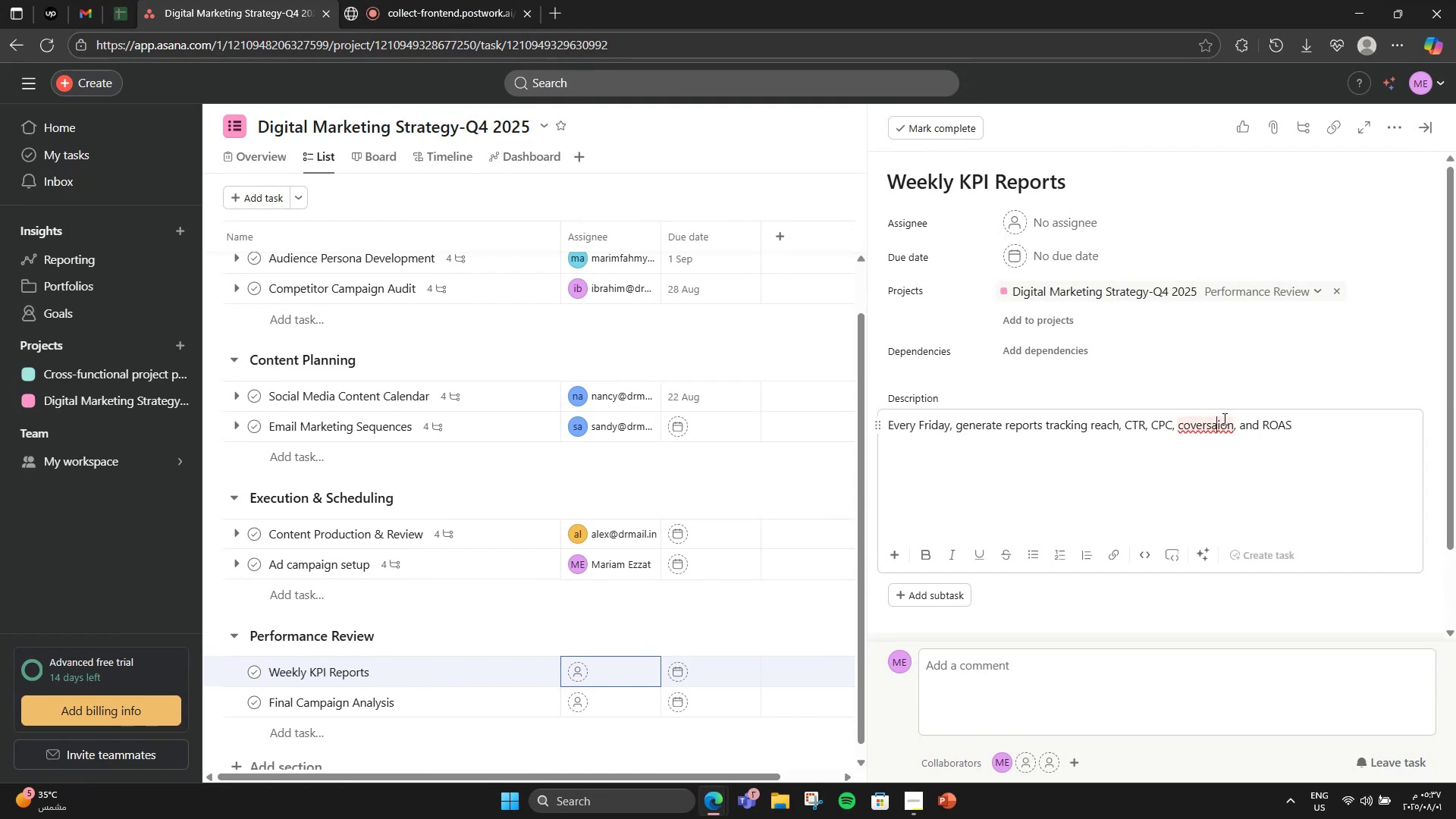 
key(Backspace)
 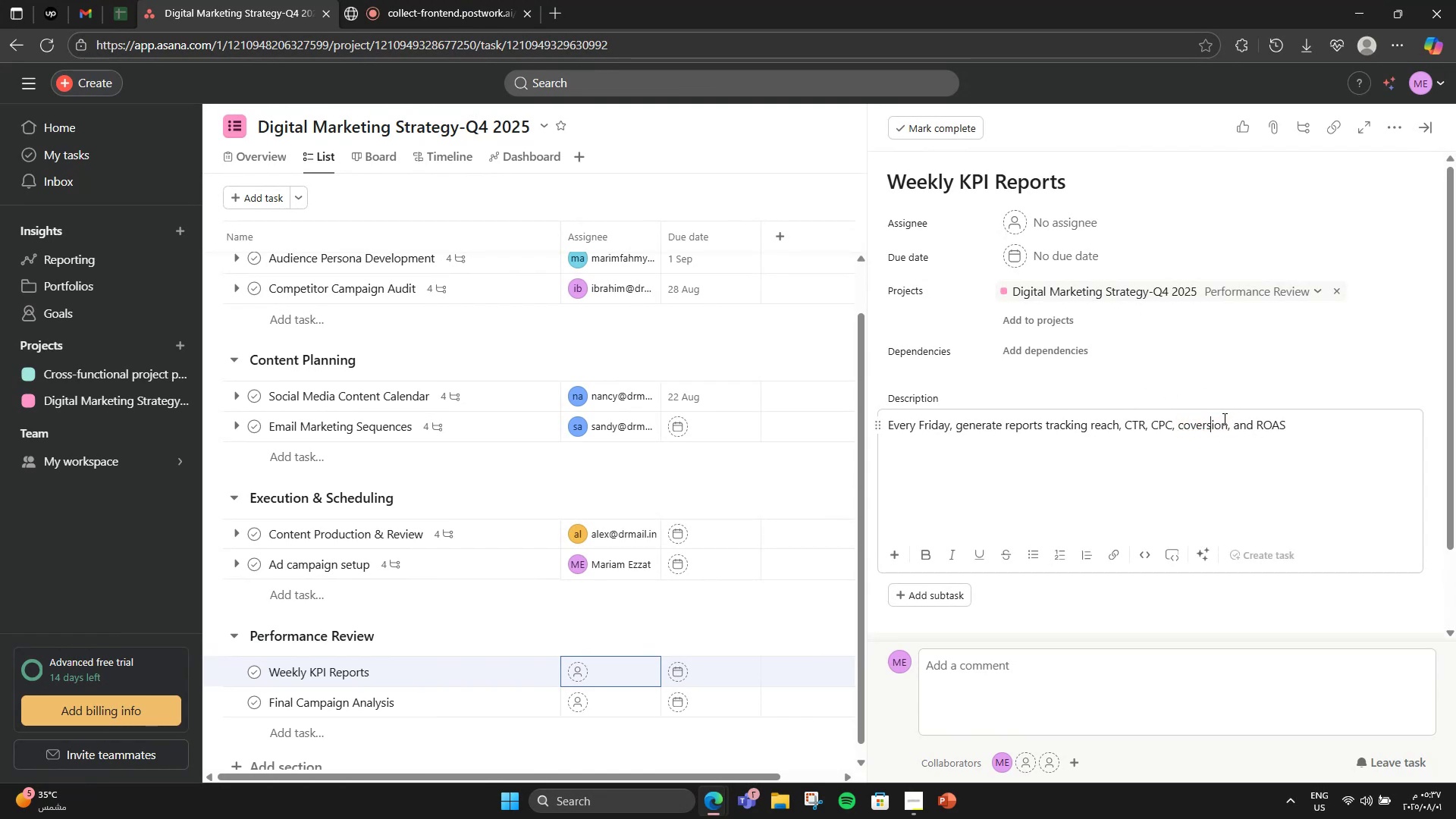 
hold_key(key=ArrowRight, duration=1.11)
 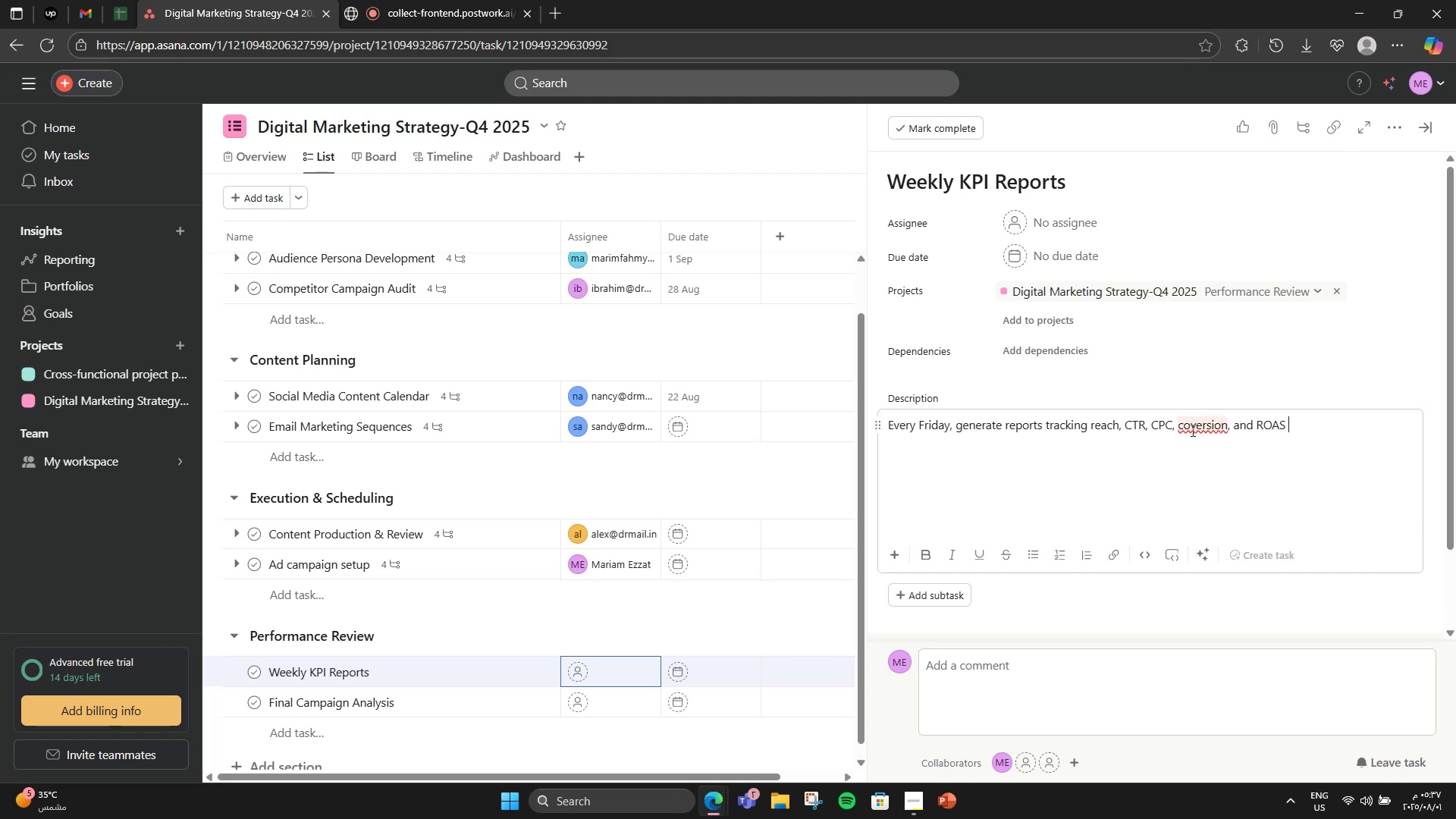 
left_click([1191, 430])
 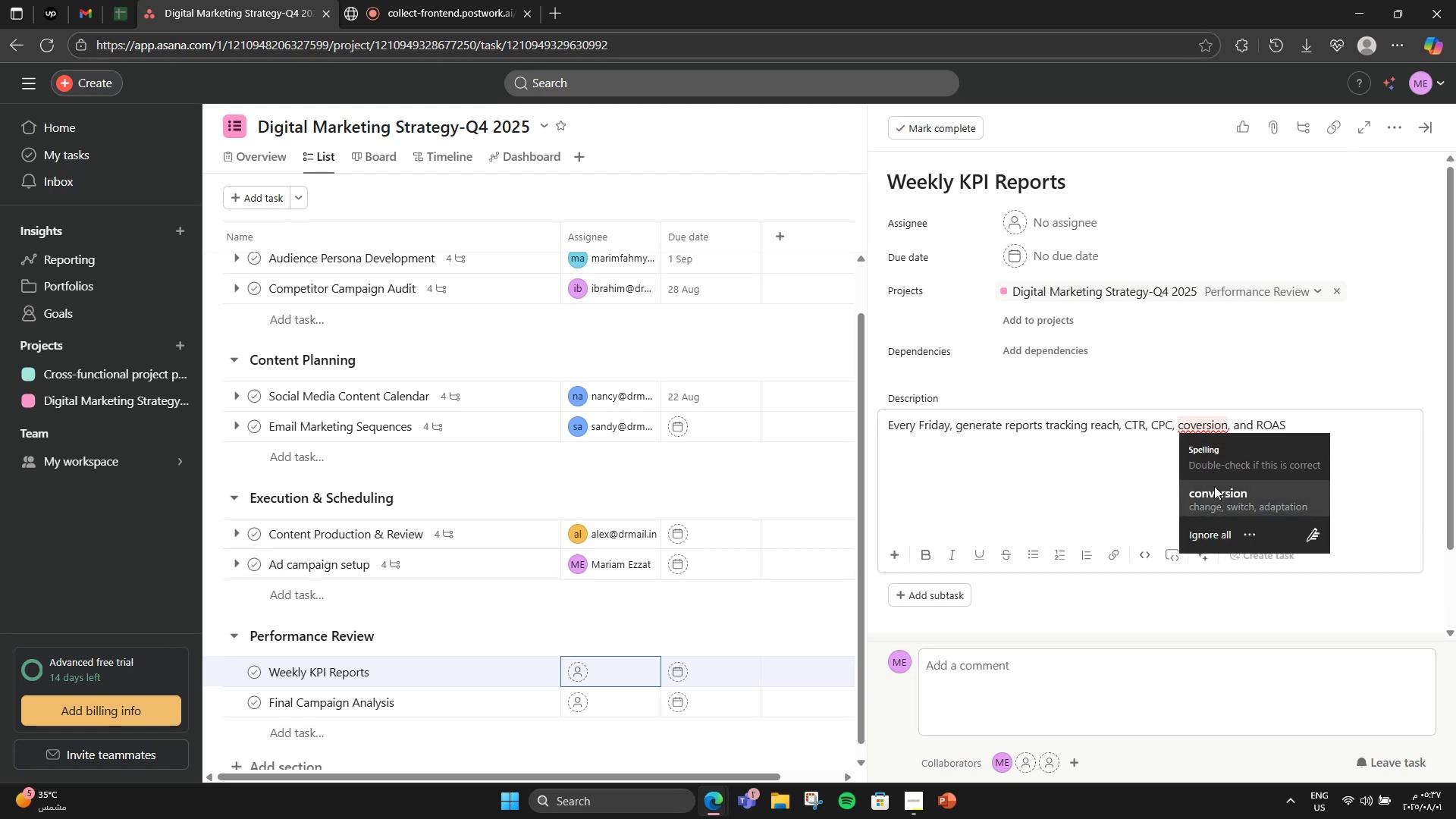 
double_click([1214, 486])
 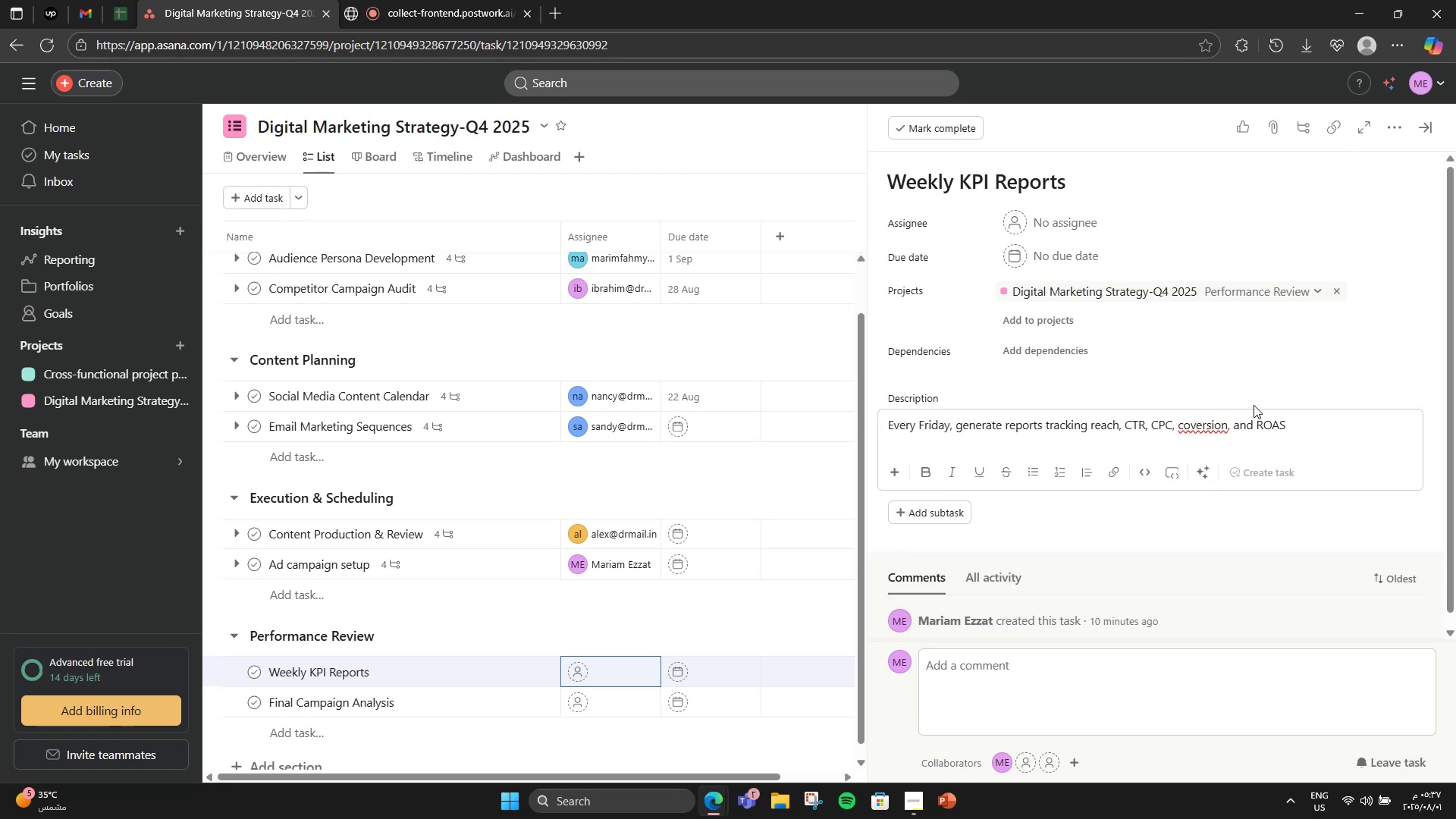 
left_click([1210, 416])
 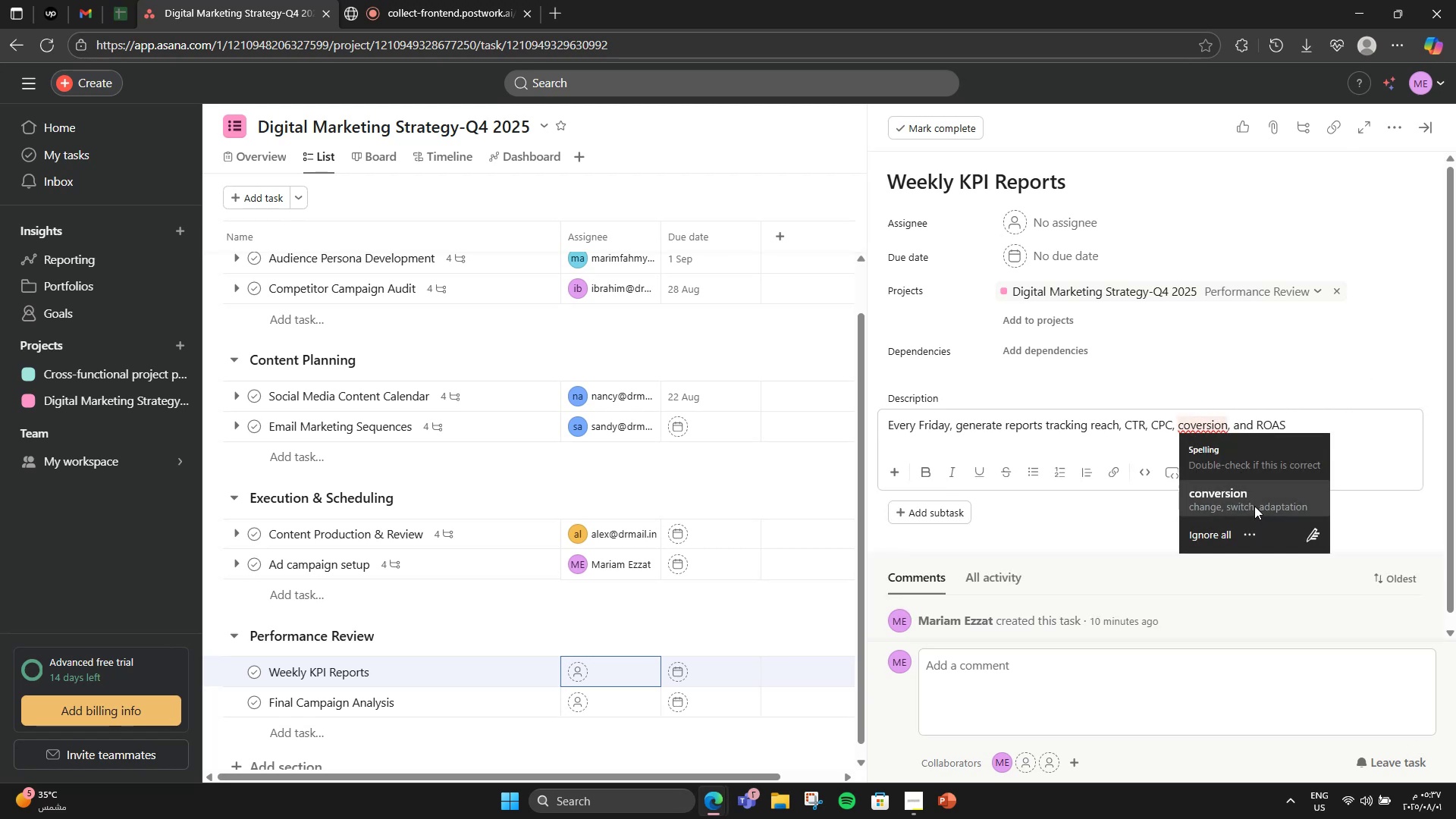 
left_click([1254, 506])
 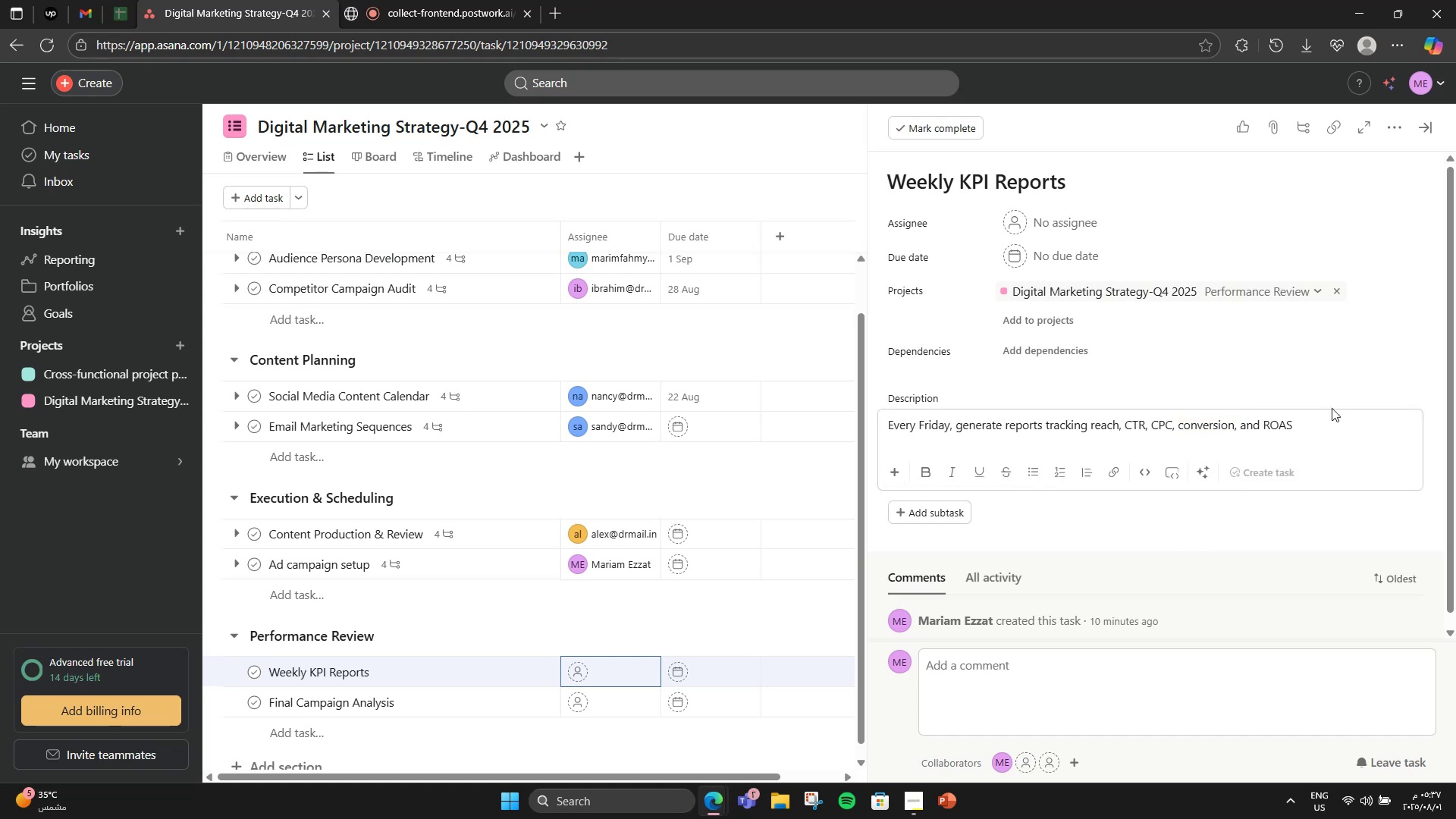 
left_click([1304, 426])
 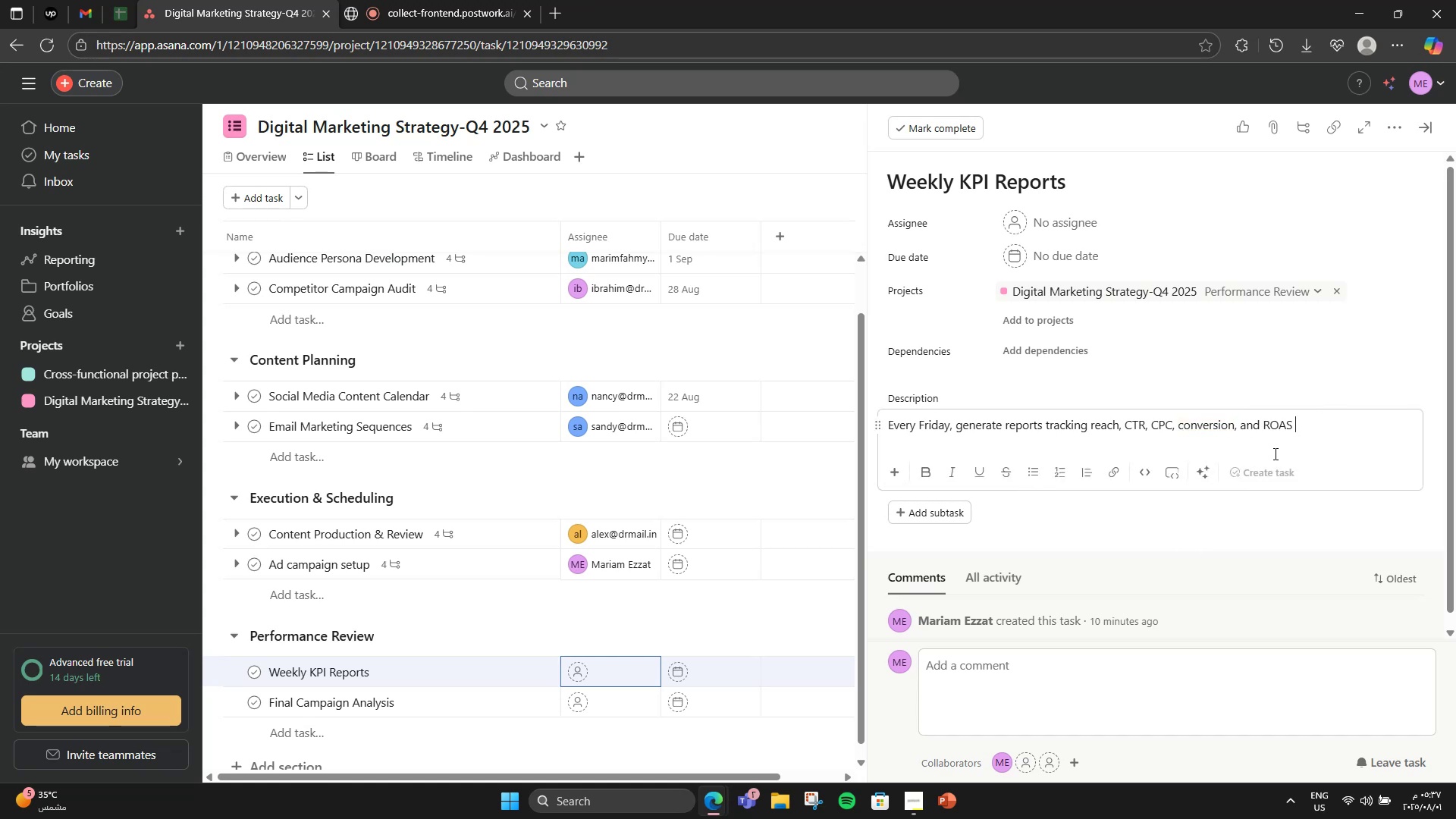 
type(per Pl)
key(Backspace)
key(Backspace)
type(platform. Compare week )
key(Backspace)
type(-to-week and against industry bec)
key(Backspace)
type(nchmarks)
 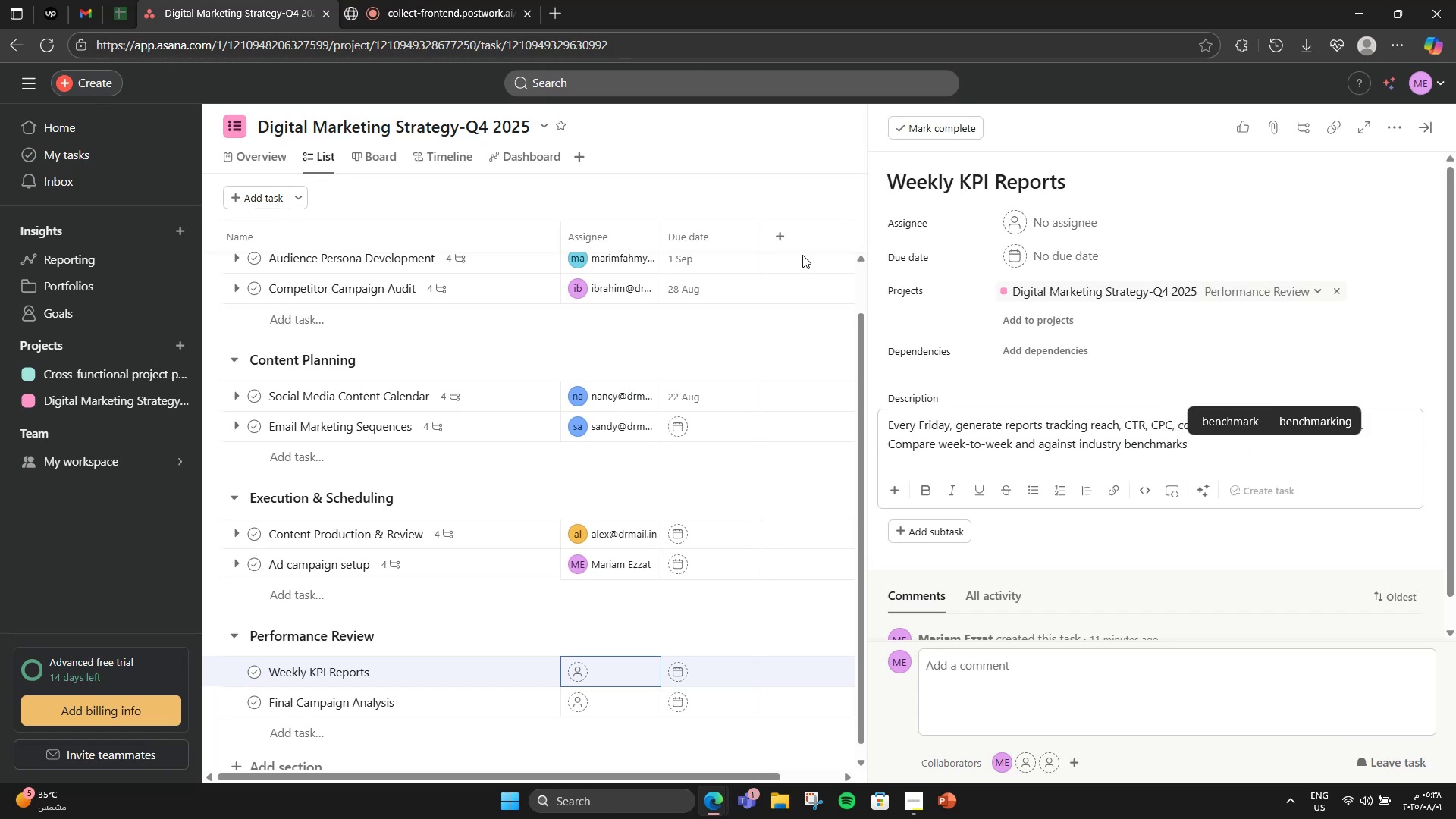 
left_click([1119, 520])
 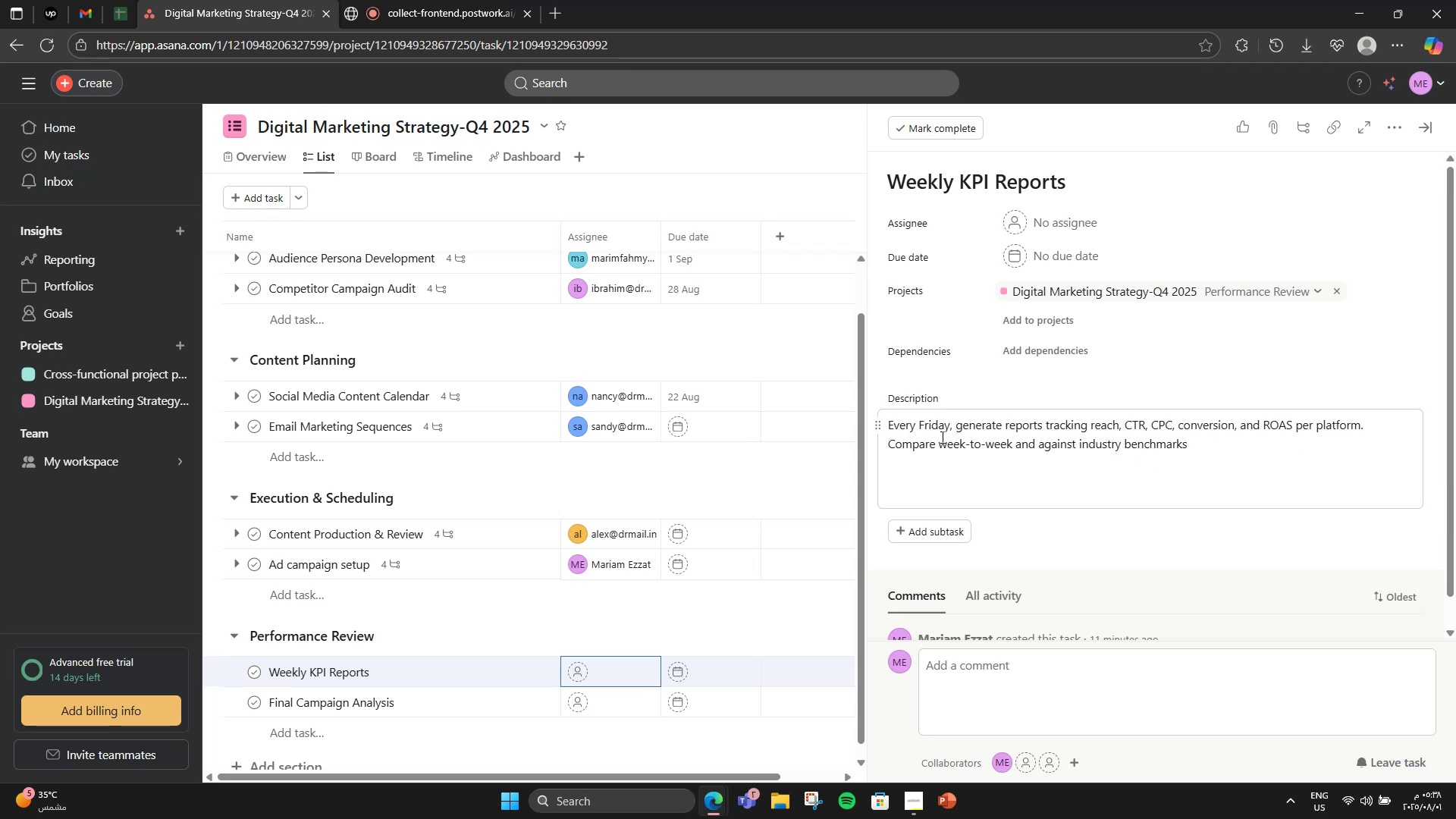 
wait(6.64)
 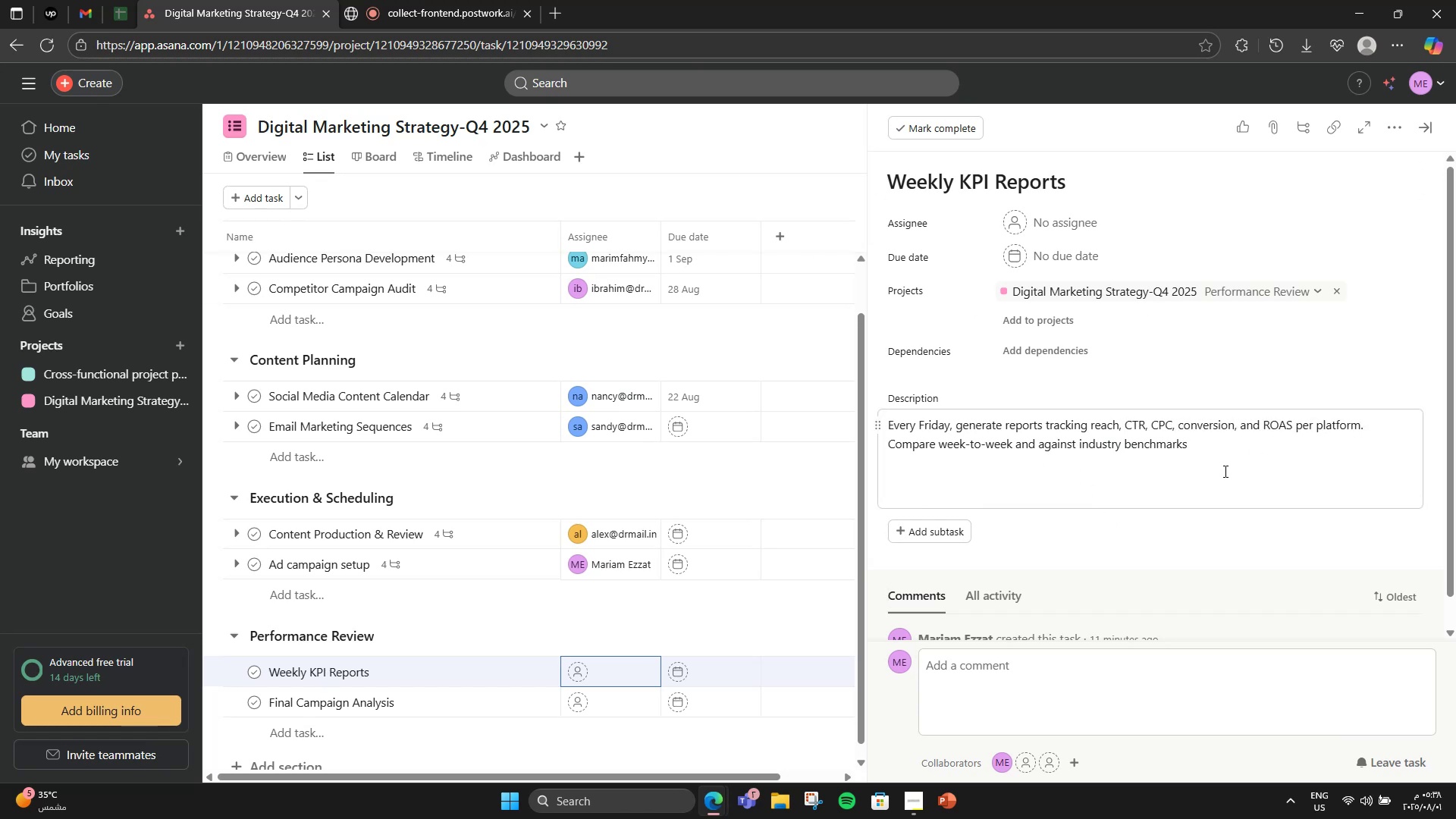 
left_click_drag(start_coordinate=[1199, 447], to_coordinate=[874, 422])
 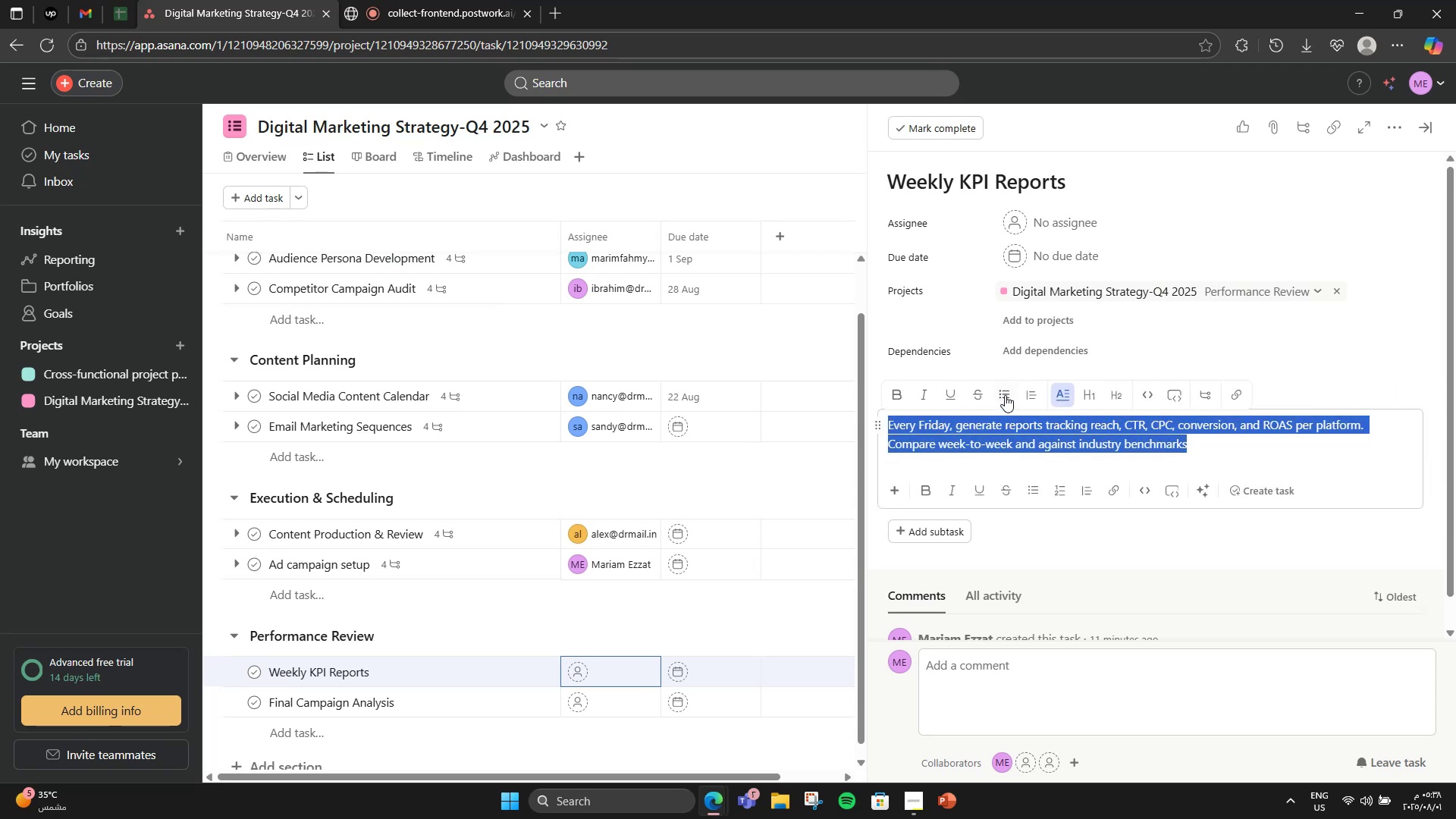 
left_click([1005, 395])
 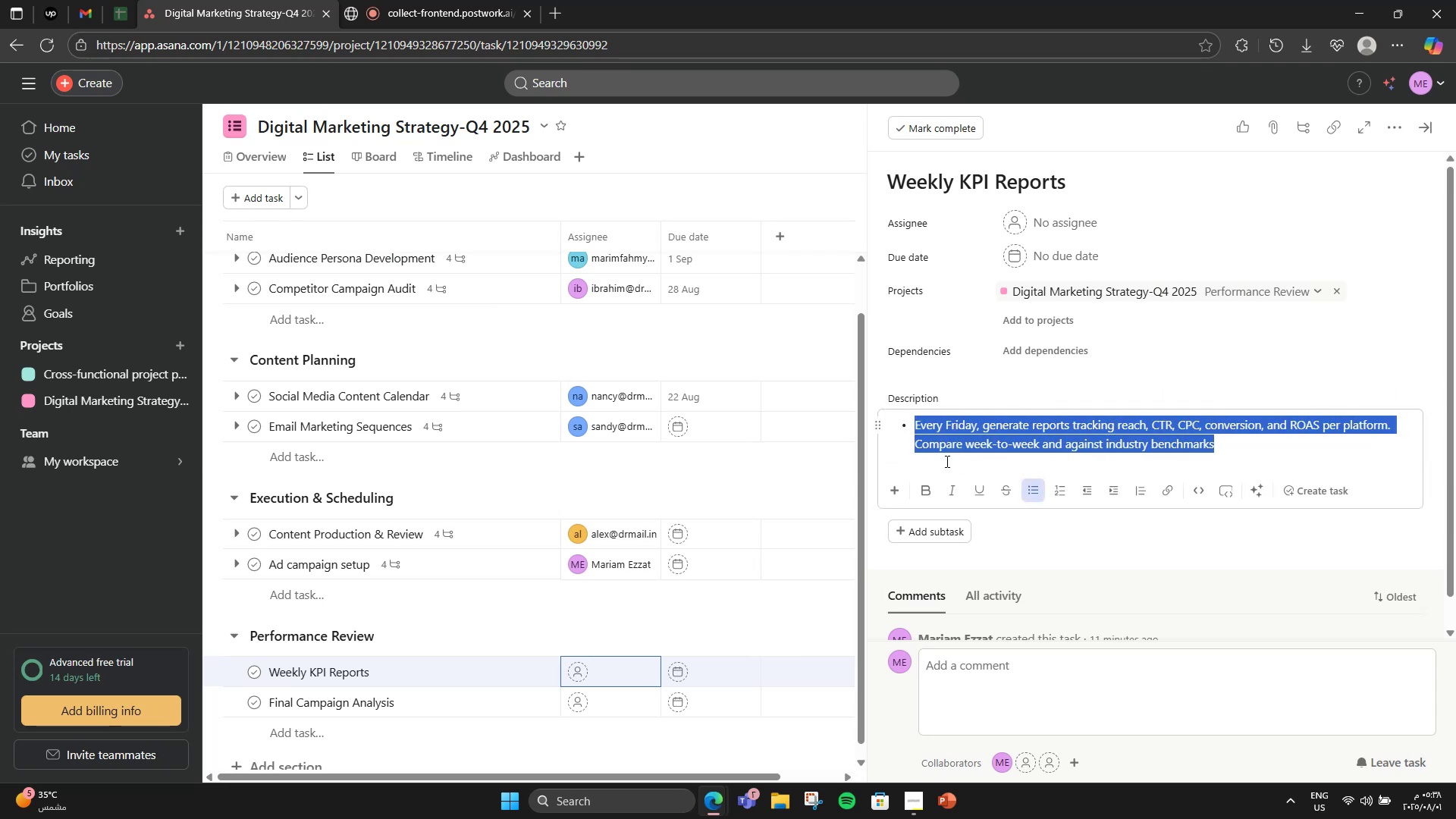 
left_click([916, 453])
 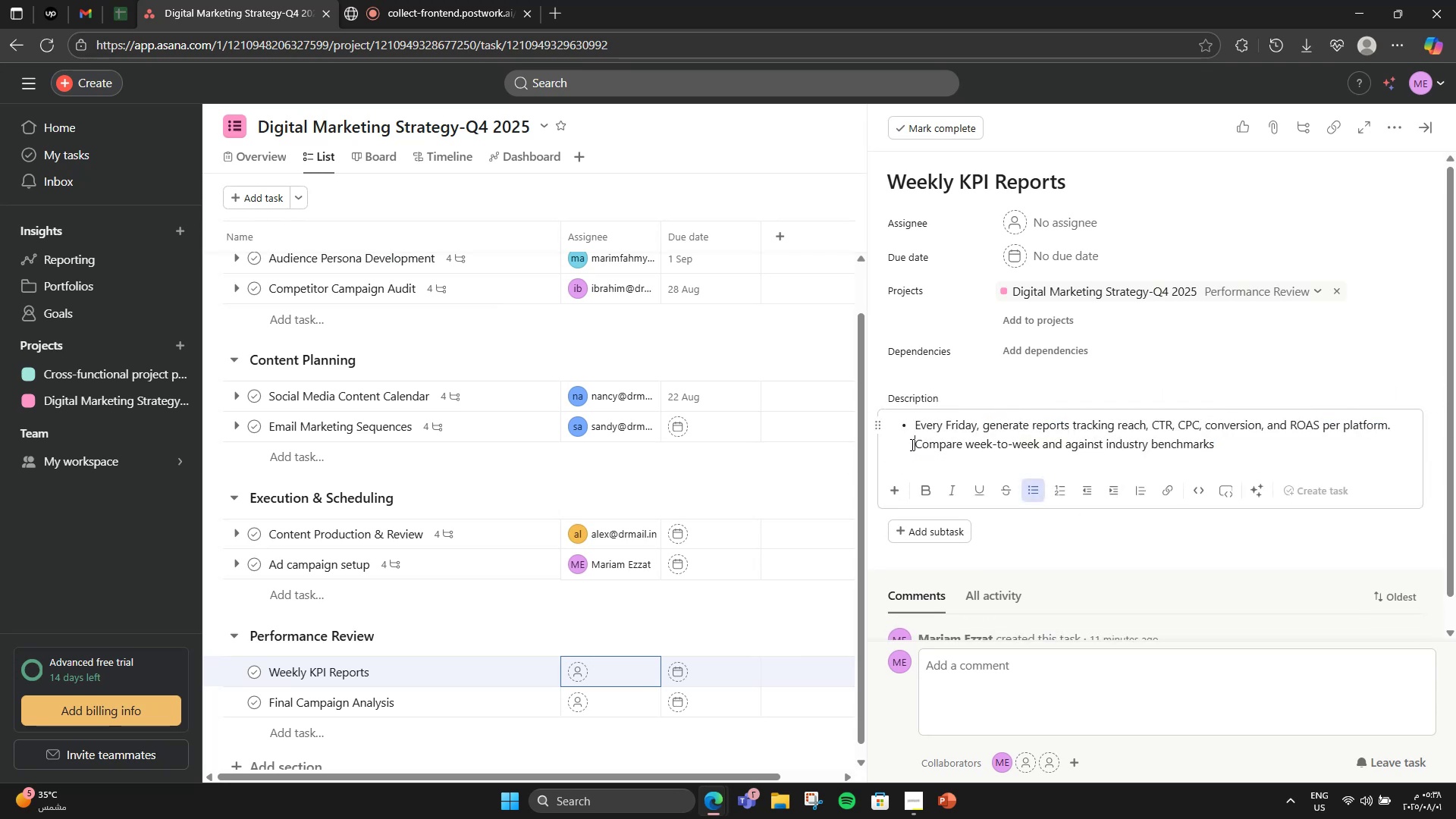 
key(Enter)
 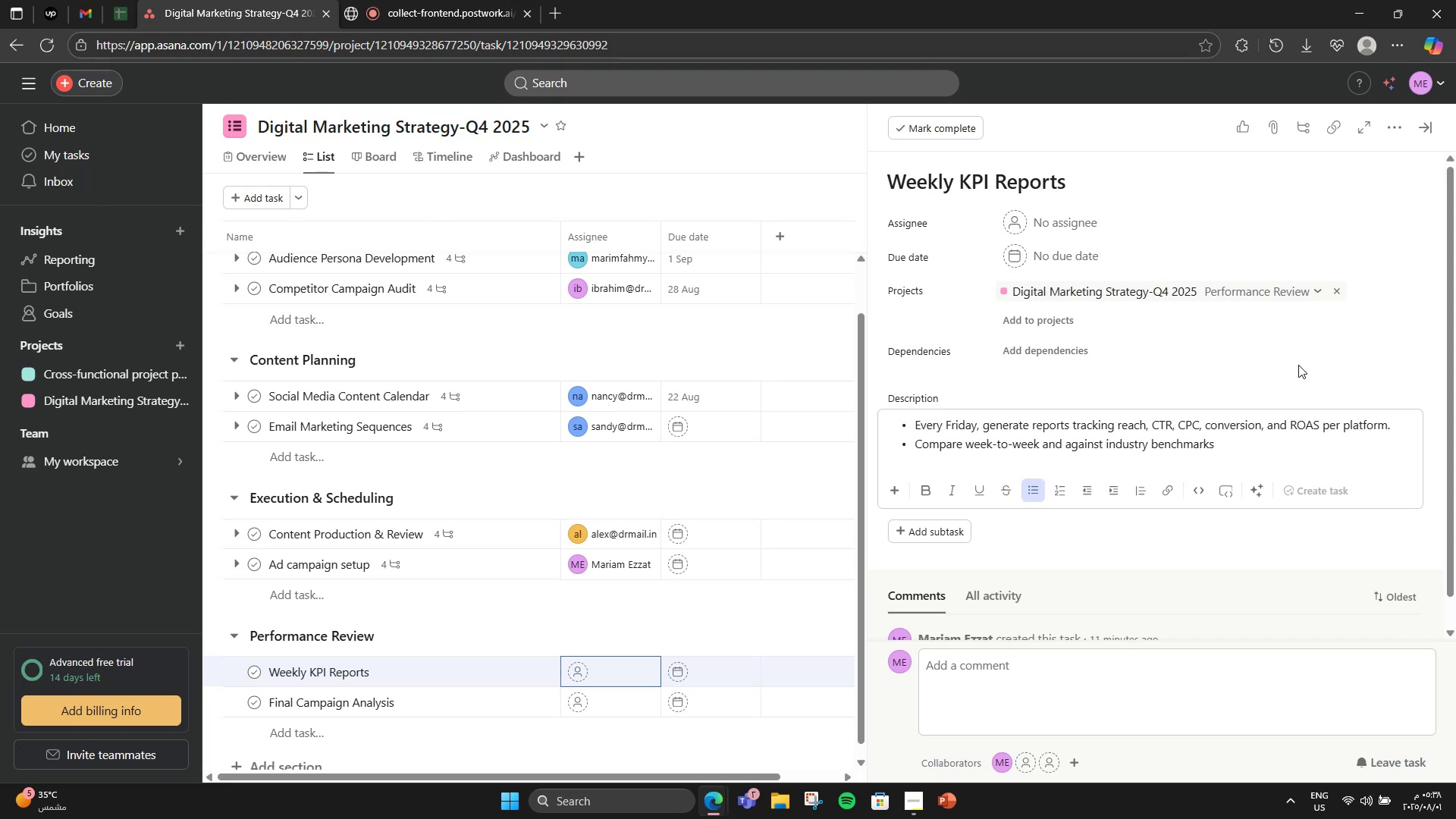 
left_click([1255, 452])
 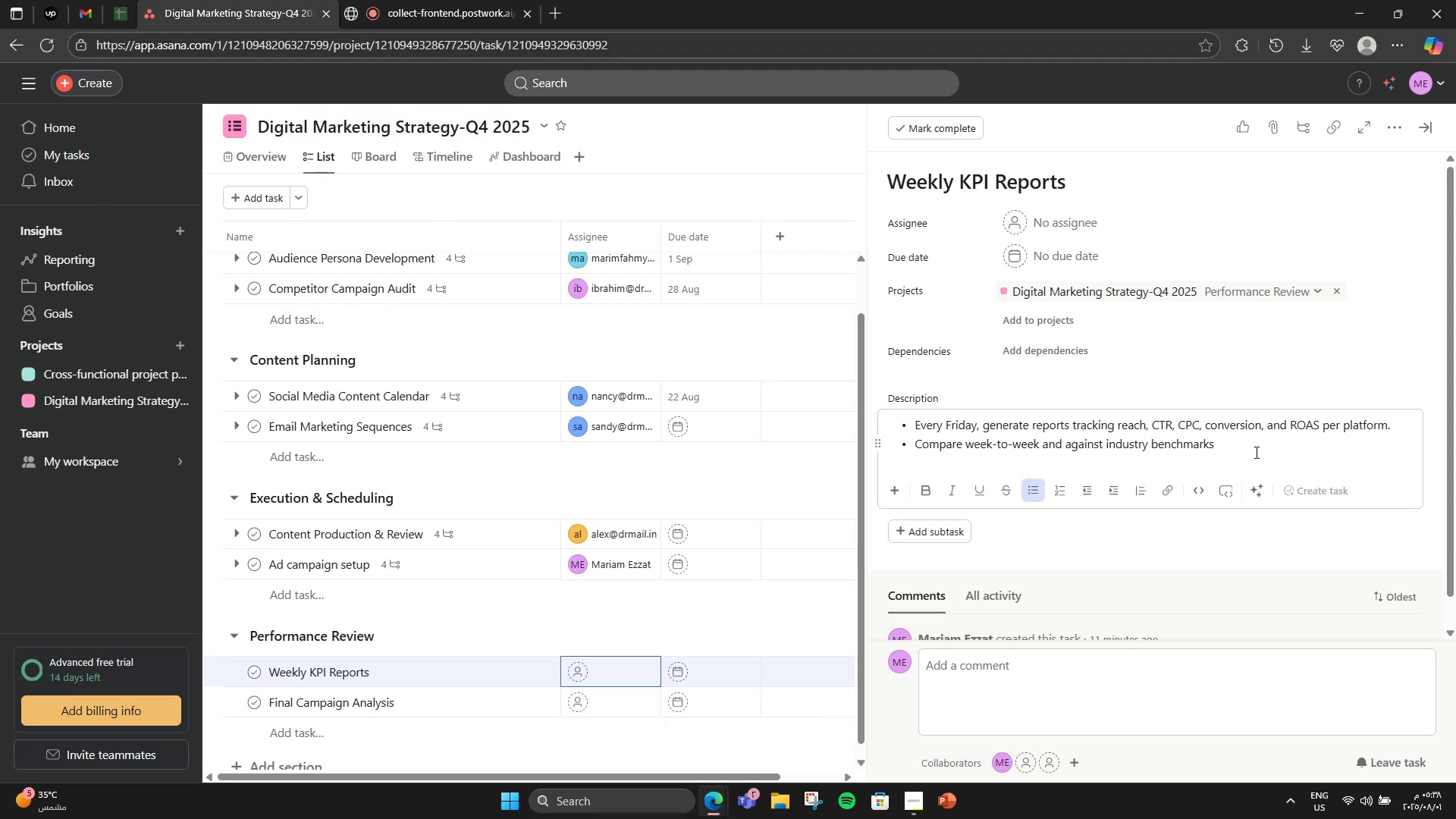 
key(Period)
 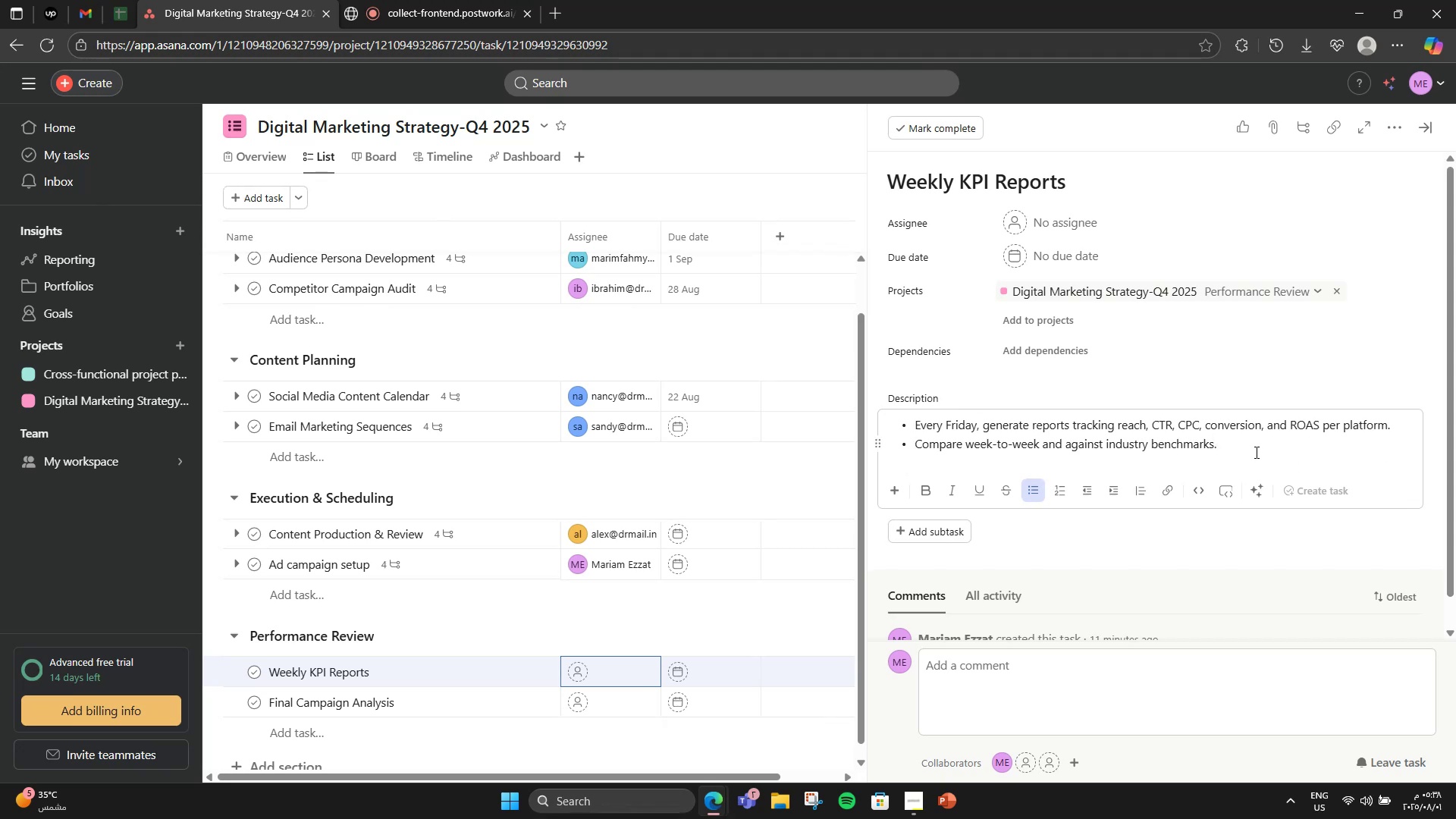 
scroll: coordinate [1068, 535], scroll_direction: down, amount: 3.0
 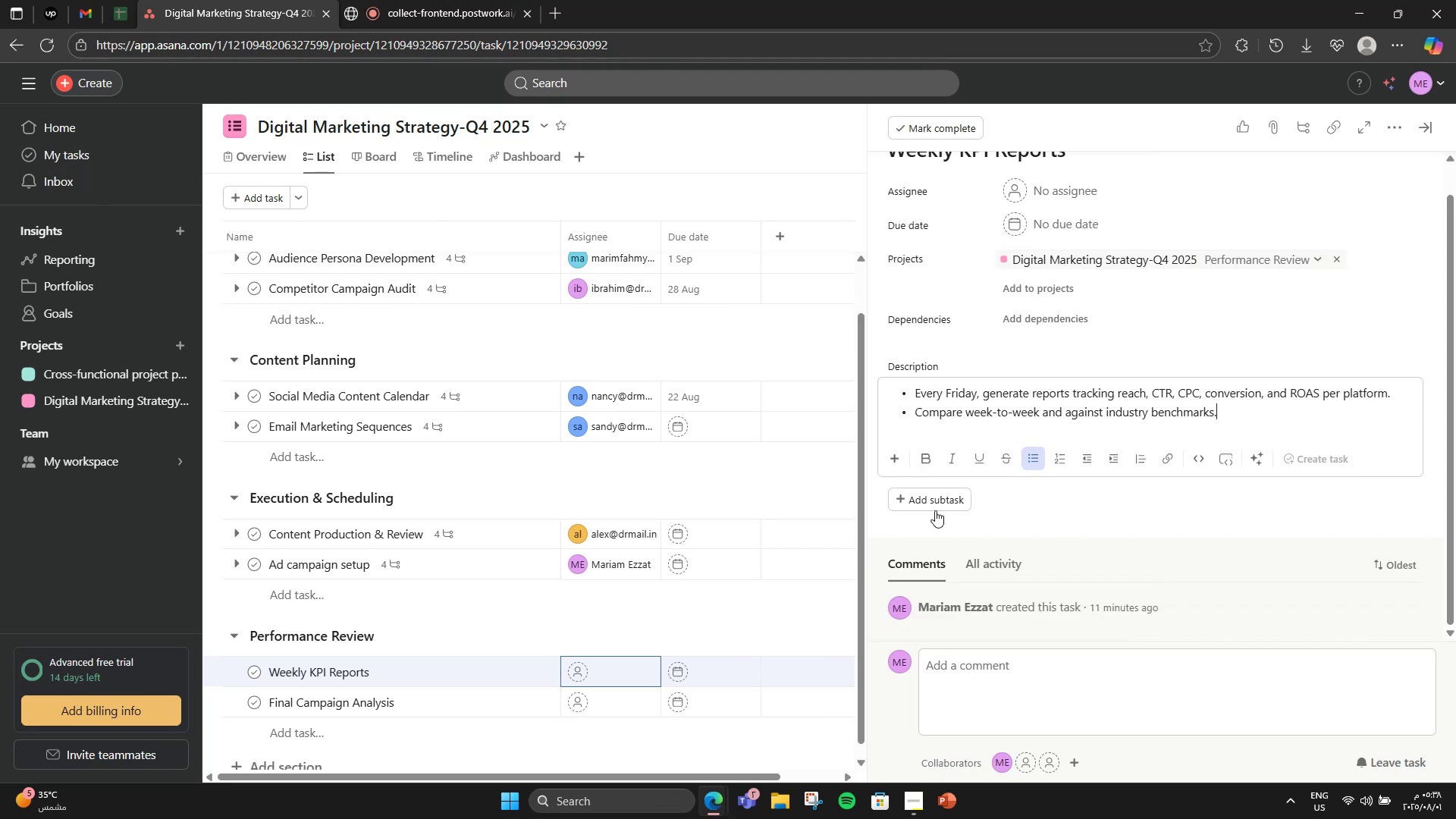 
left_click([933, 510])
 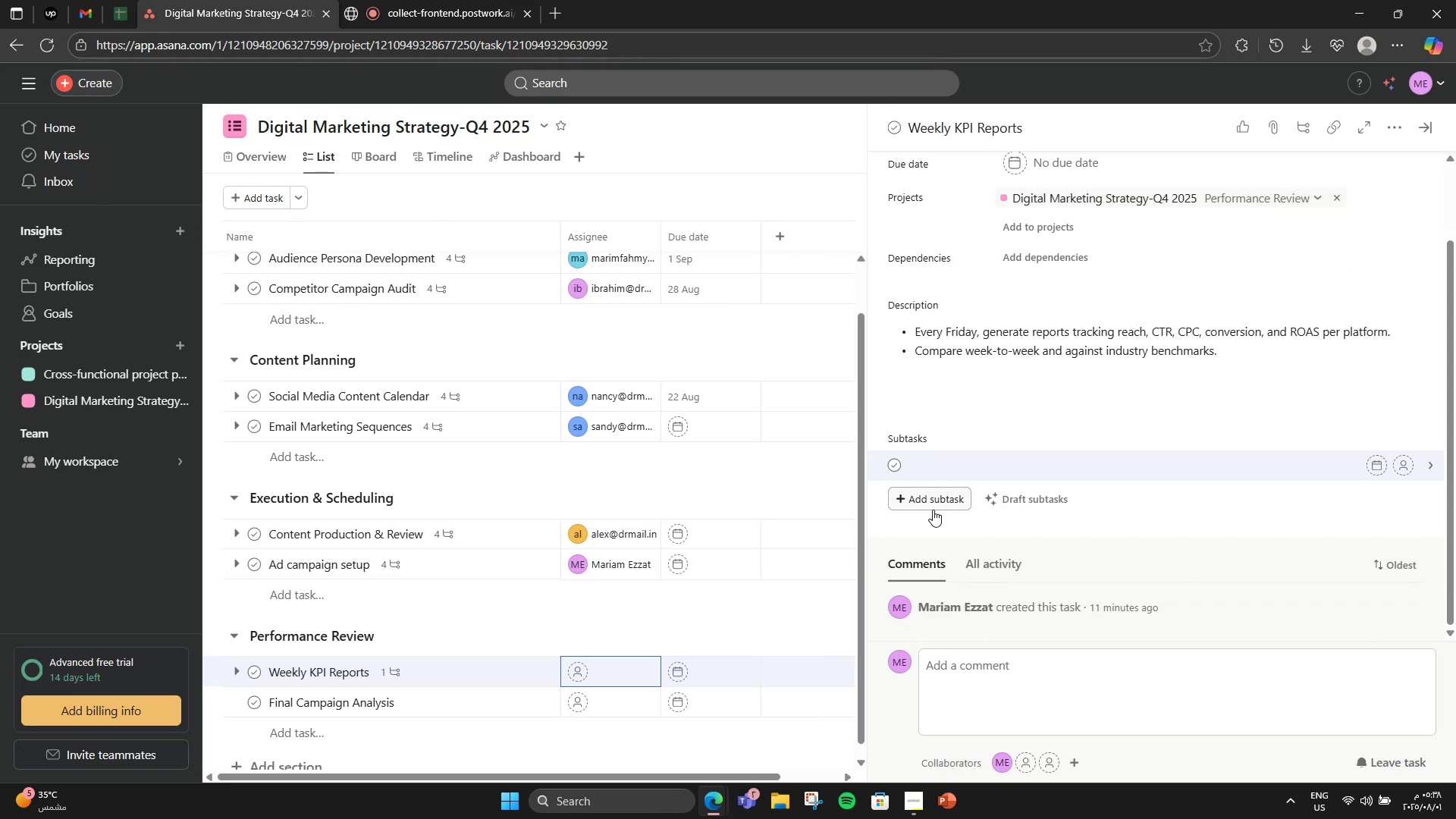 
type(Export data from dashboards )
 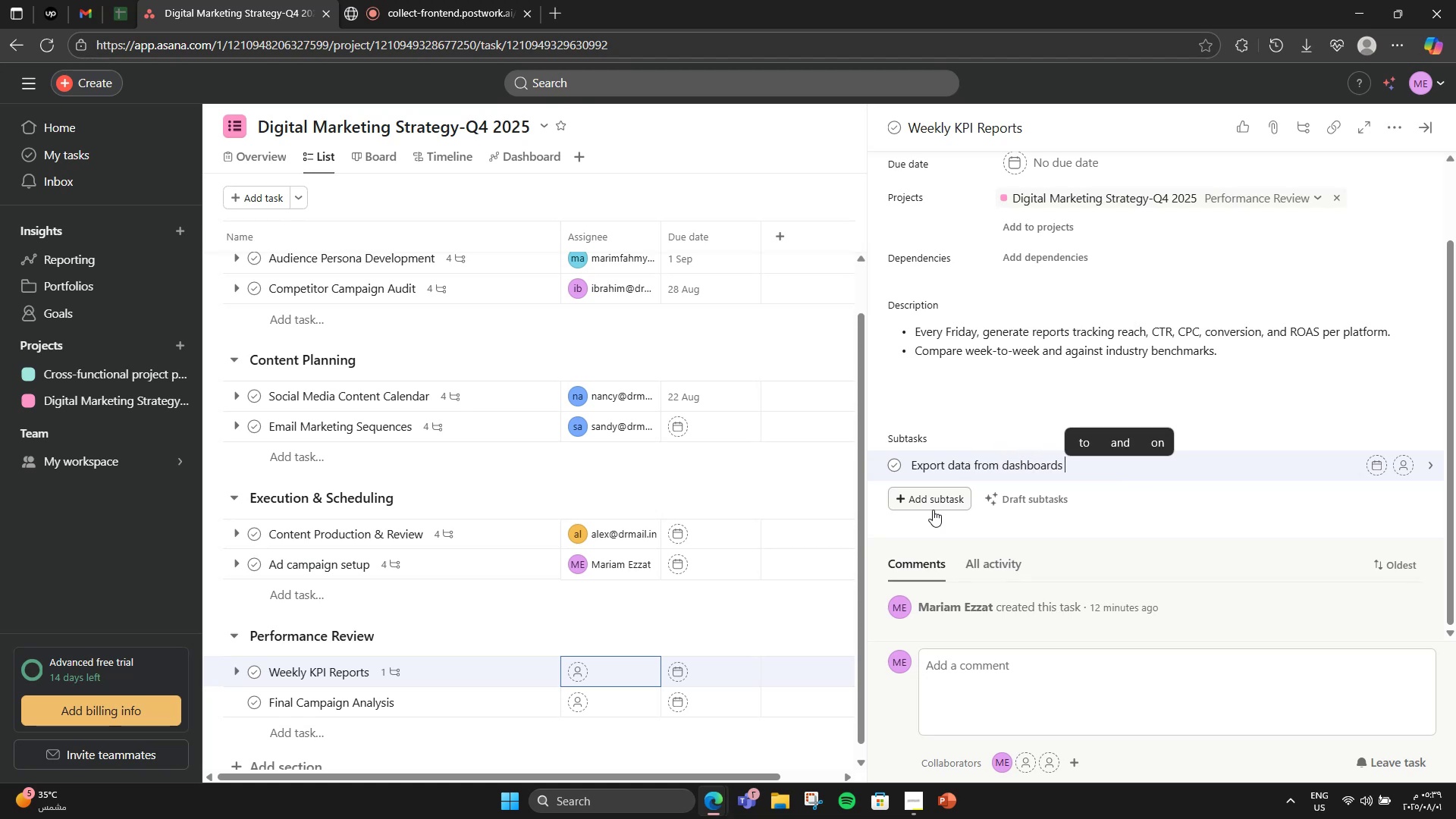 
wait(7.42)
 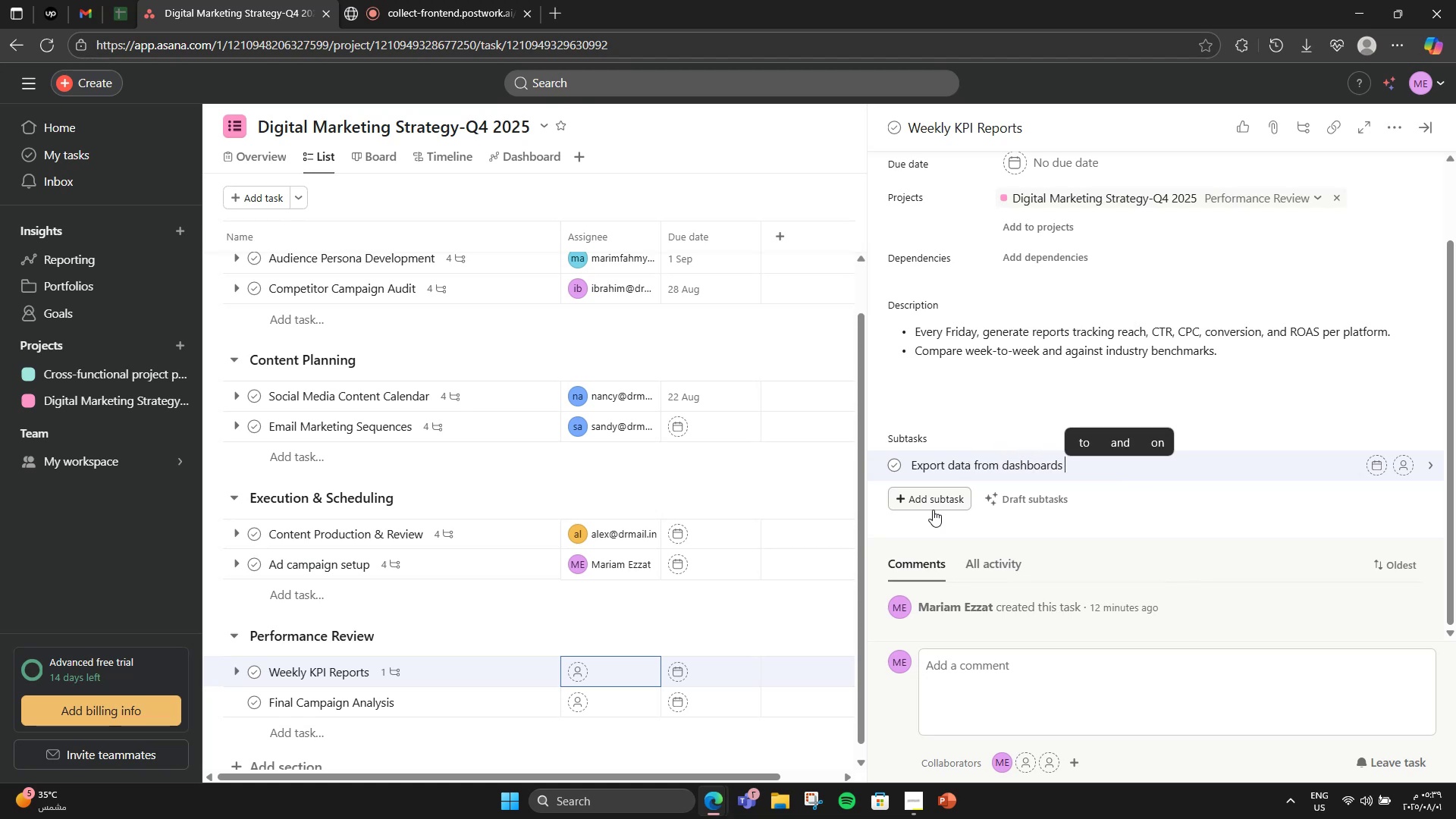 
type(Visua)
key(Backspace)
key(Backspace)
key(Backspace)
key(Backspace)
key(Backspace)
key(Backspace)
 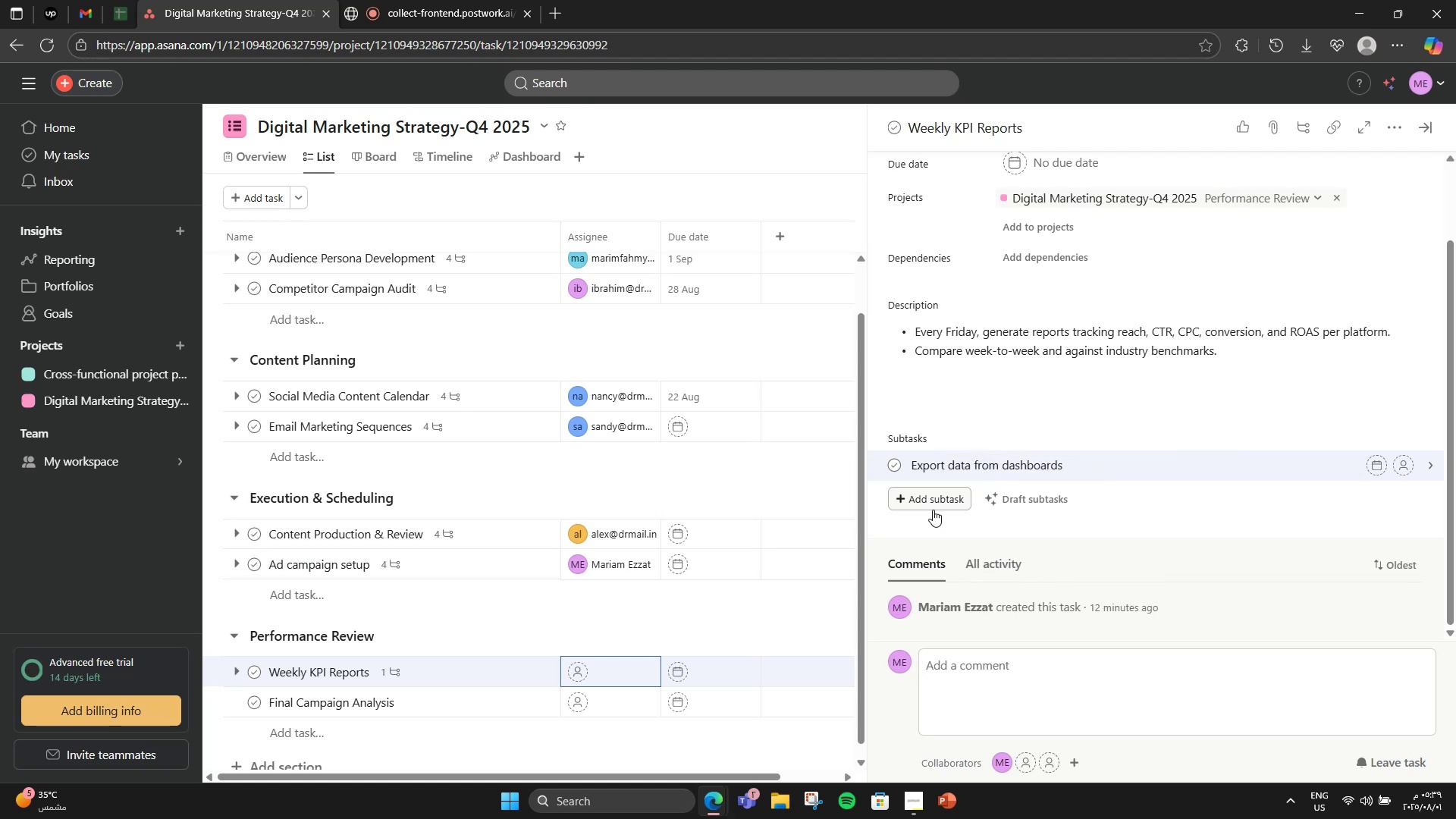 
key(Enter)
 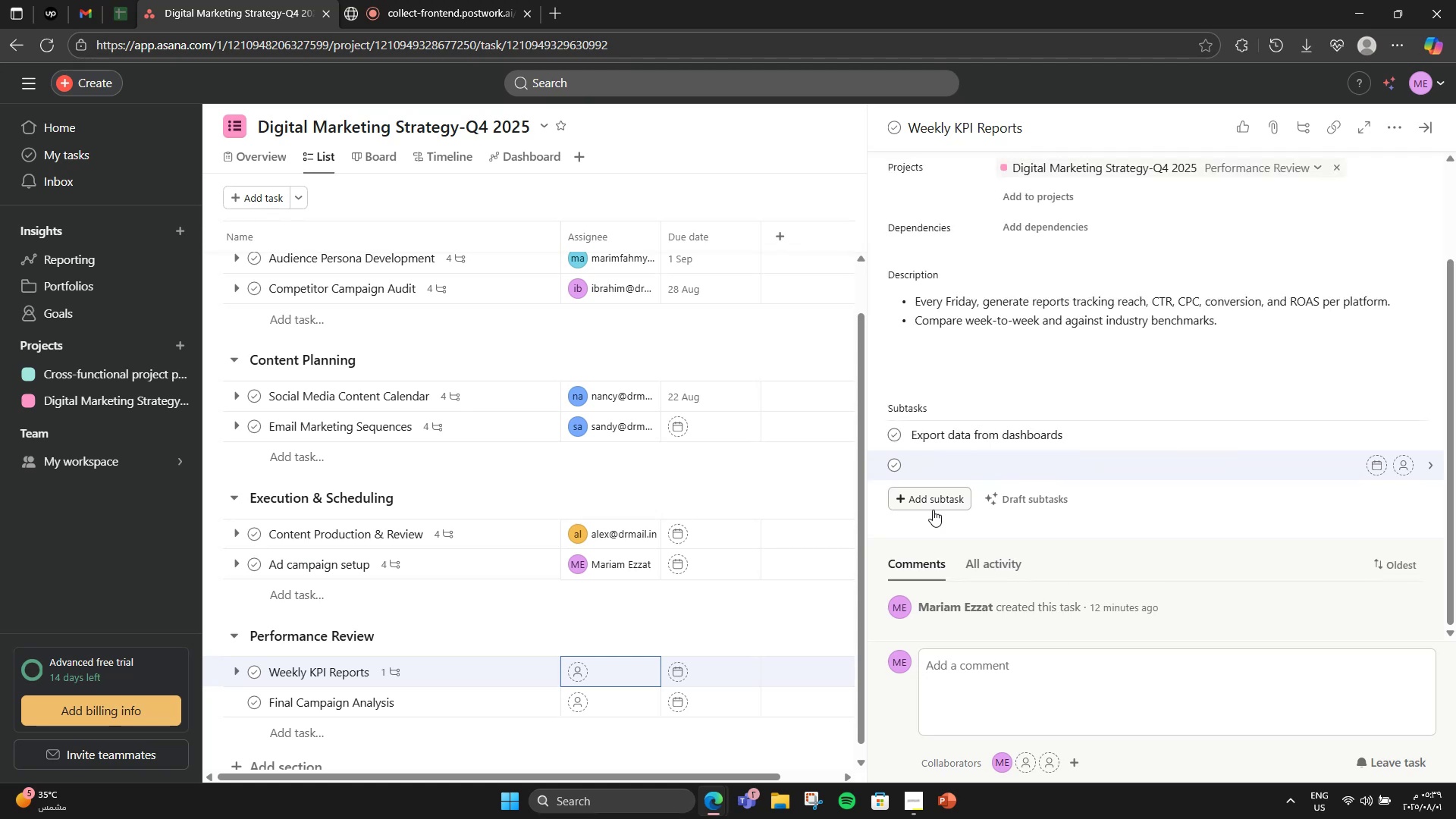 
type(Visualiz )
key(Backspace)
type(e o)
key(Backspace)
type(in Googlr)
key(Backspace)
type(e Data Studio)
 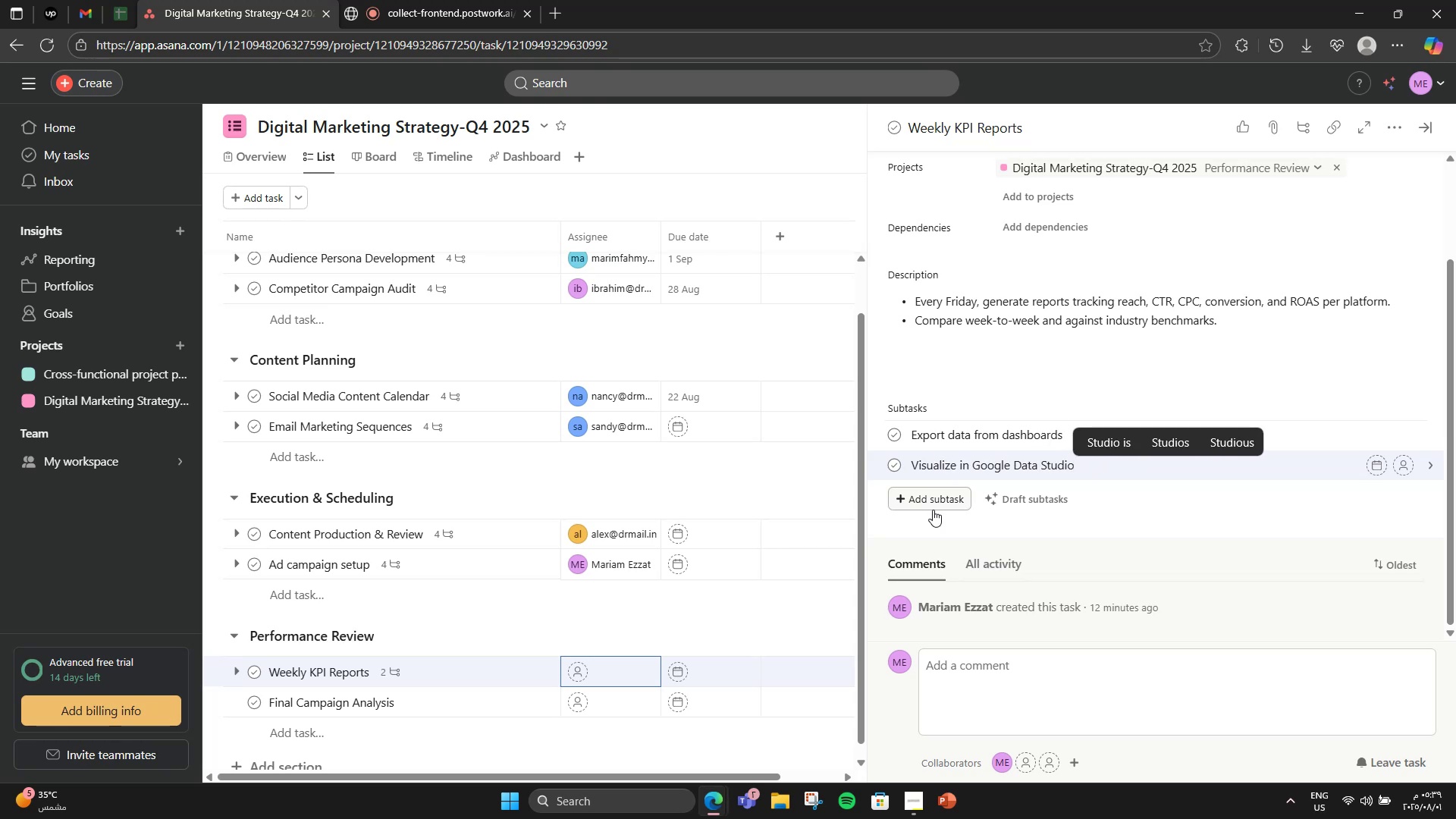 
key(Enter)
 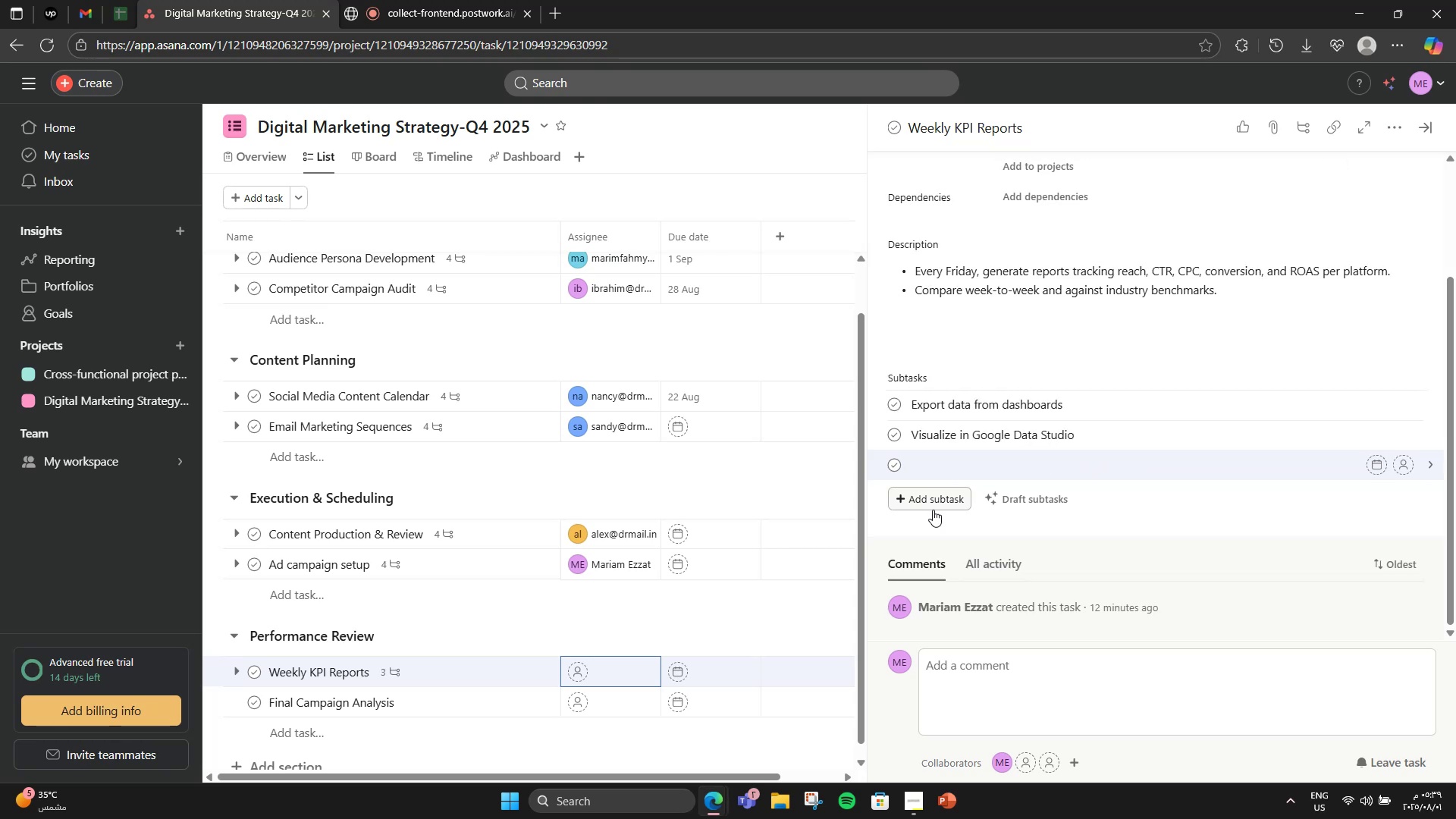 
type(Add notes and insights )
key(Backspace)
 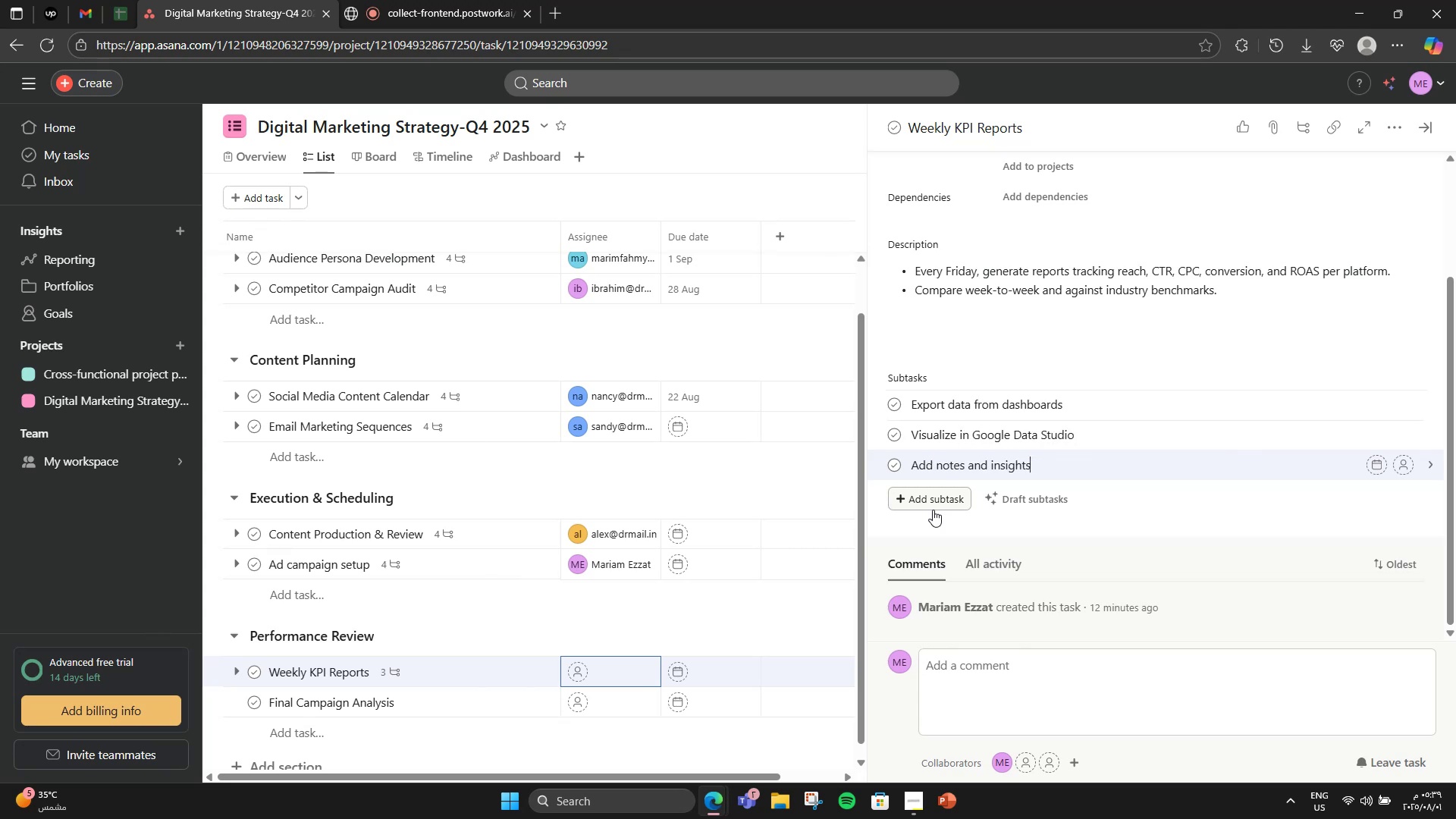 
key(Enter)
 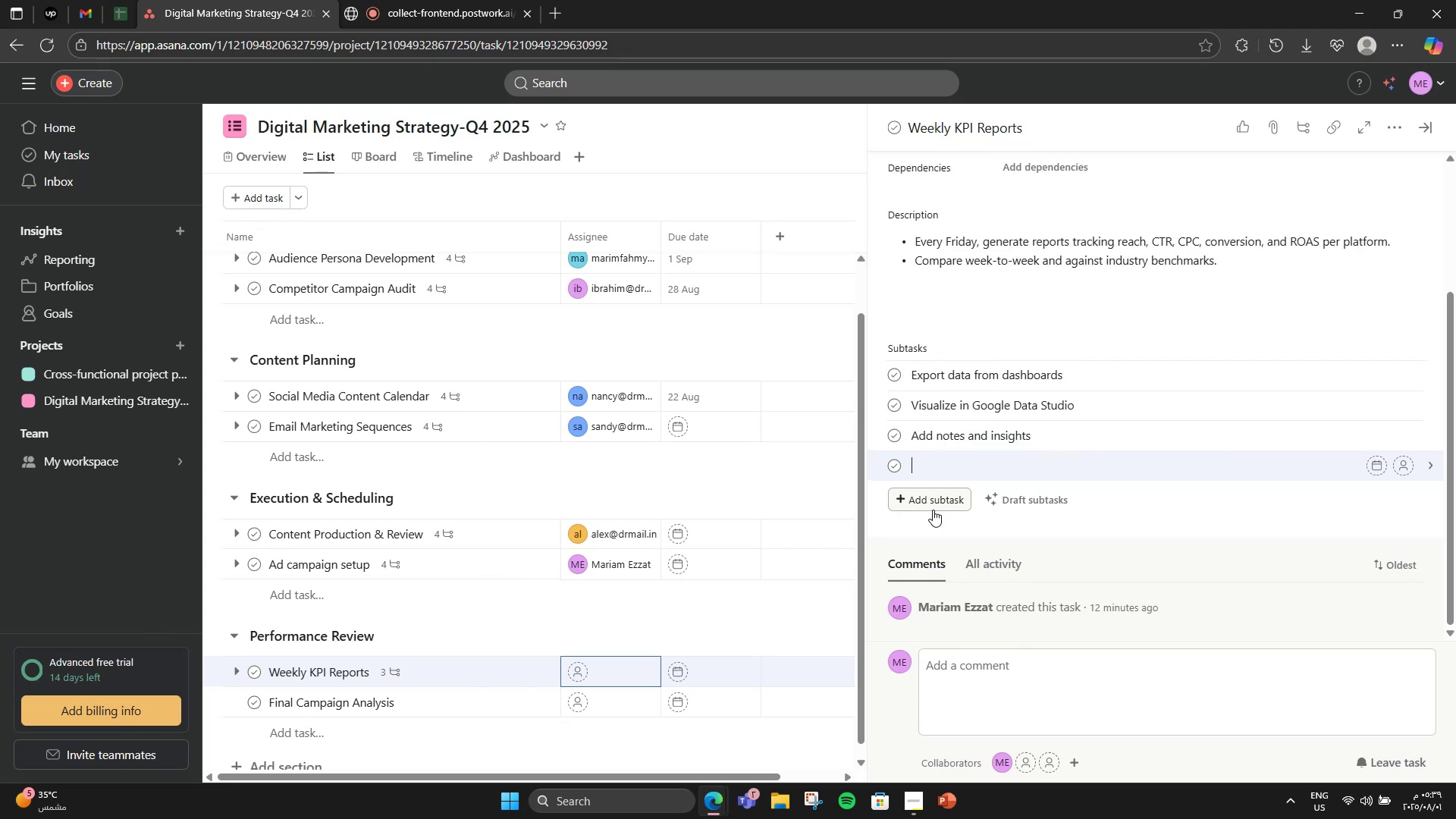 
type(Share in weekly ,)
key(Backspace)
type(meeting)
 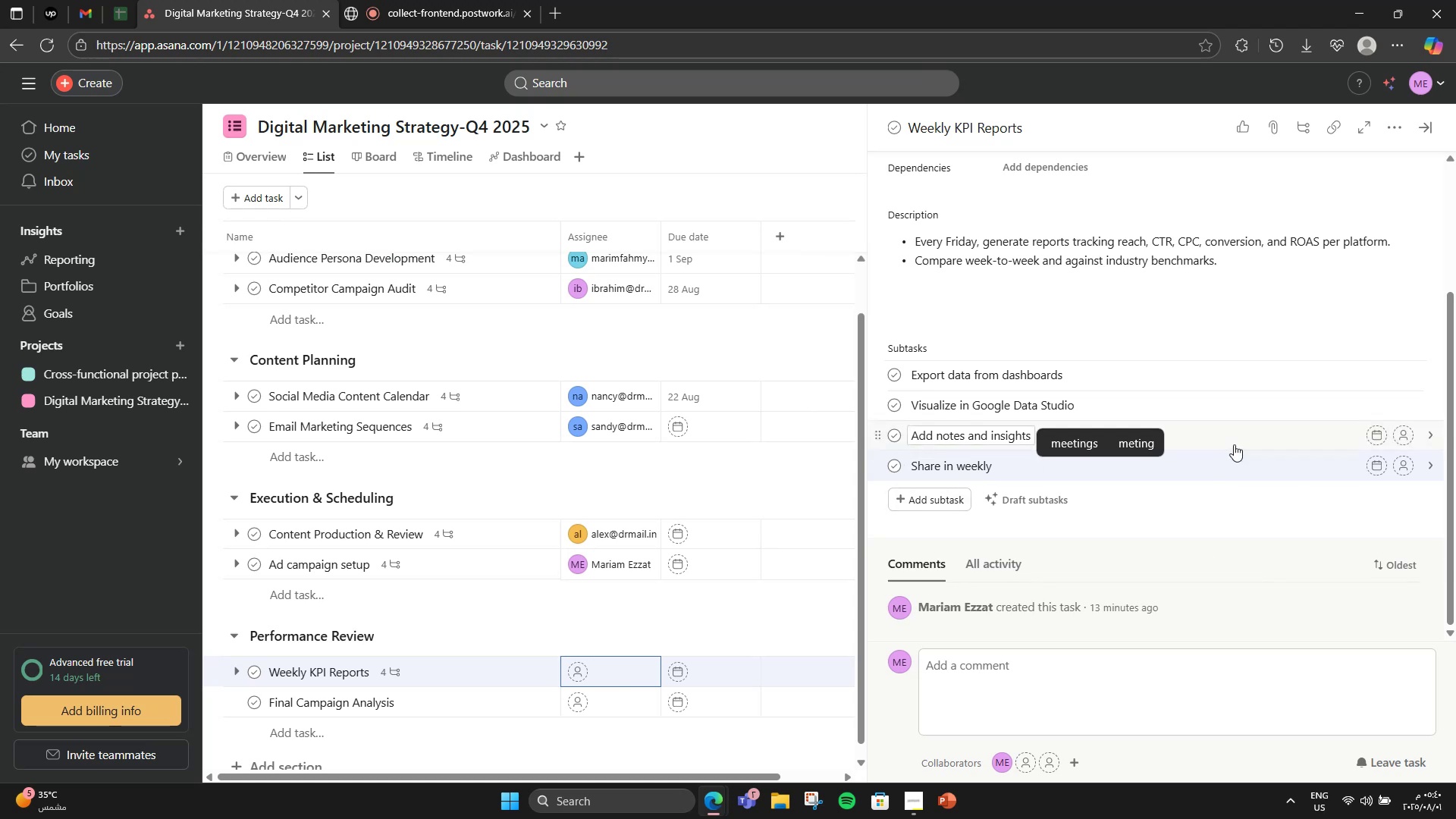 
left_click([1235, 444])
 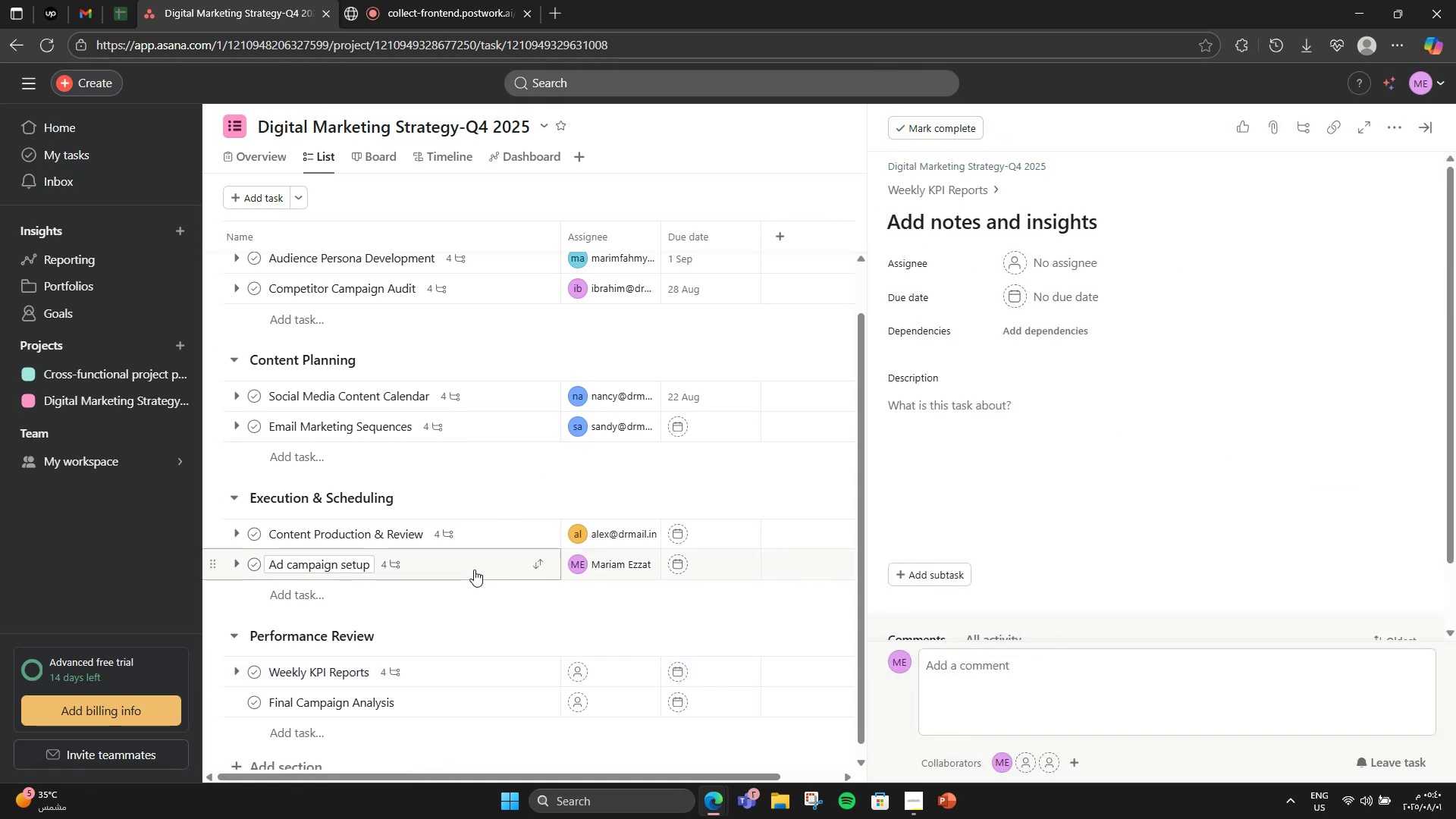 
left_click([438, 664])
 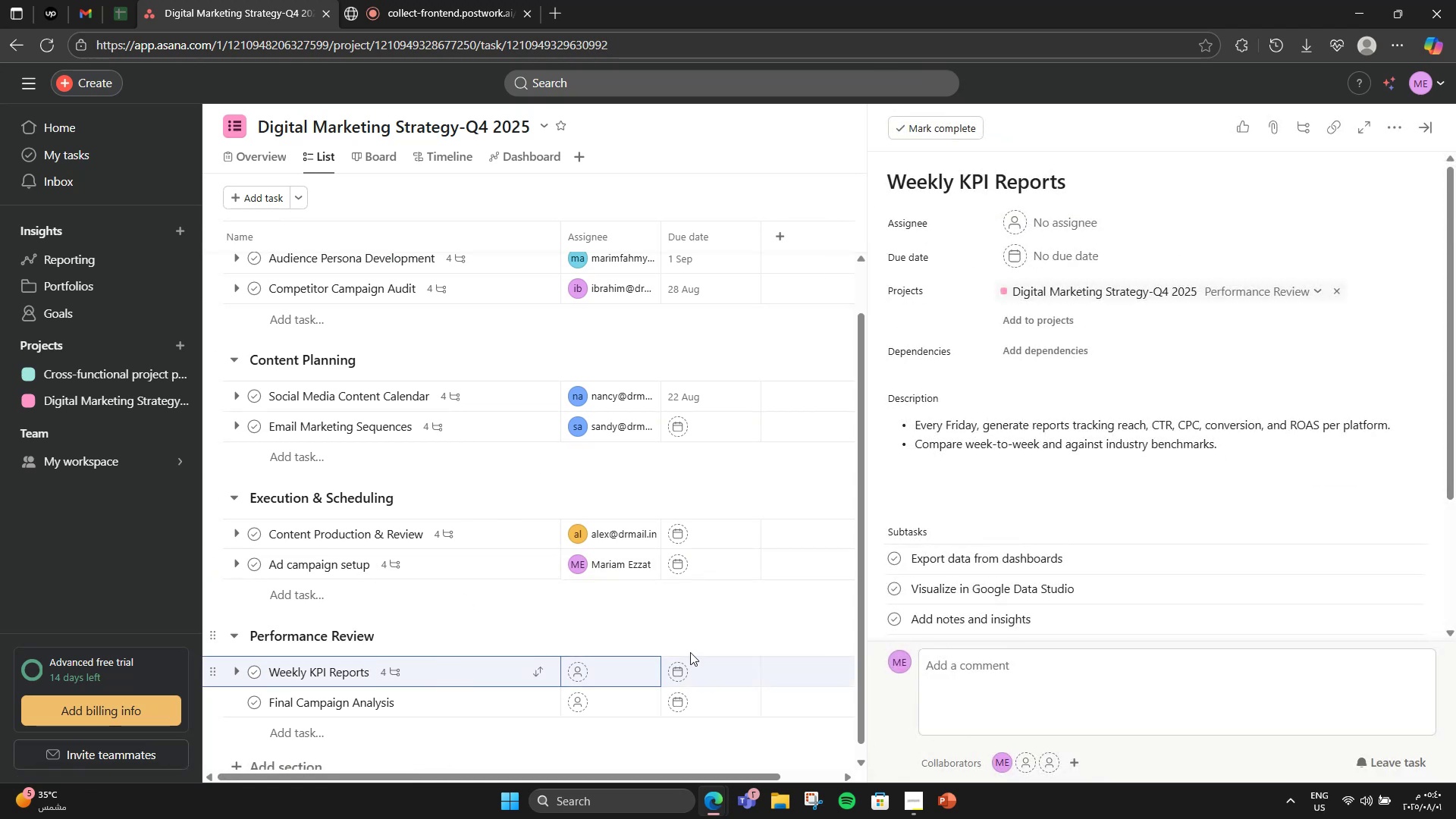 
scroll: coordinate [1027, 516], scroll_direction: down, amount: 6.0
 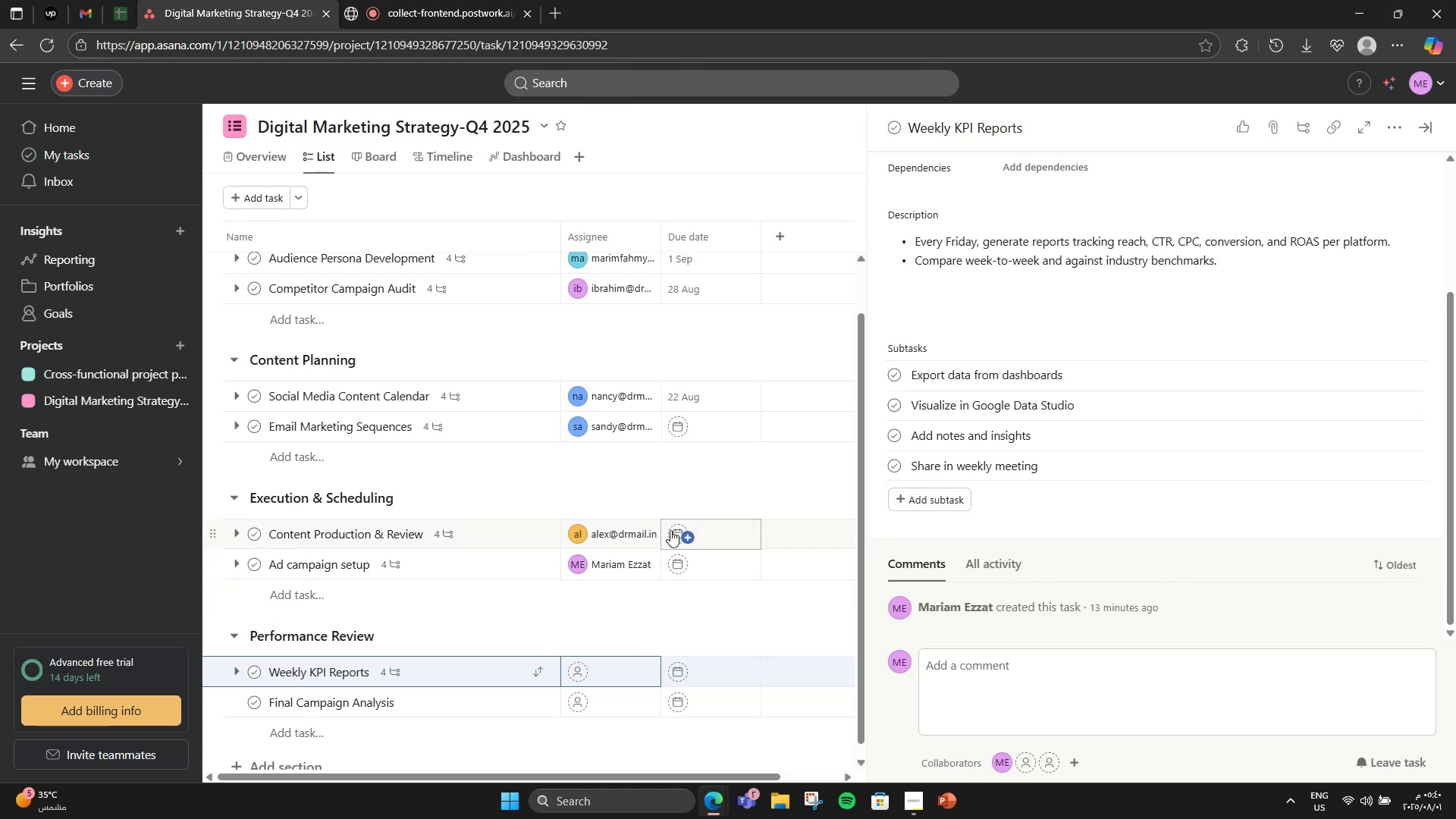 
left_click([730, 438])
 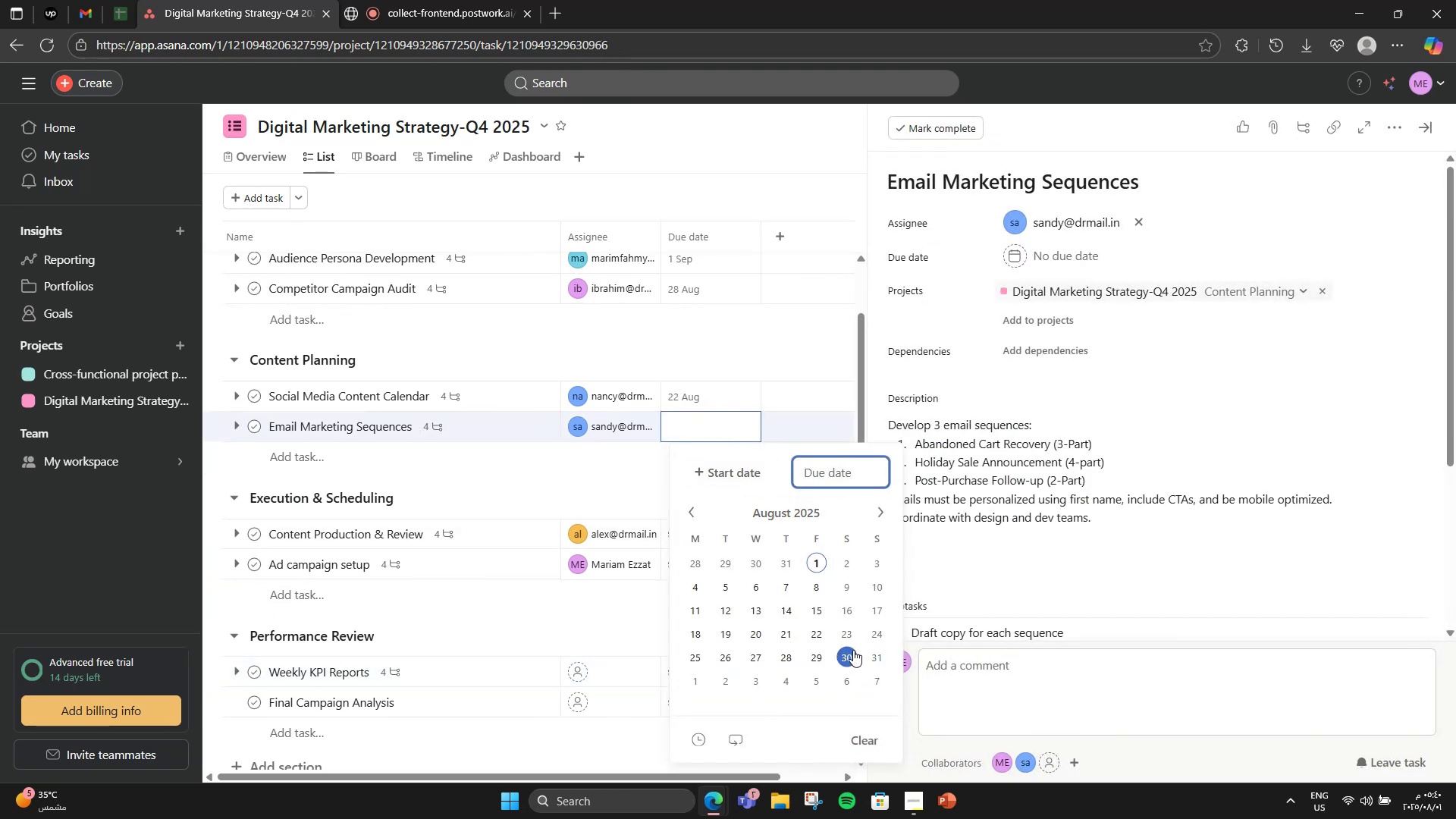 
left_click([853, 650])
 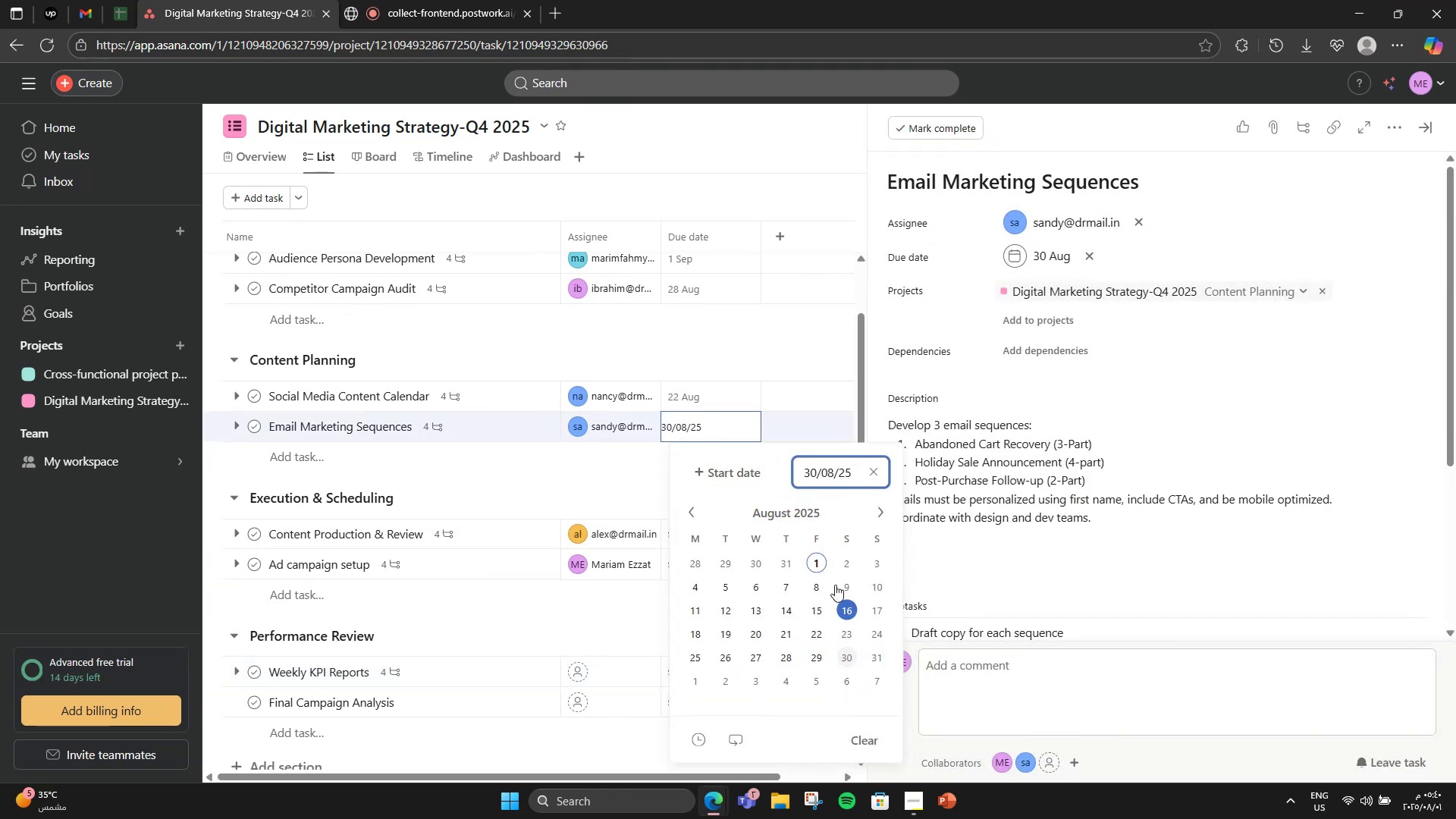 
left_click([611, 472])
 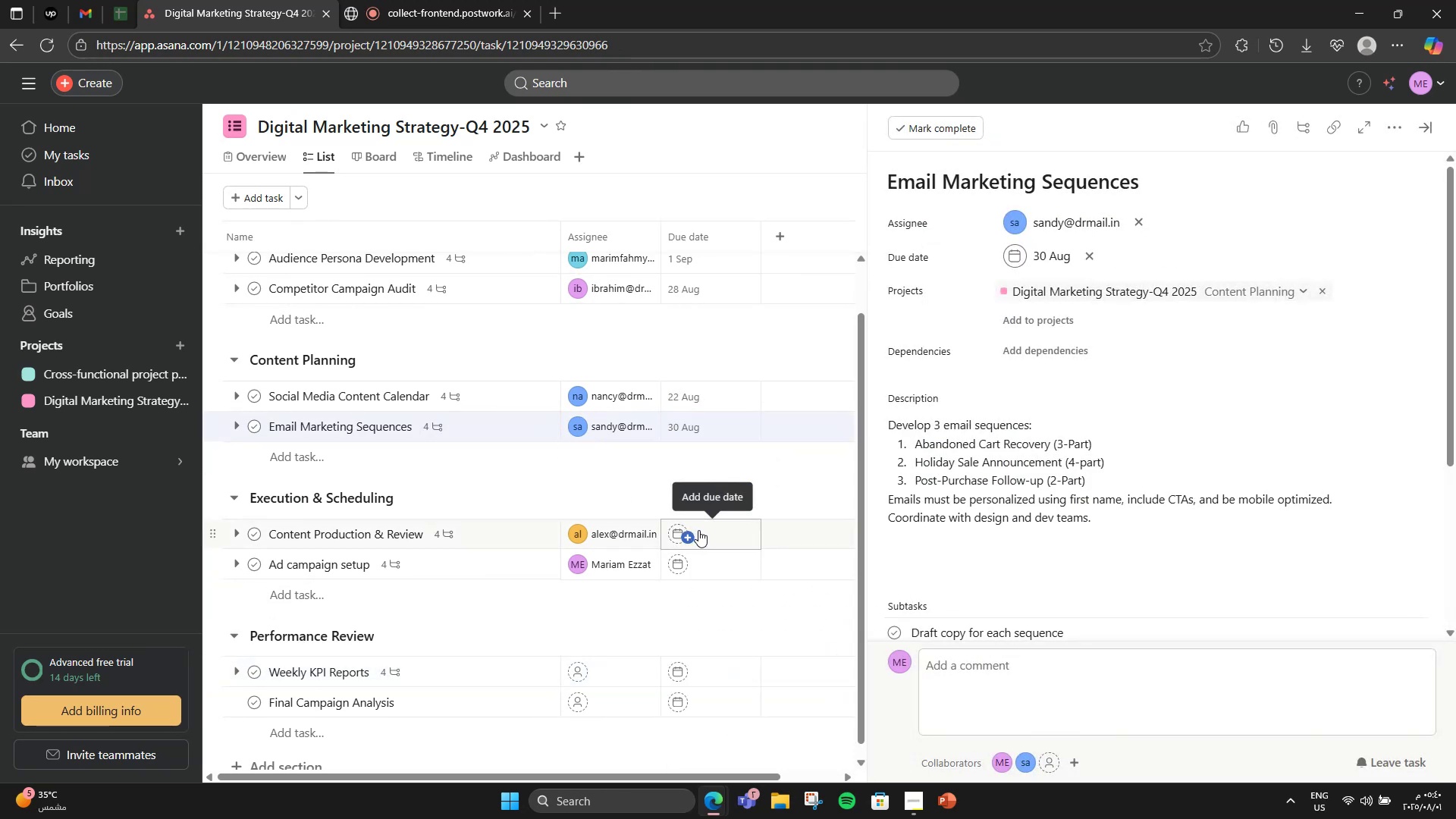 
left_click([698, 530])
 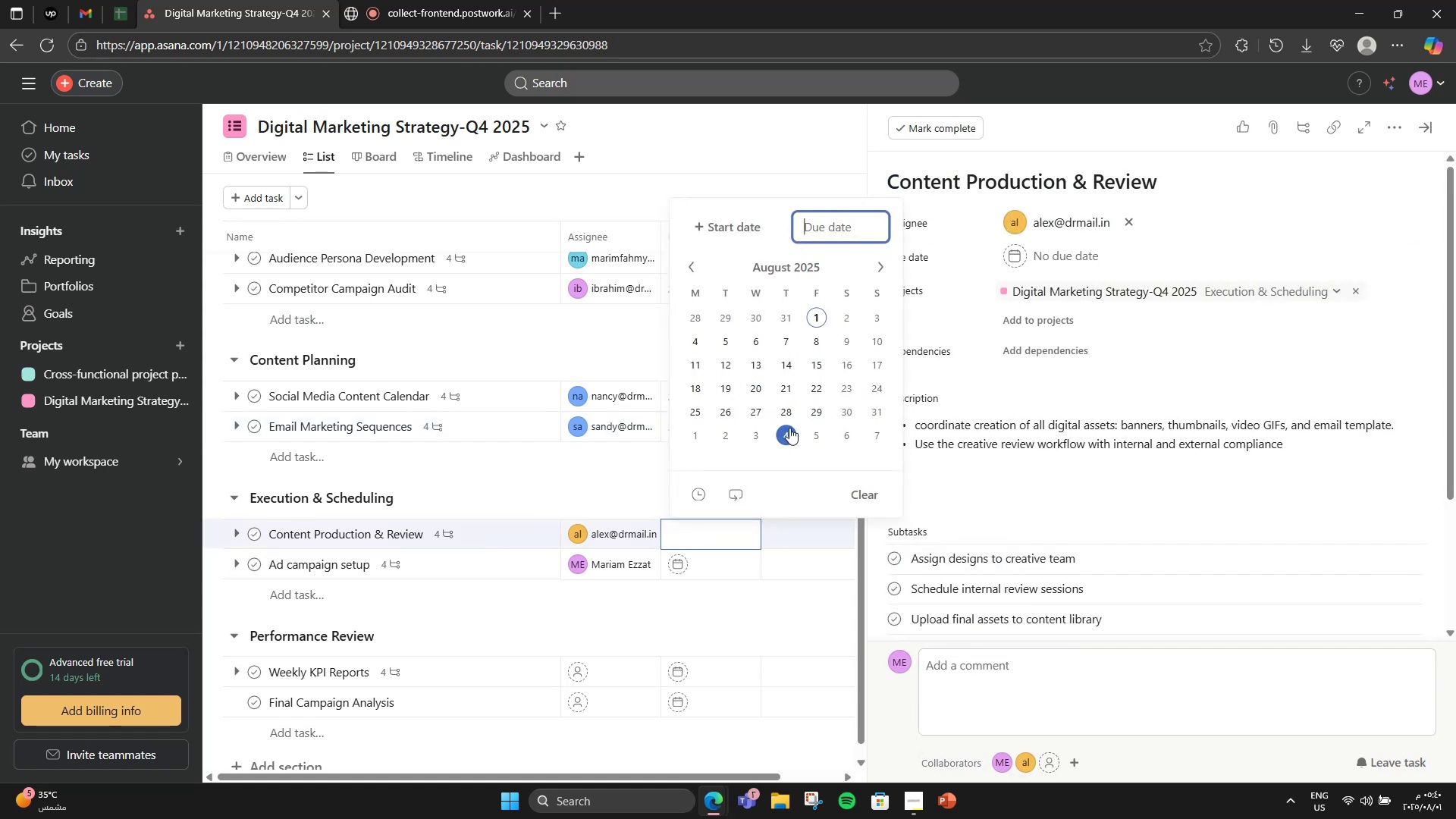 
left_click([757, 406])
 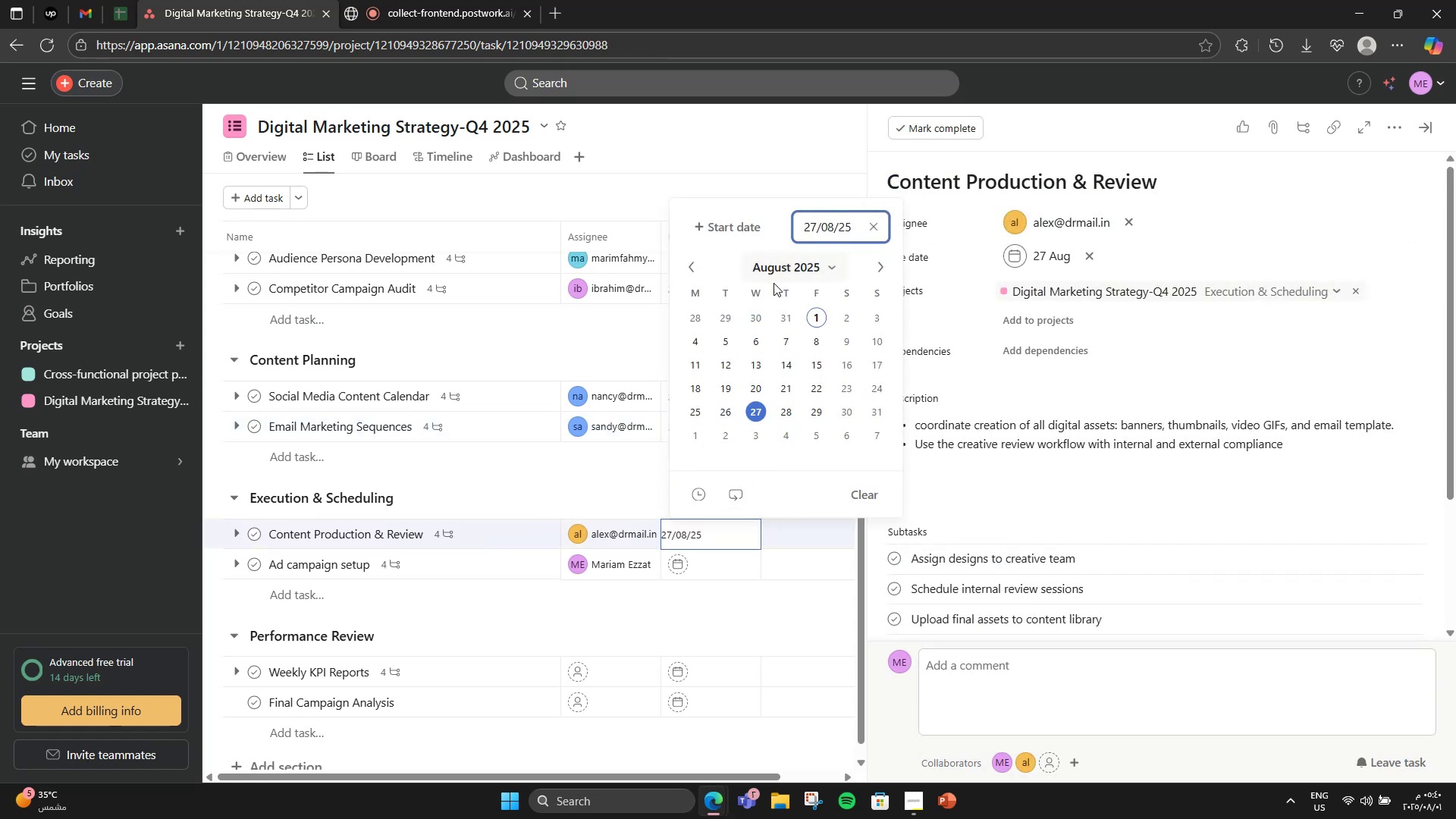 
left_click([877, 259])
 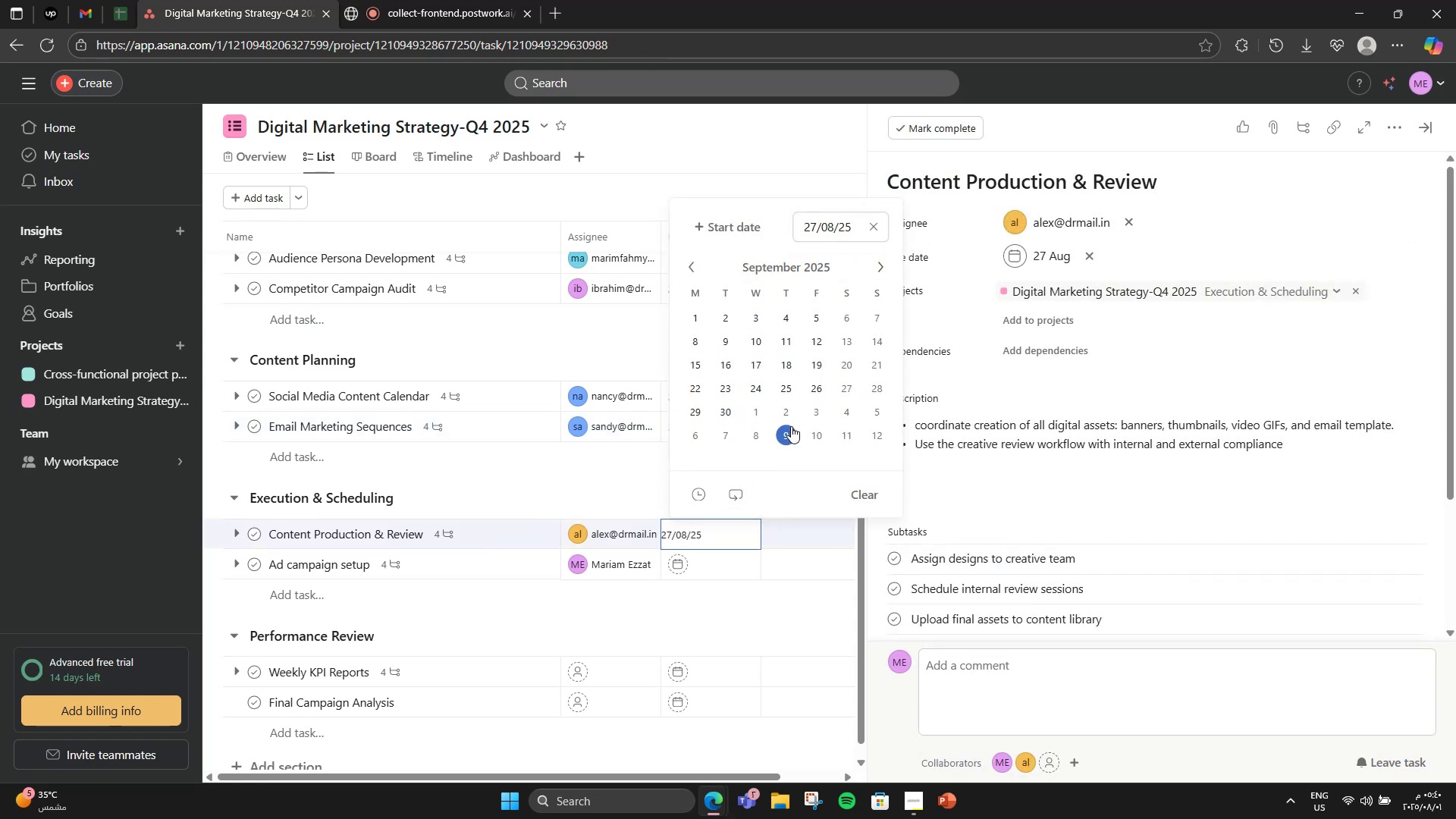 
left_click([791, 426])
 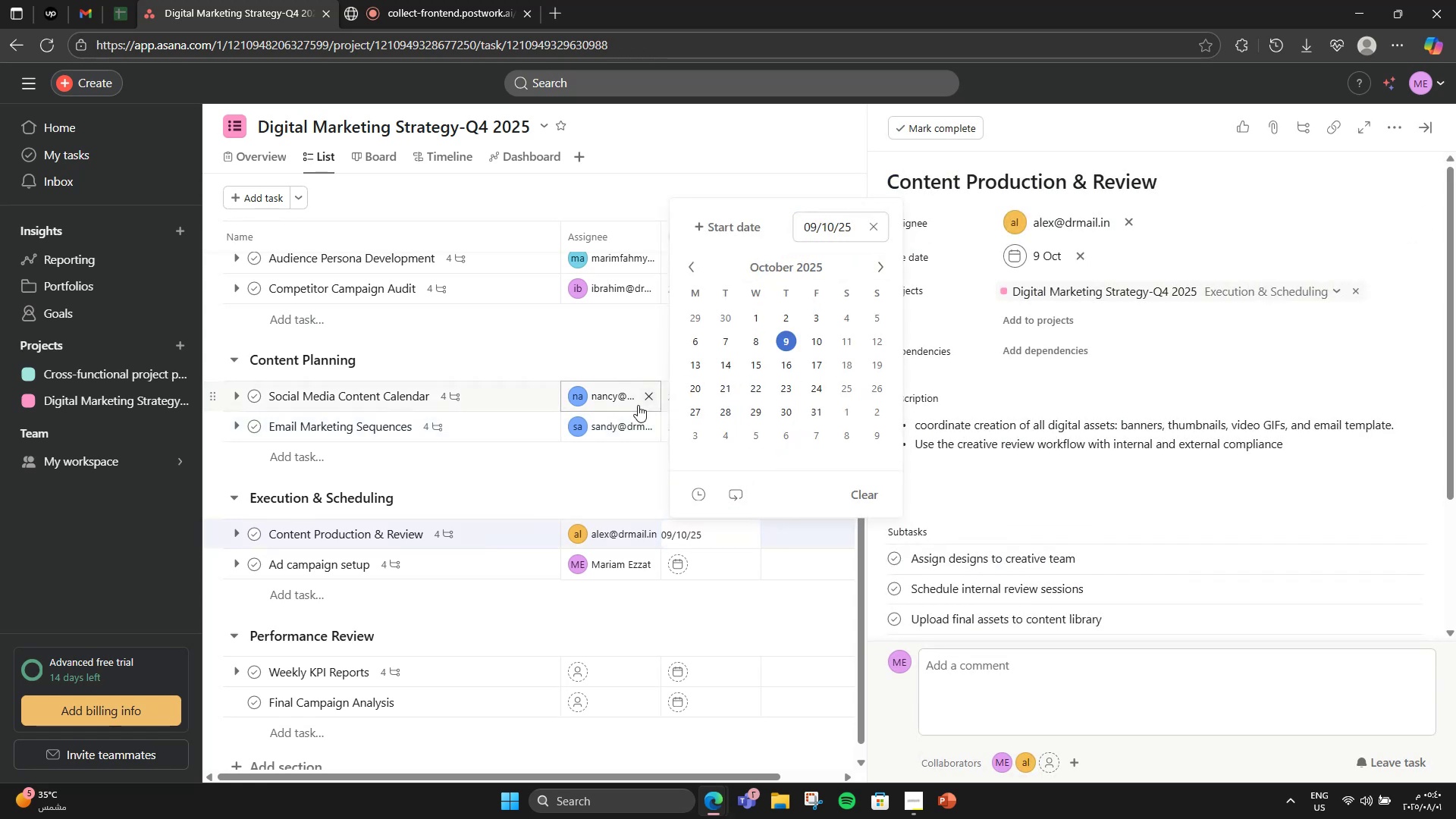 
left_click([635, 451])
 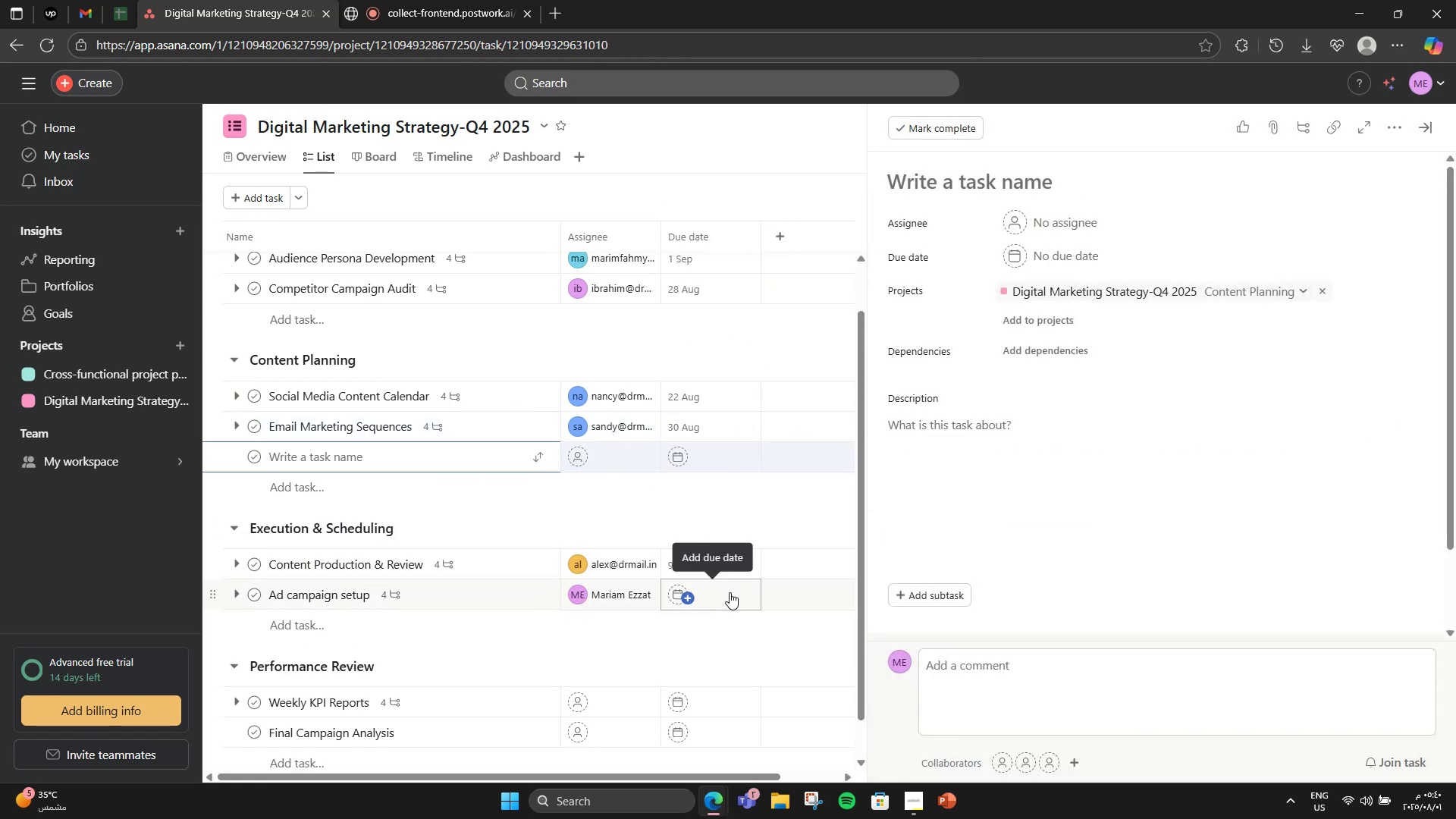 
left_click([730, 592])
 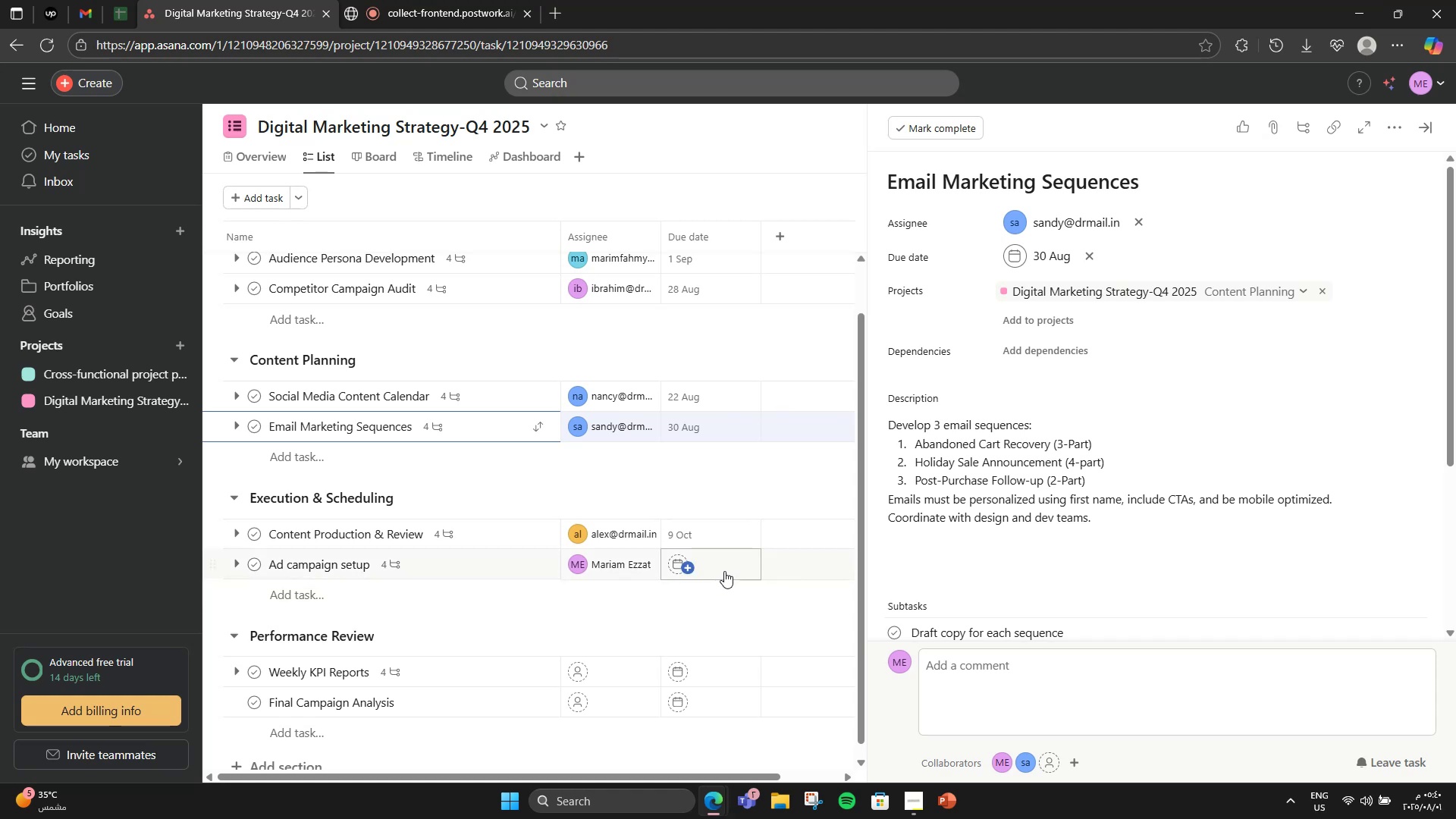 
left_click([724, 567])
 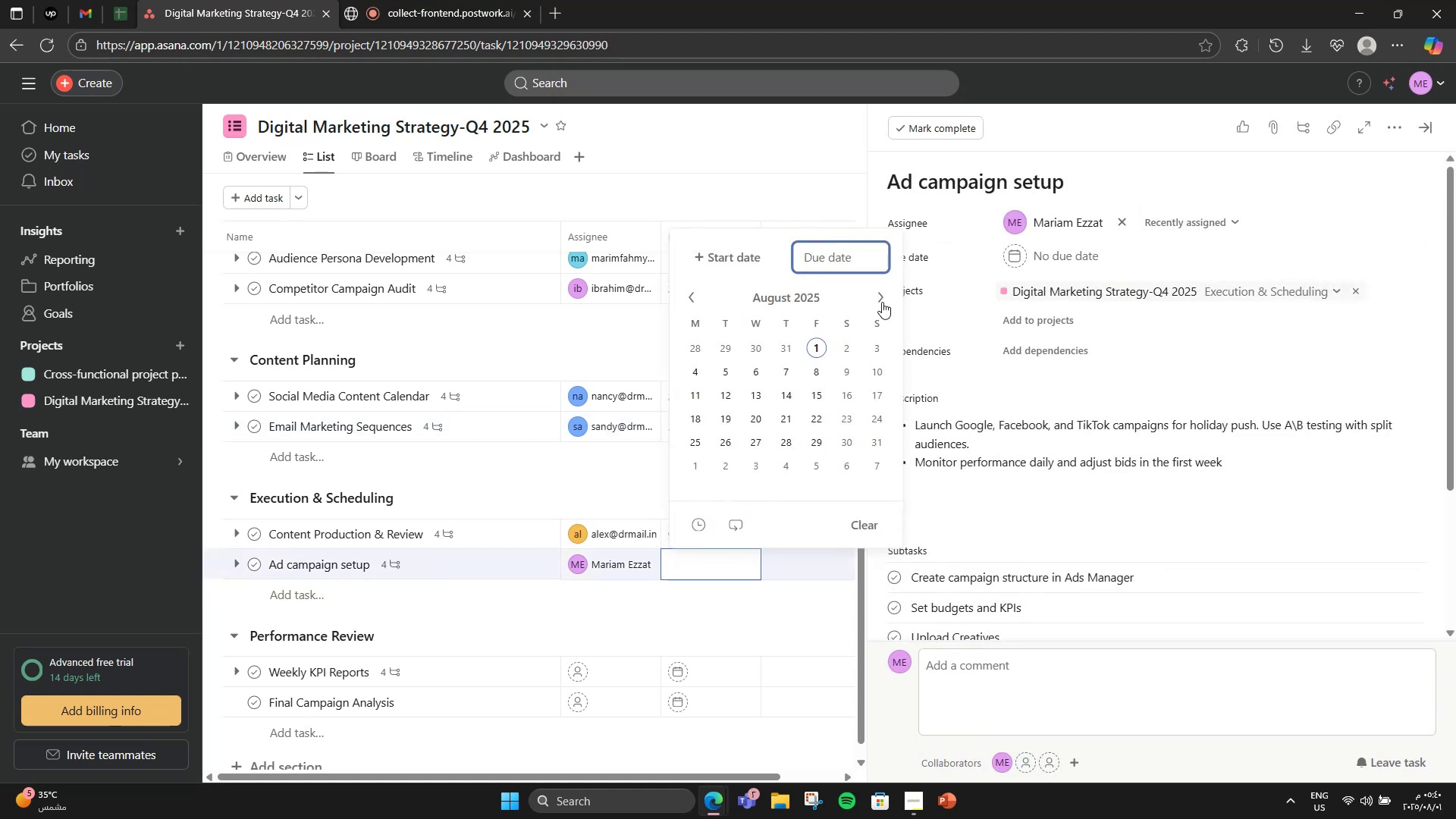 
left_click([888, 290])
 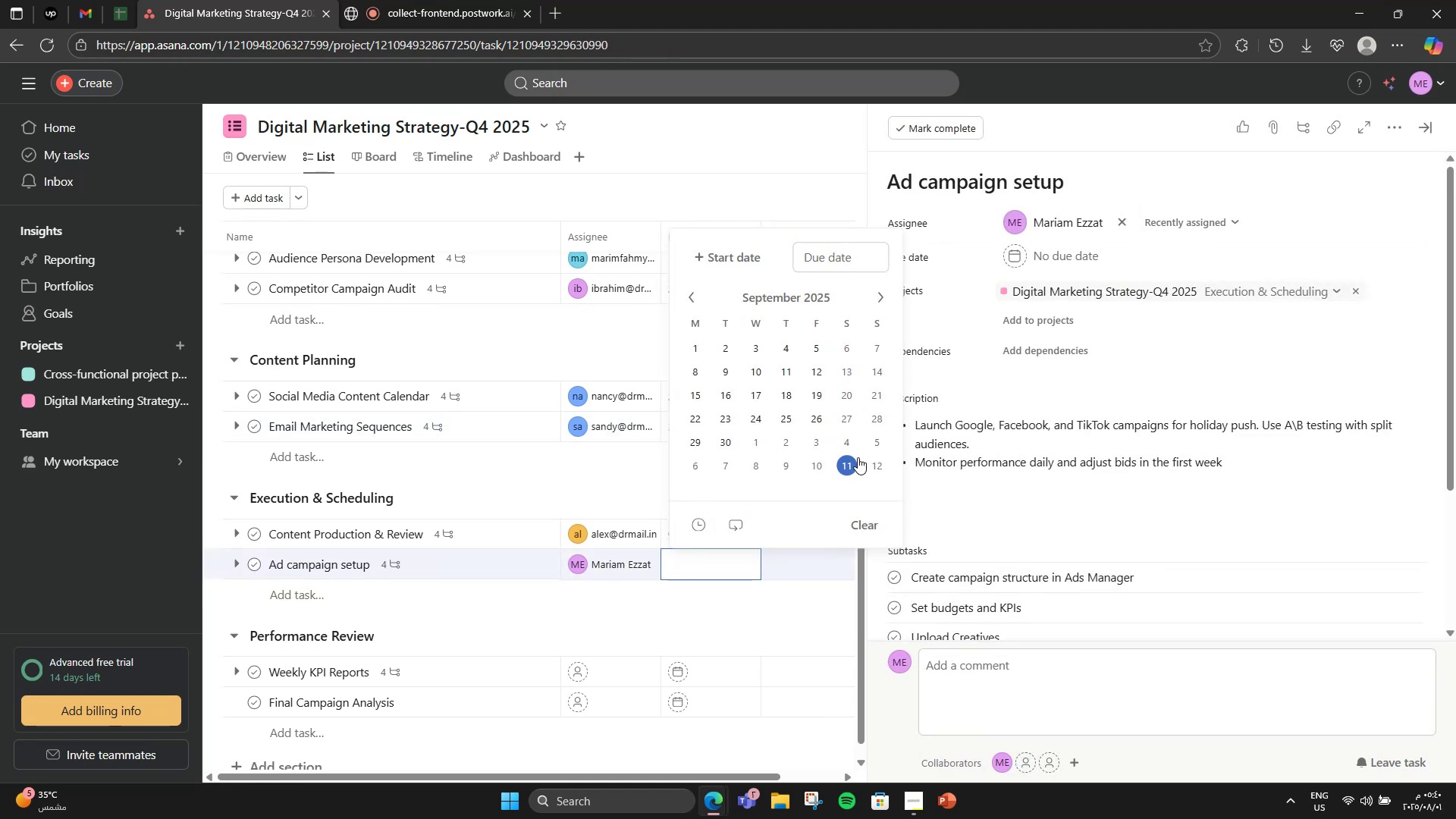 
left_click([858, 457])
 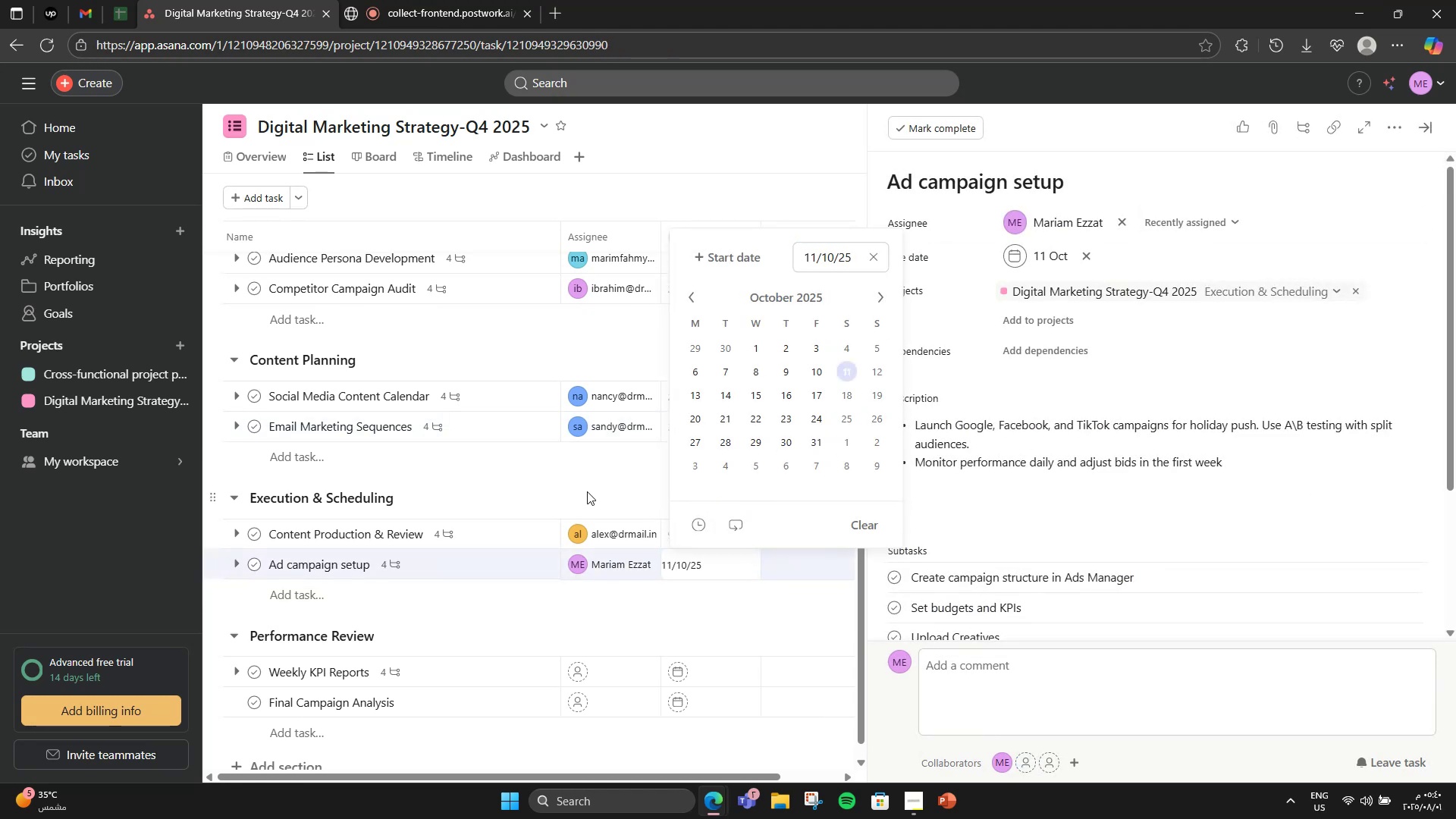 
left_click([585, 485])
 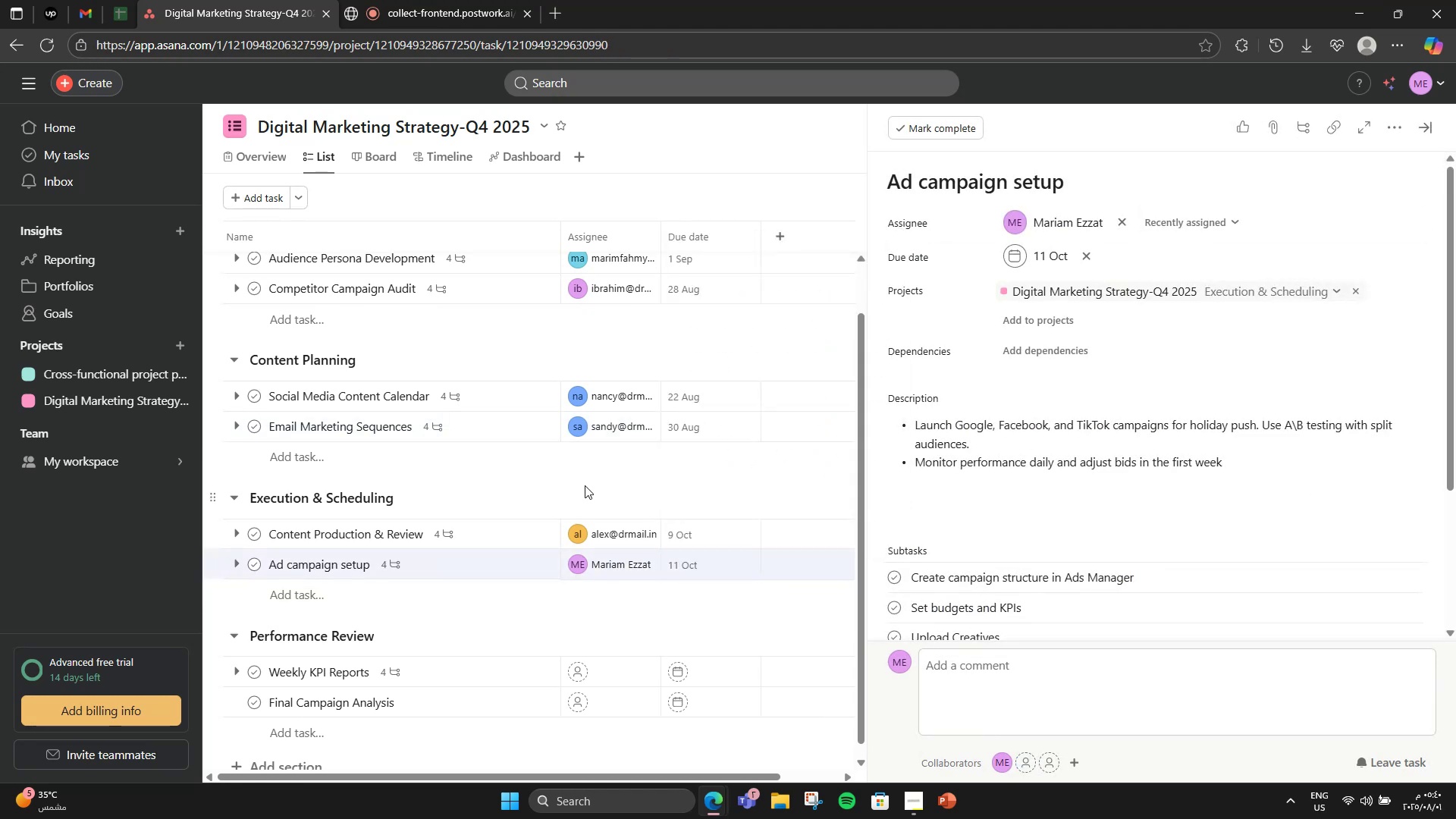 
scroll: coordinate [585, 485], scroll_direction: down, amount: 1.0
 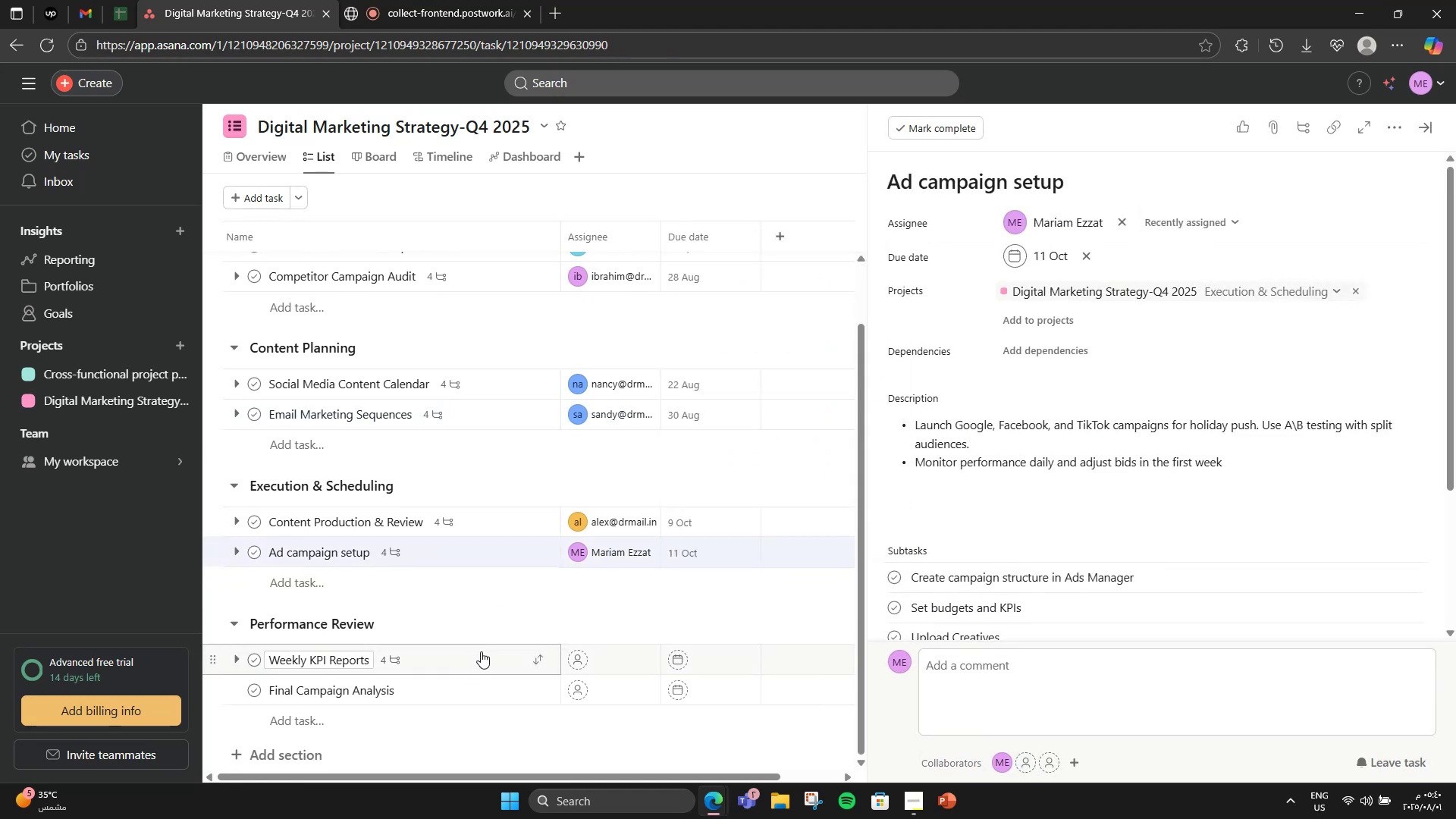 
left_click([481, 651])
 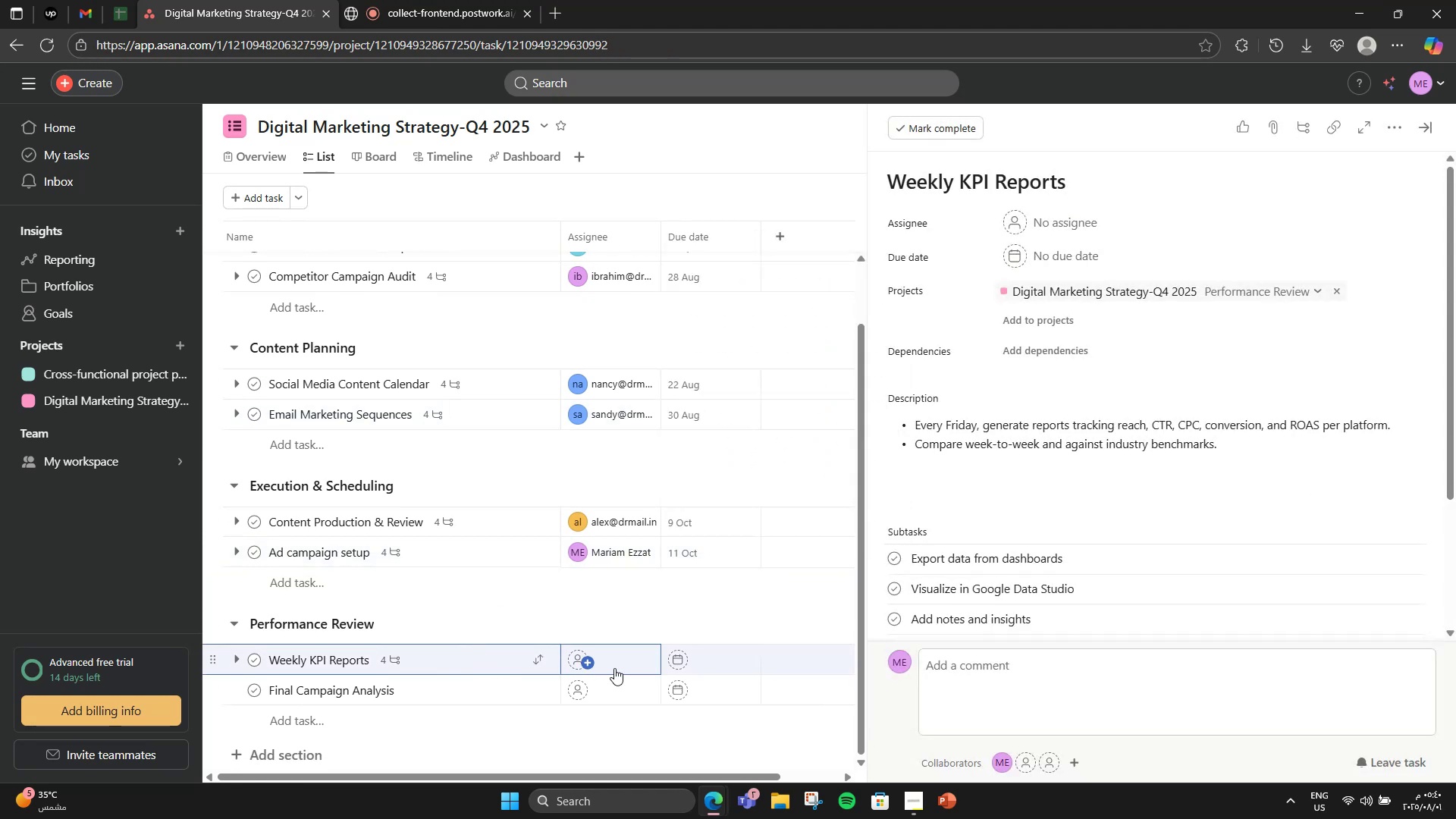 
left_click([614, 668])
 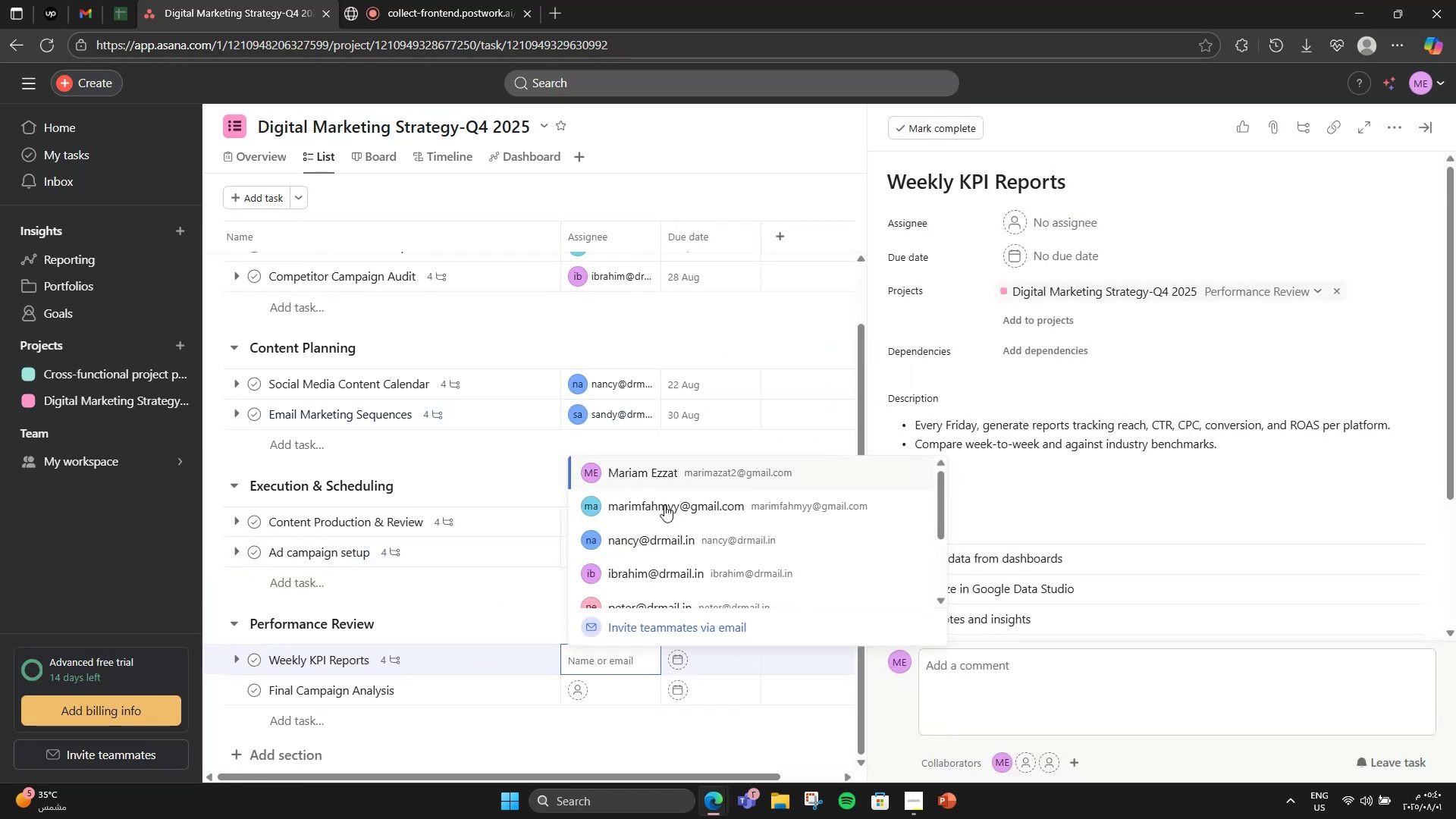 
left_click([664, 520])
 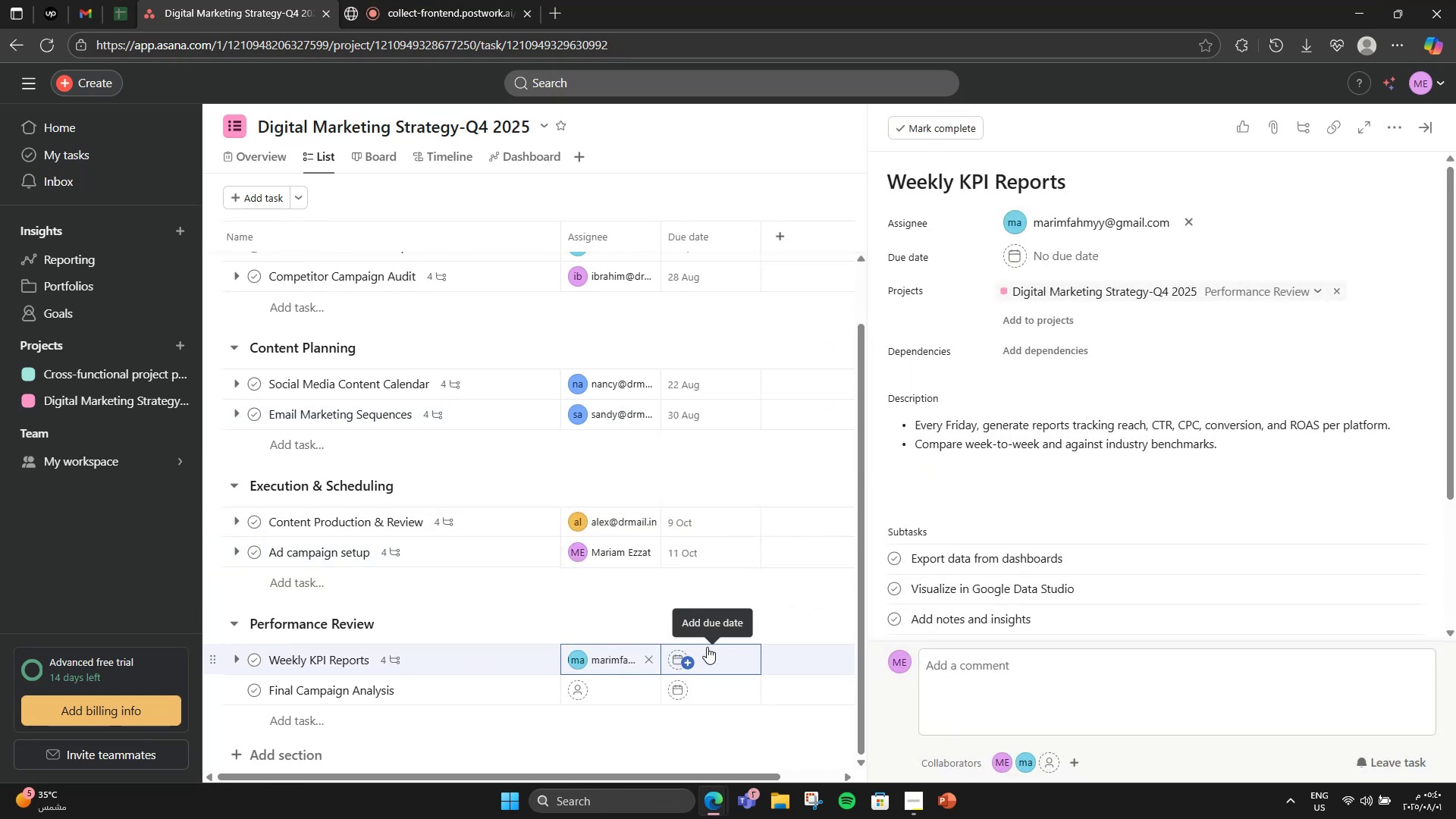 
left_click([708, 647])
 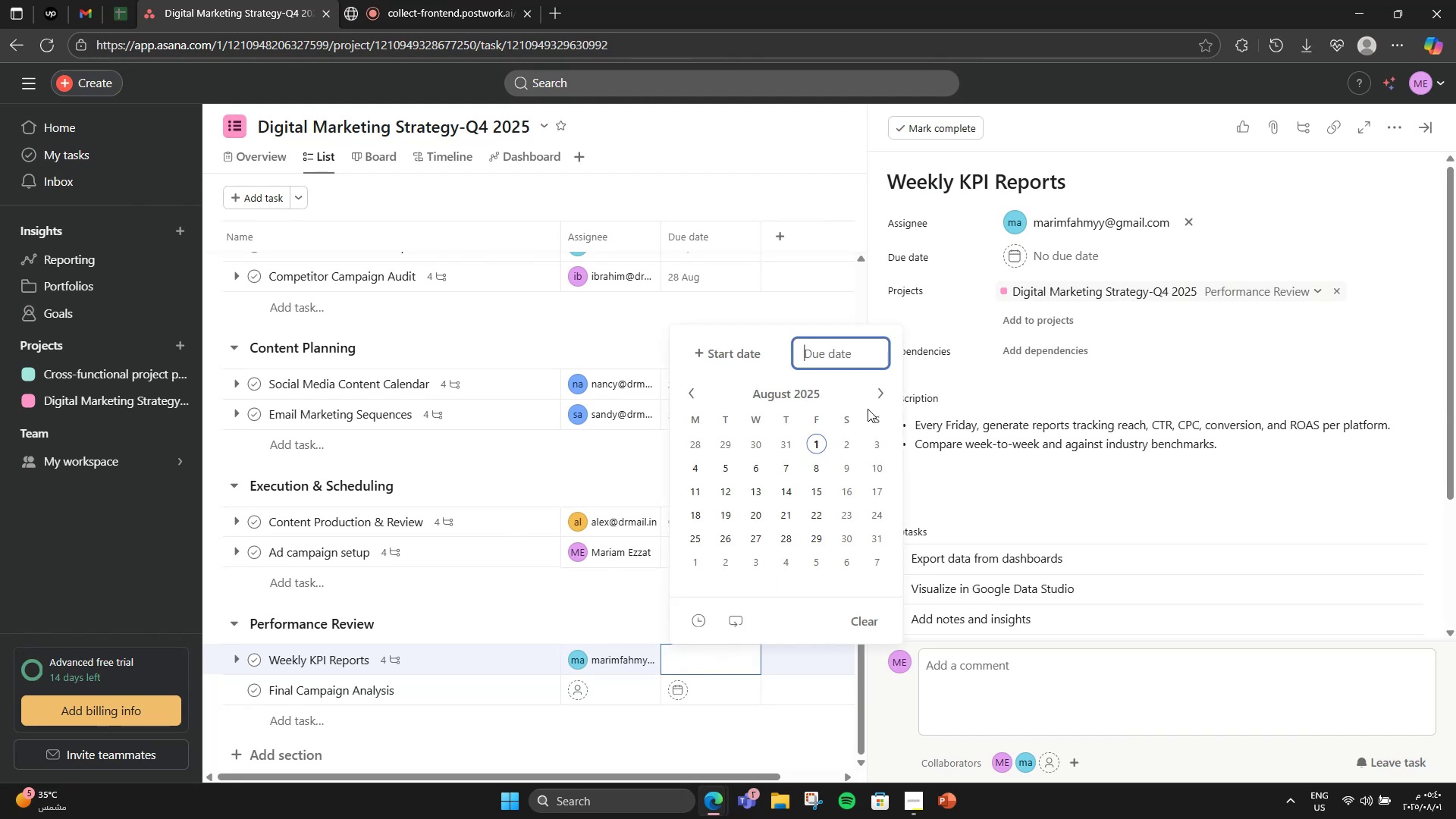 
double_click([873, 394])
 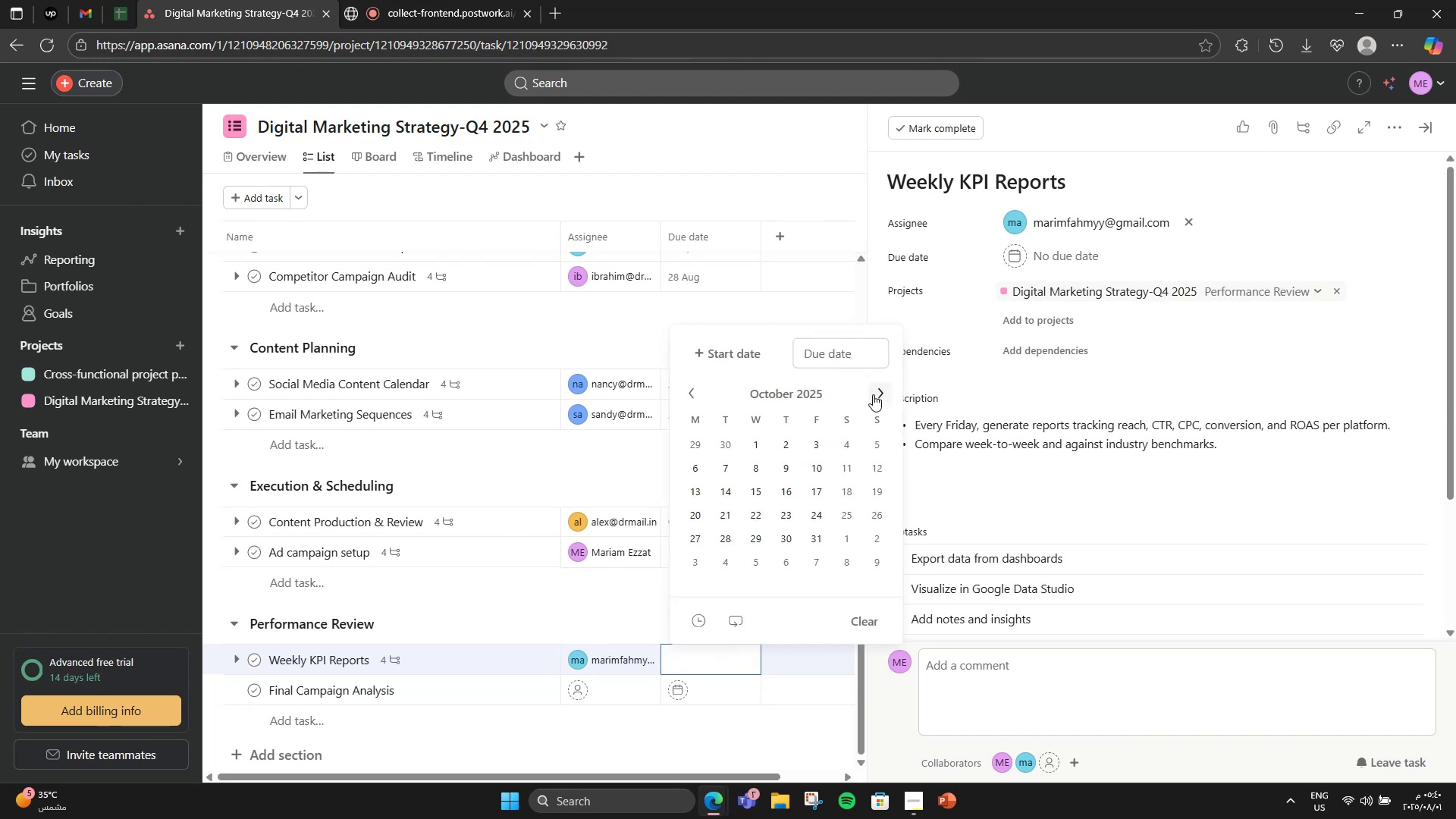 
left_click([873, 394])
 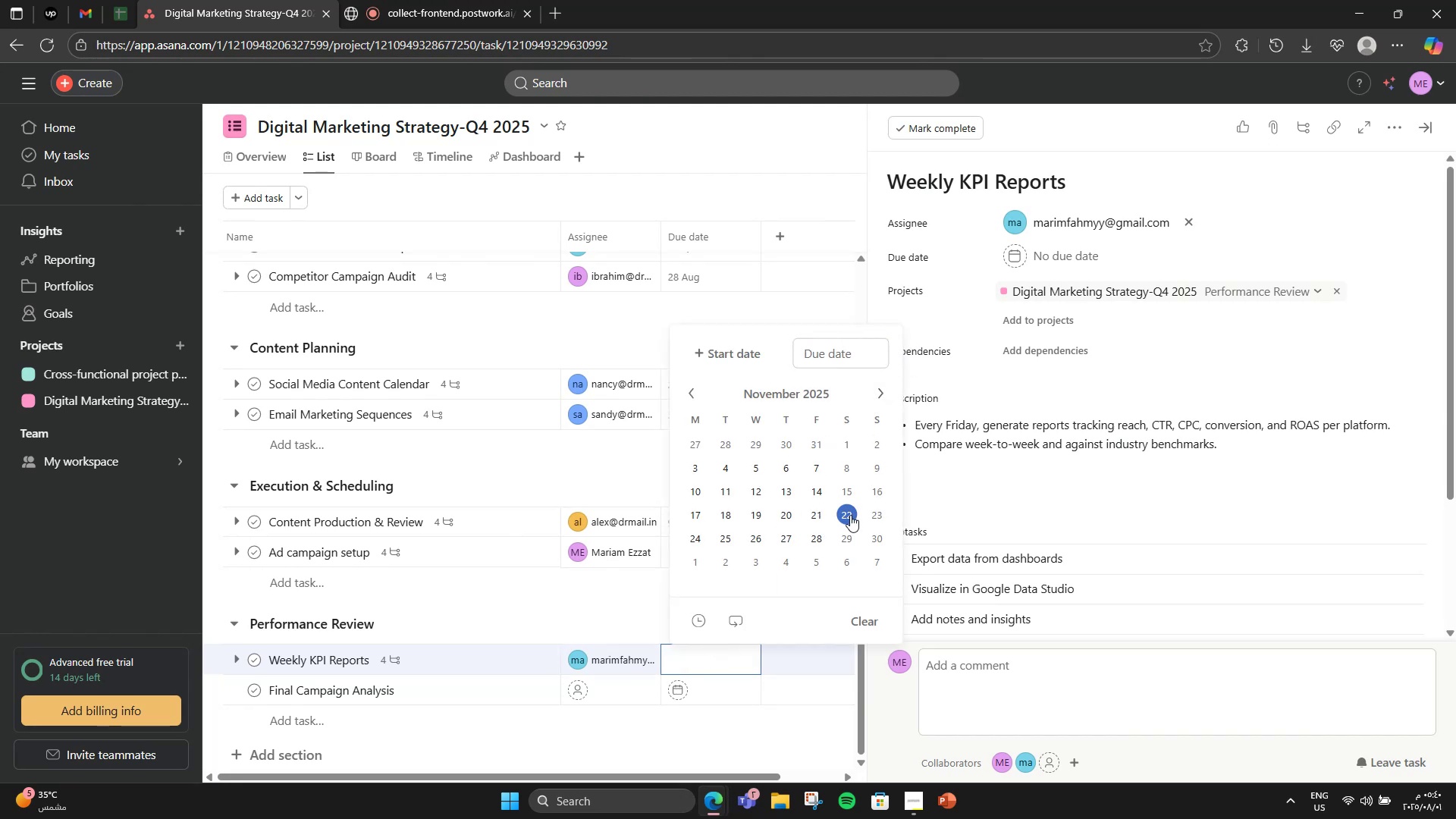 
left_click([850, 515])
 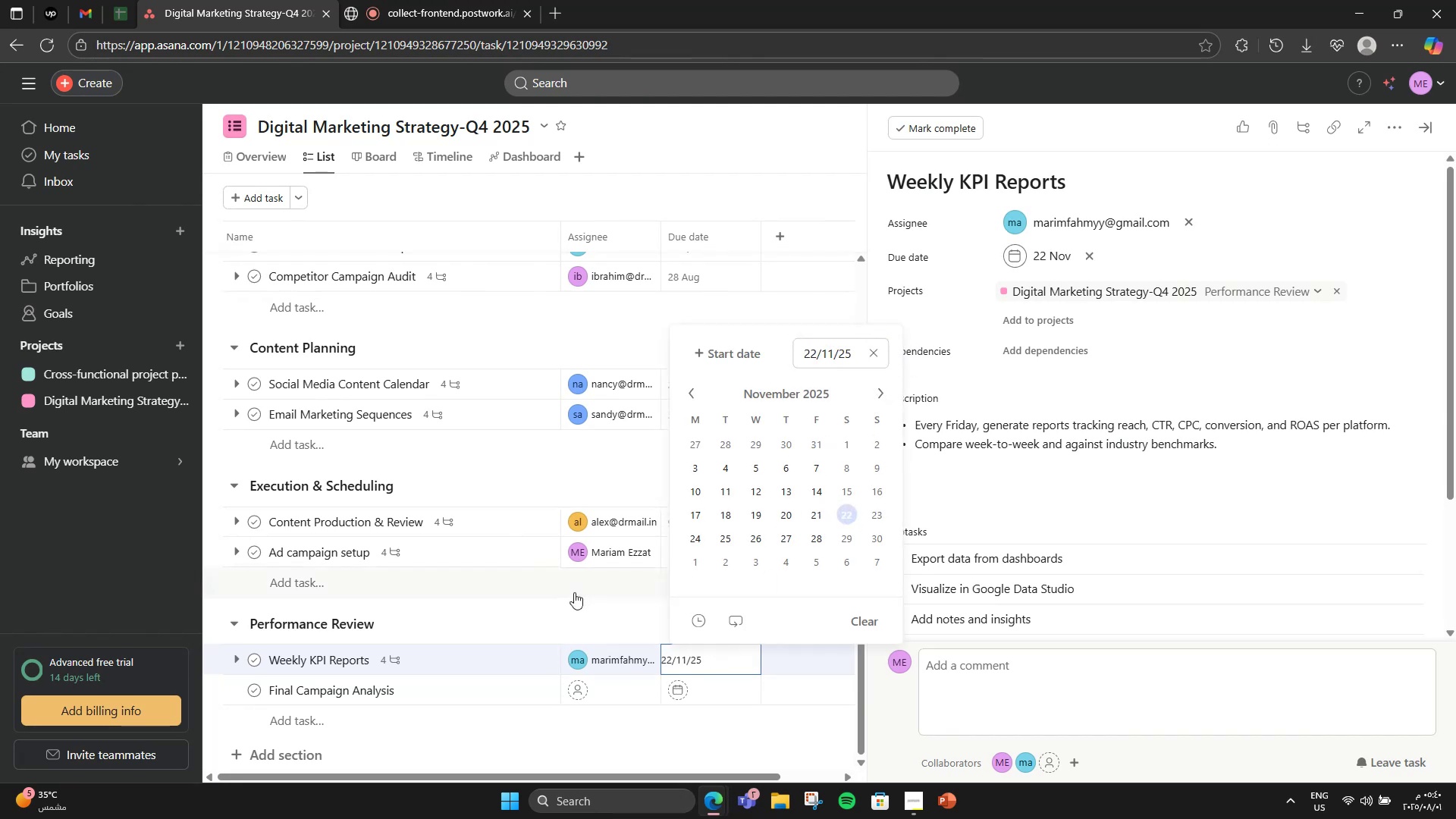 
left_click([574, 592])
 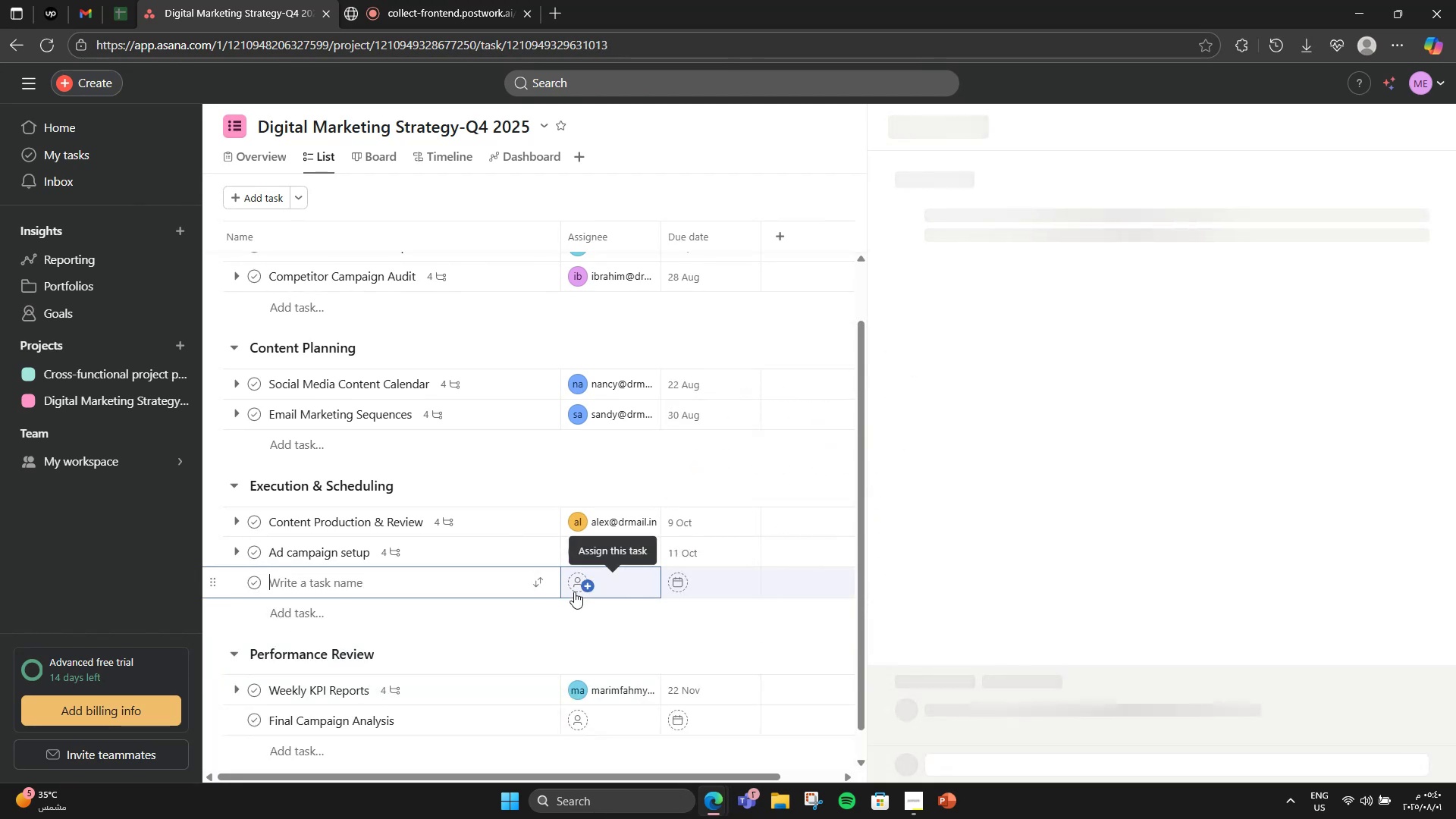 
left_click([502, 645])
 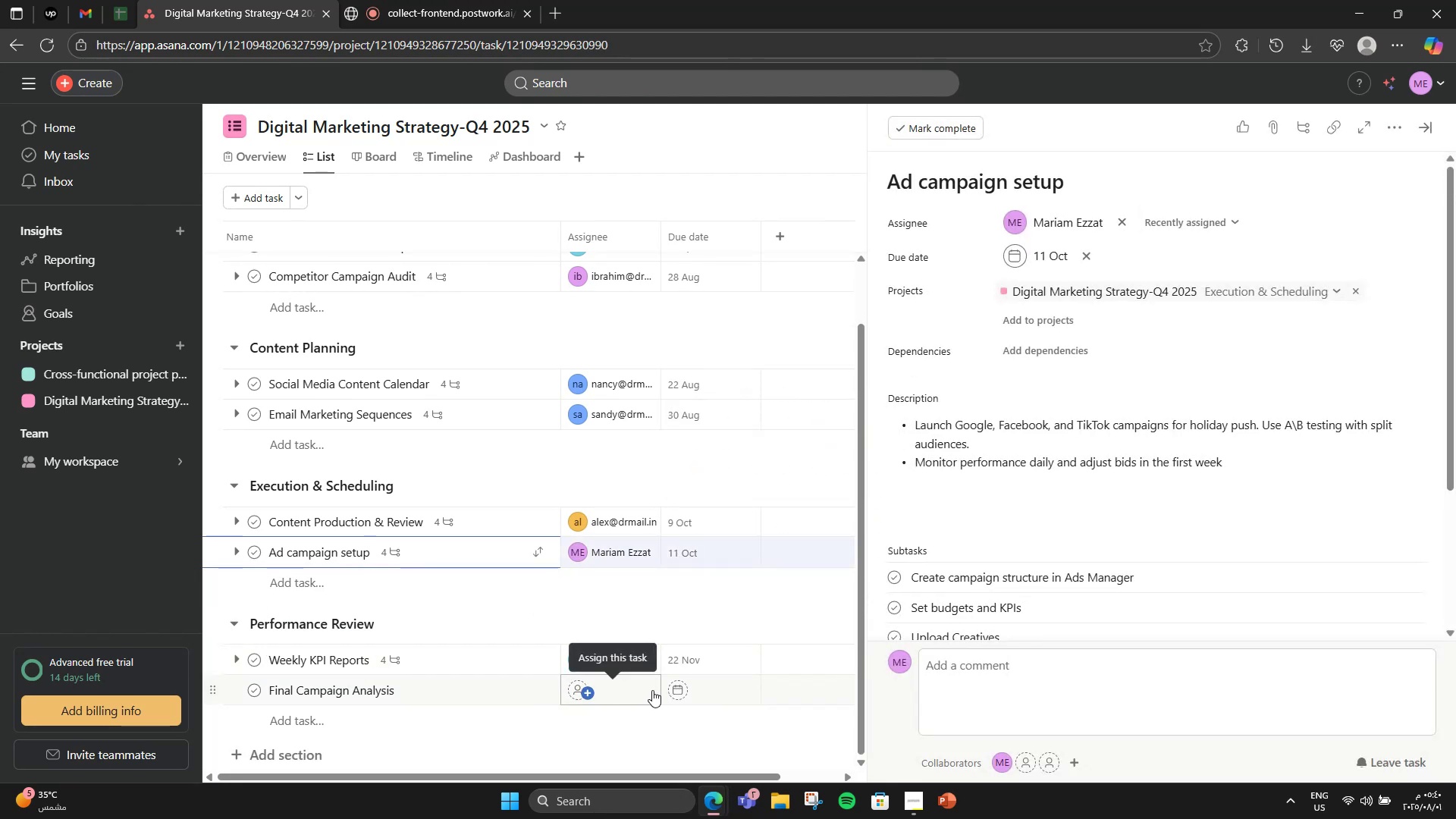 
left_click([648, 690])
 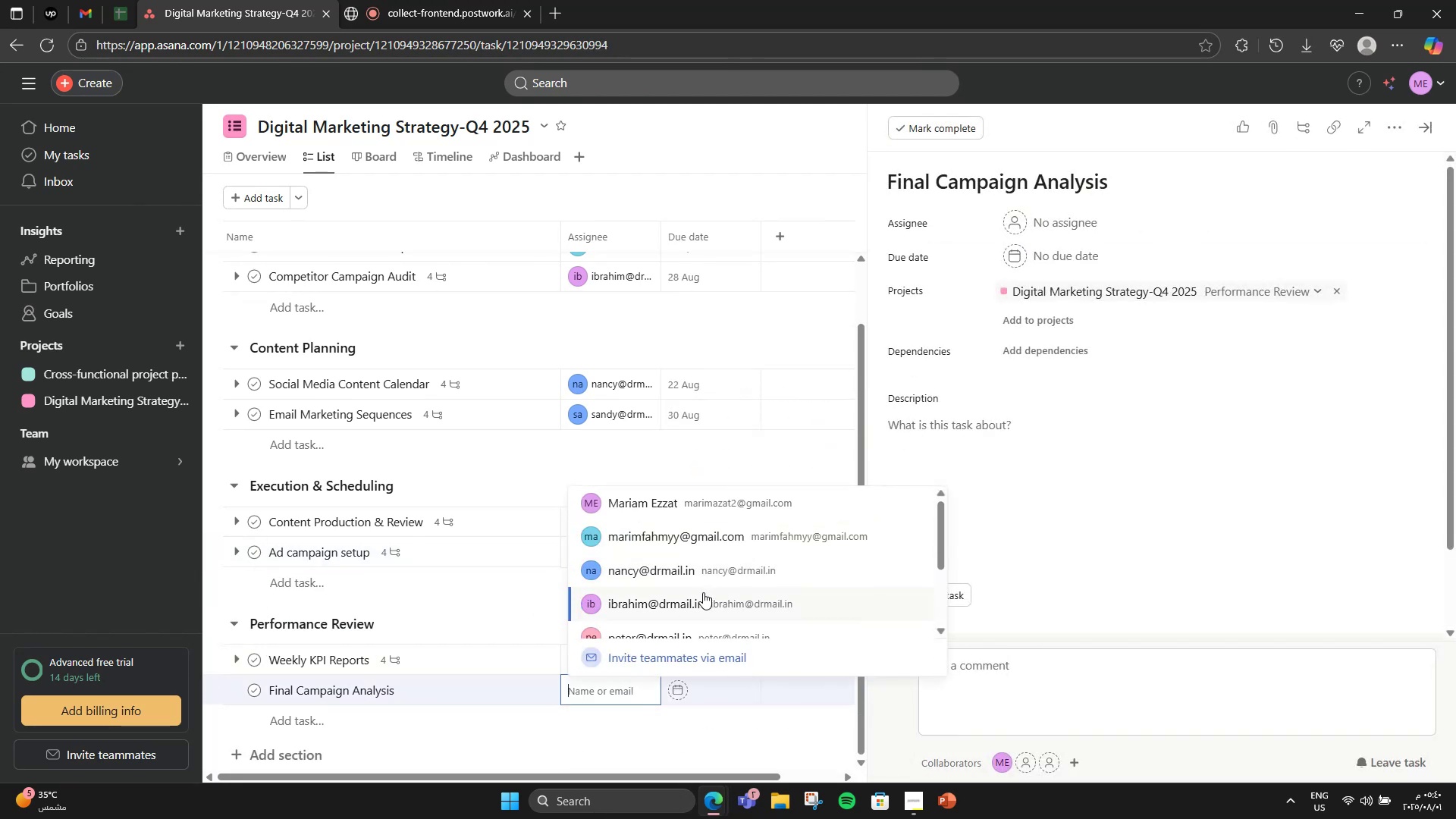 
left_click([703, 579])
 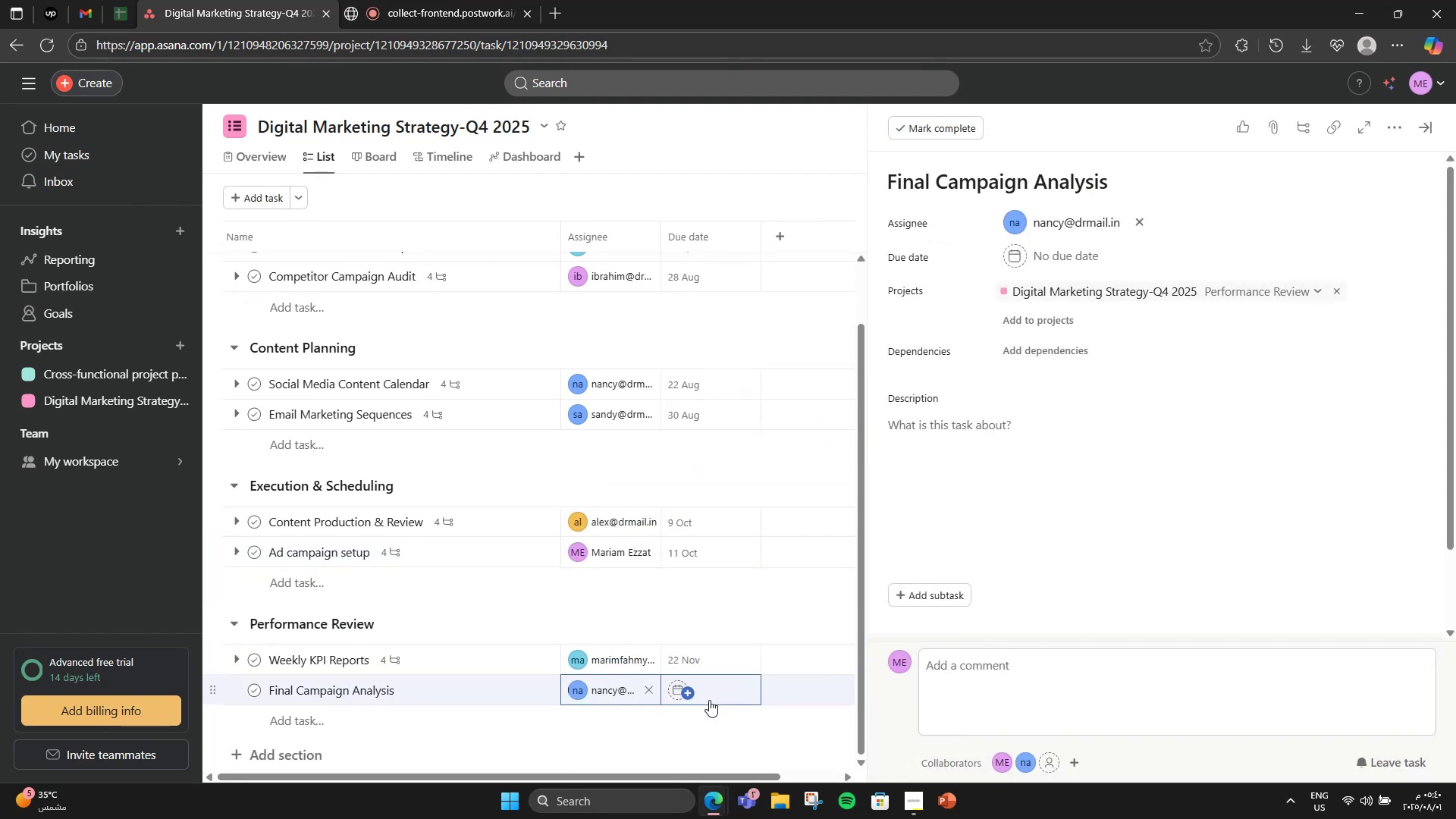 
left_click([709, 700])
 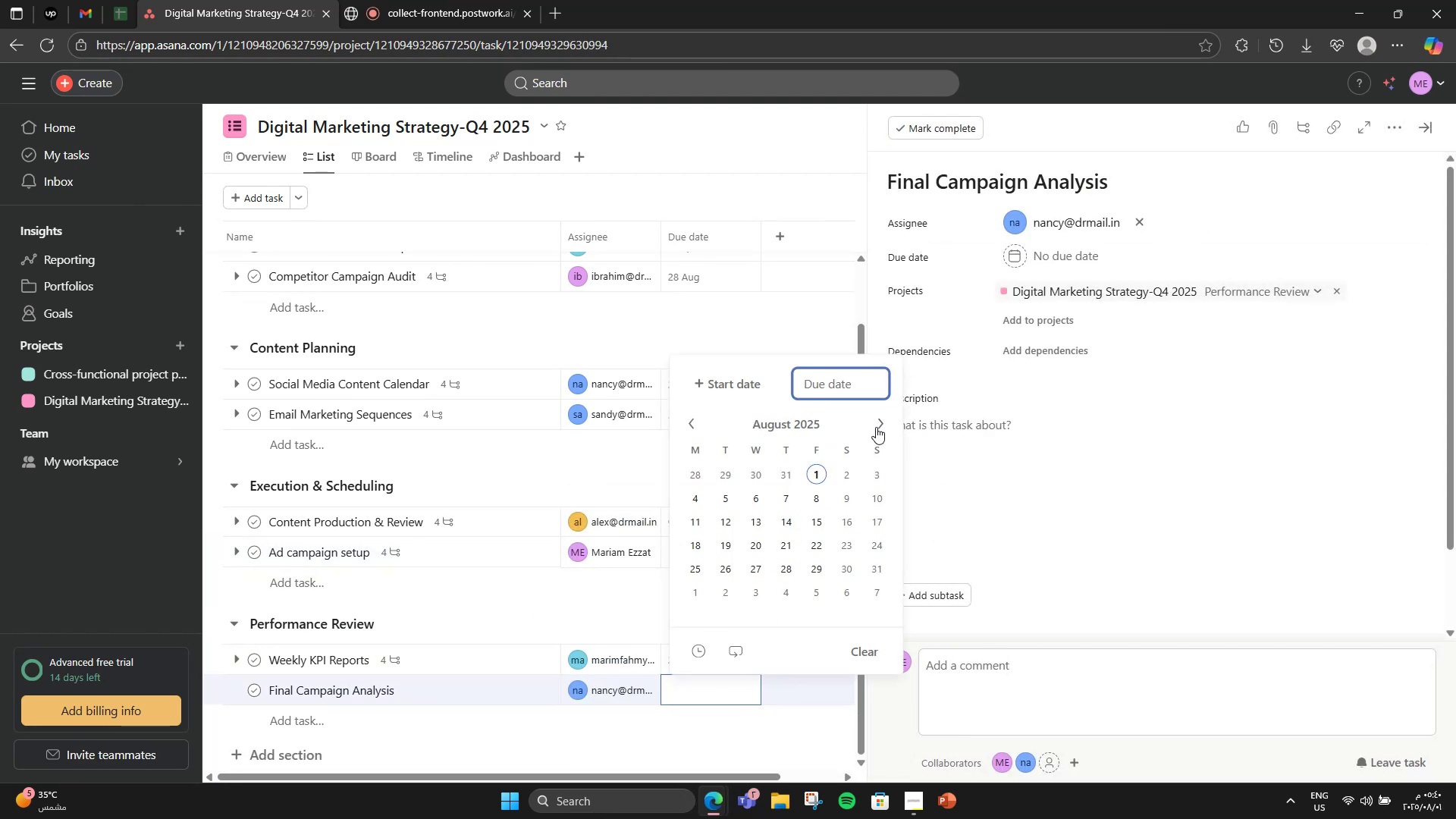 
double_click([880, 426])
 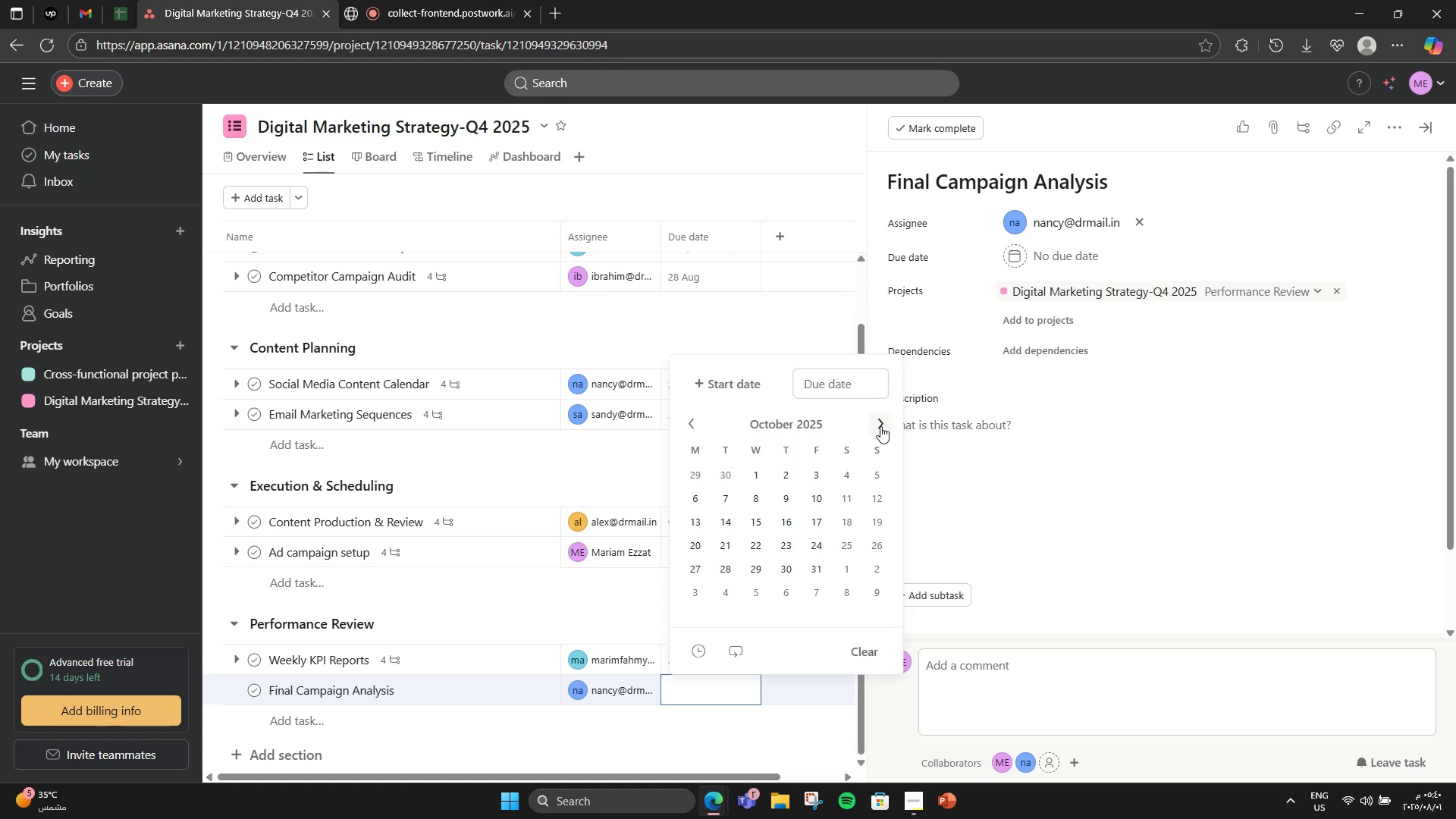 
left_click([880, 426])
 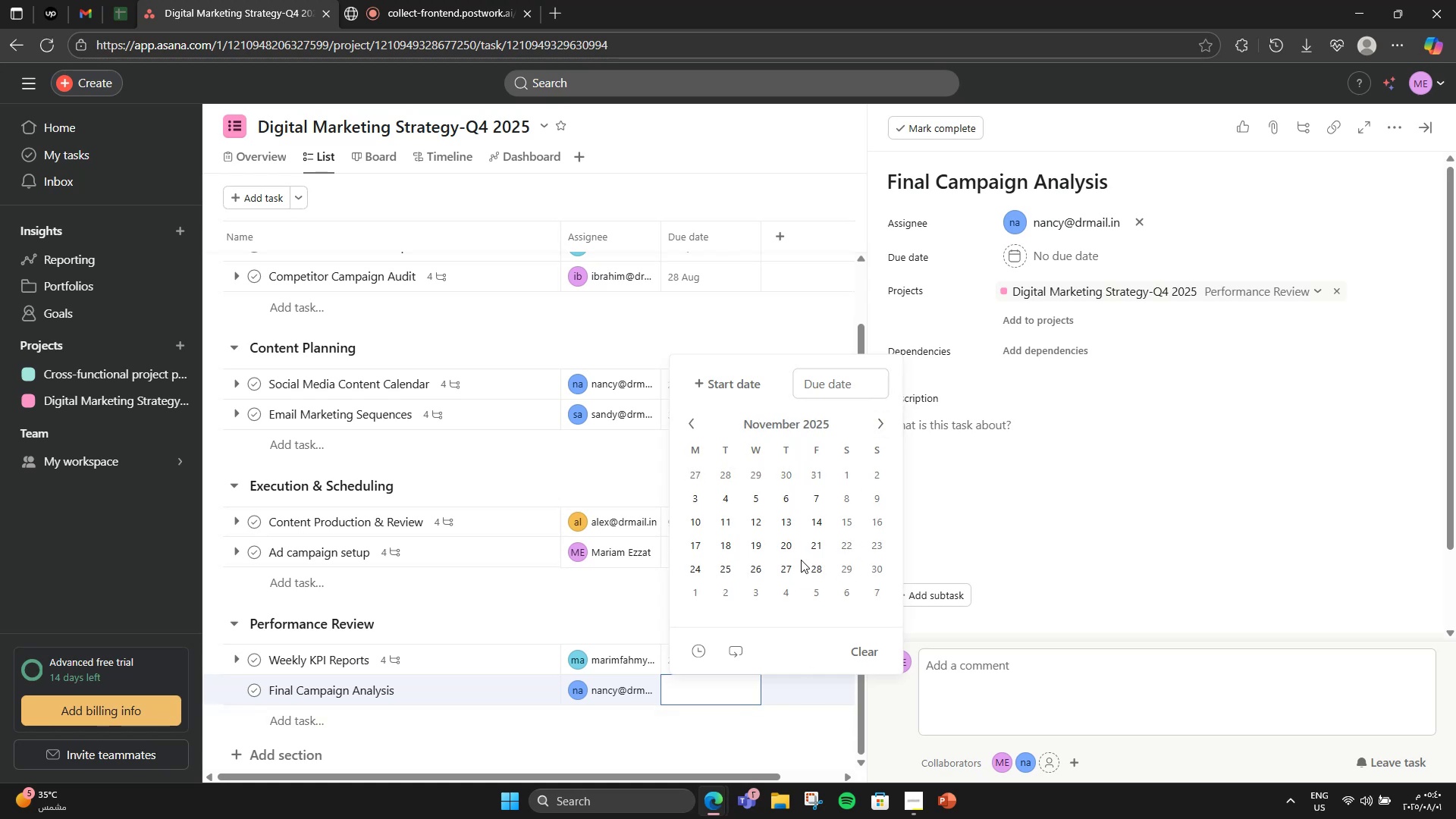 
left_click([822, 567])
 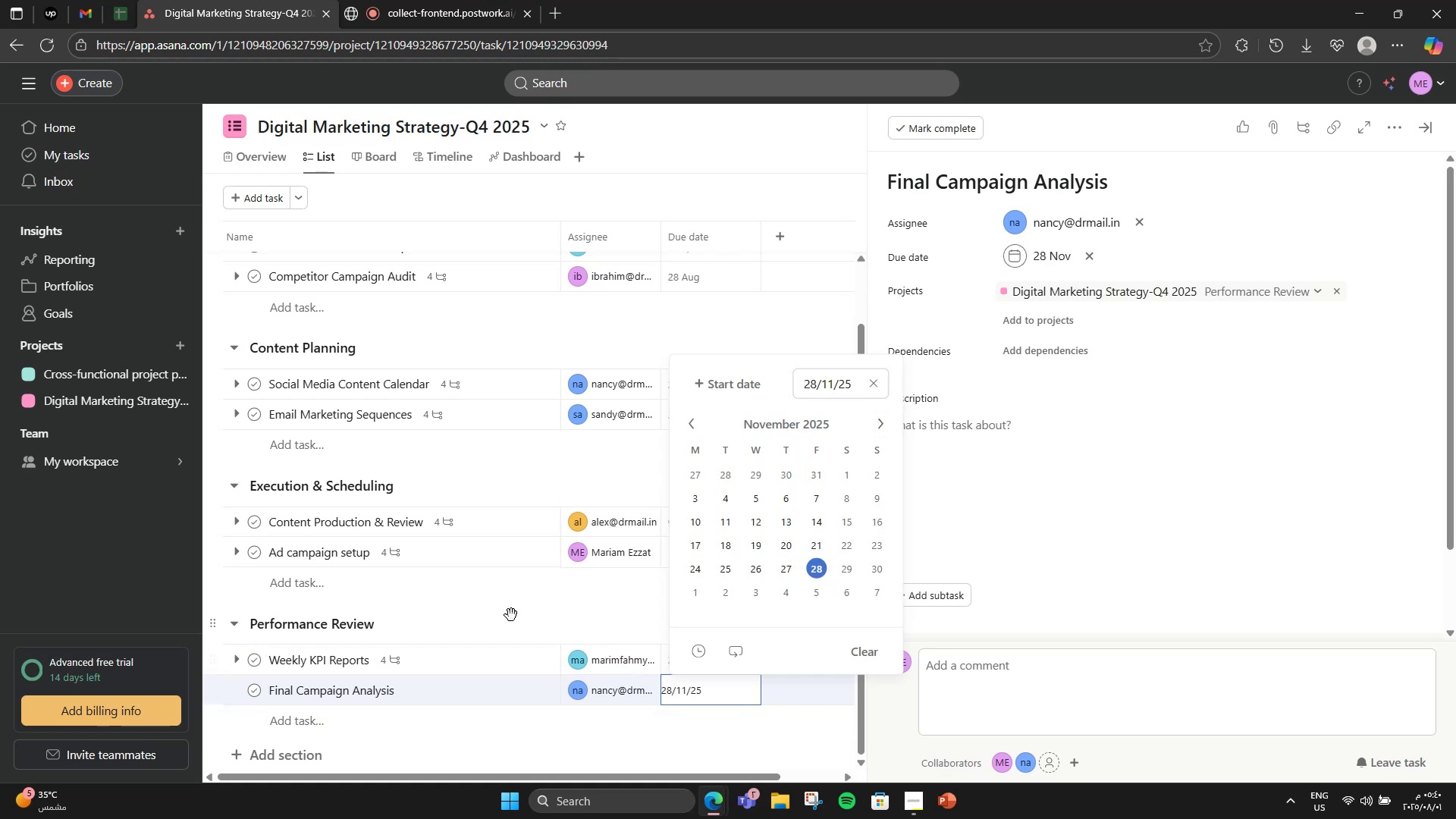 
left_click([511, 615])
 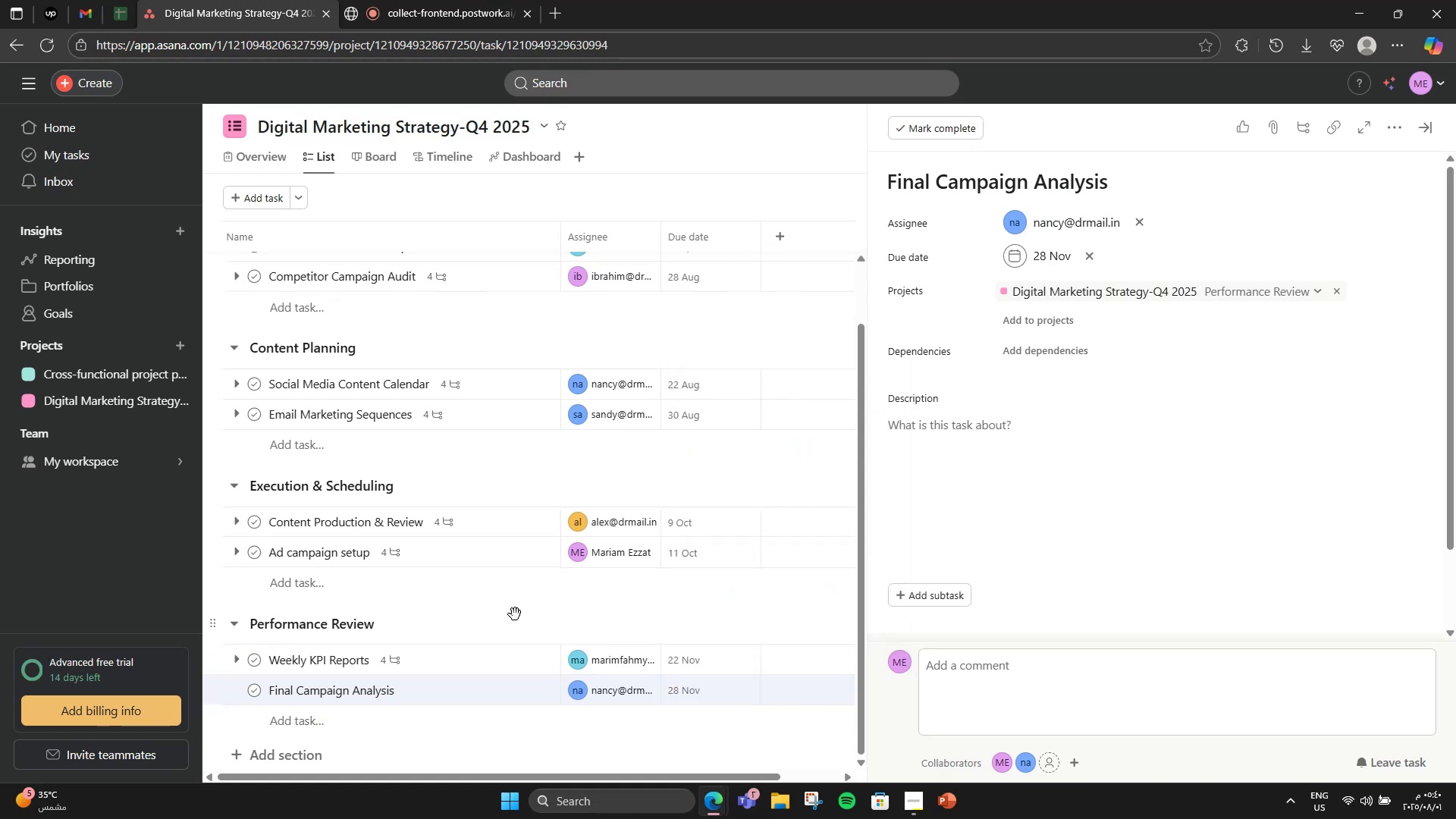 
scroll: coordinate [533, 580], scroll_direction: down, amount: 3.0
 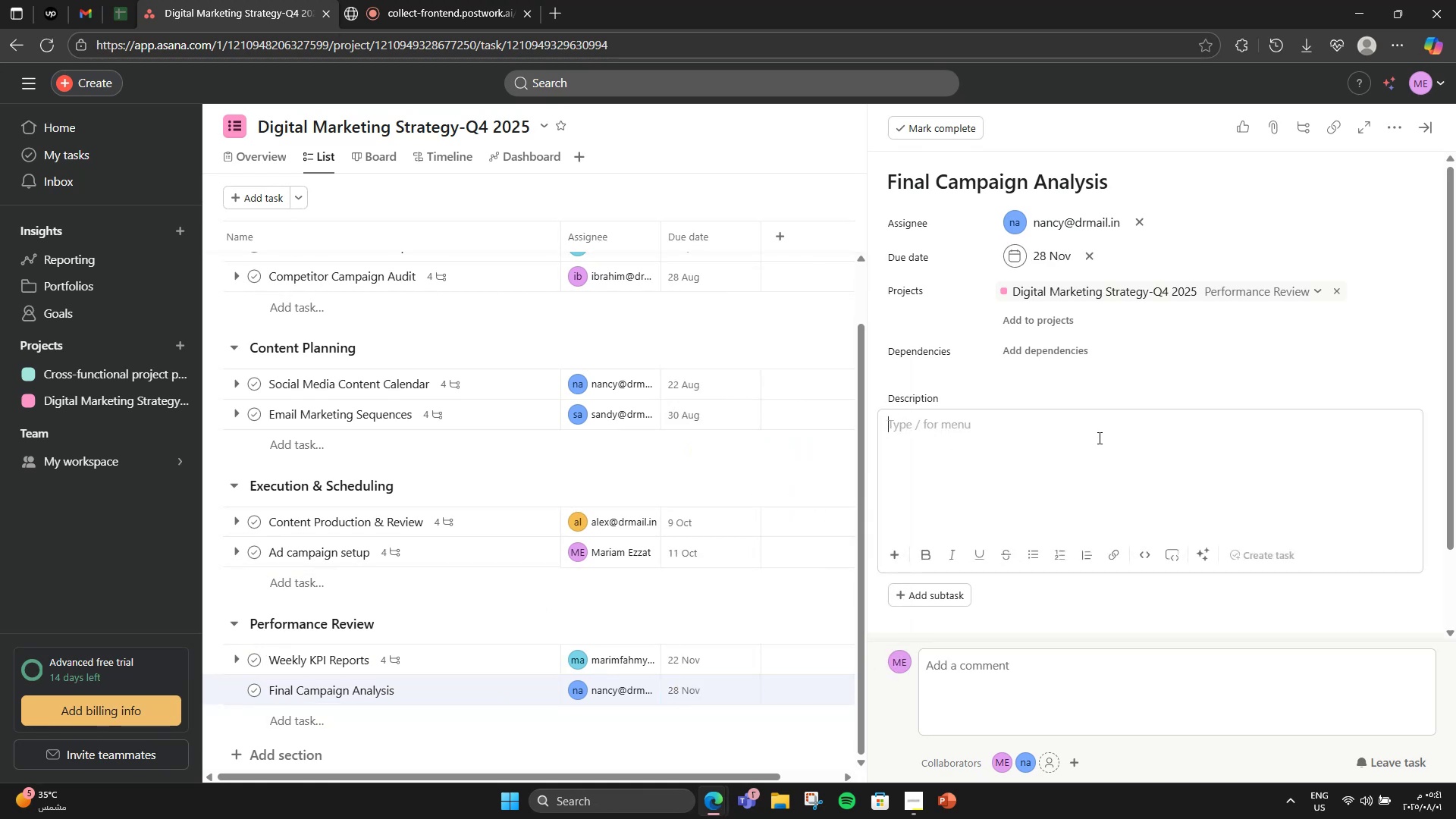 
wait(6.24)
 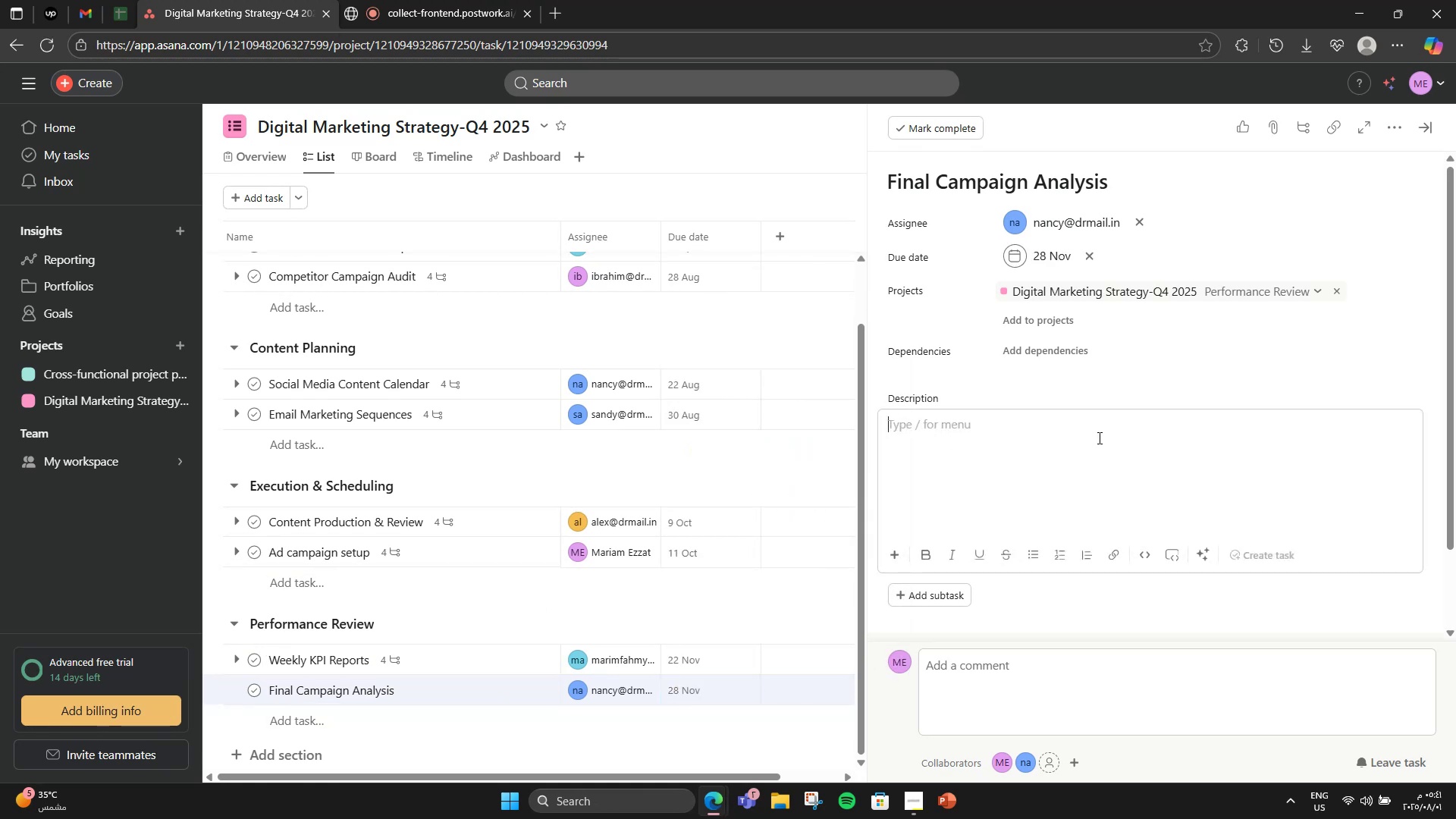 
type(At end of Q4 2025, )
 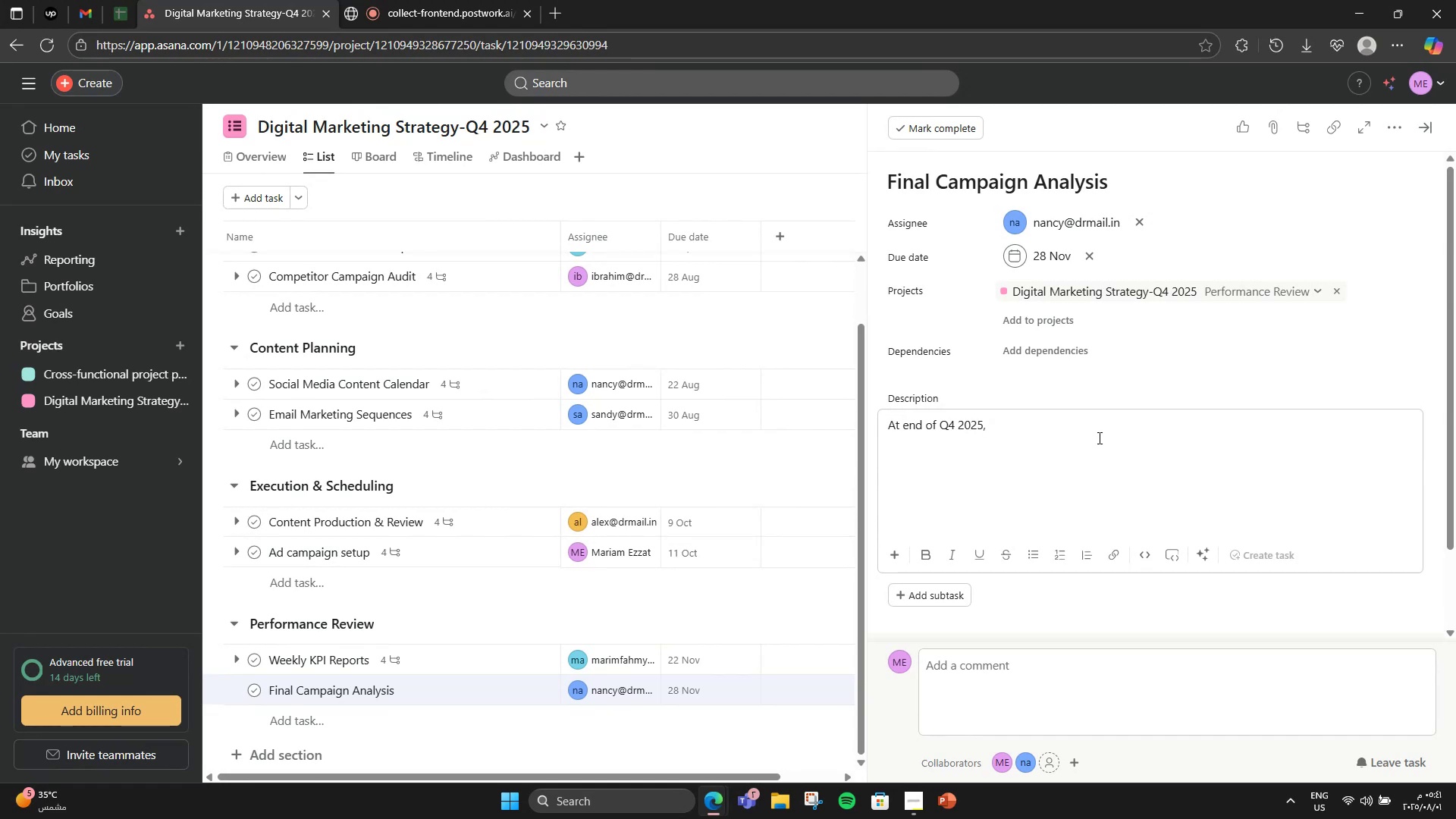 
wait(8.83)
 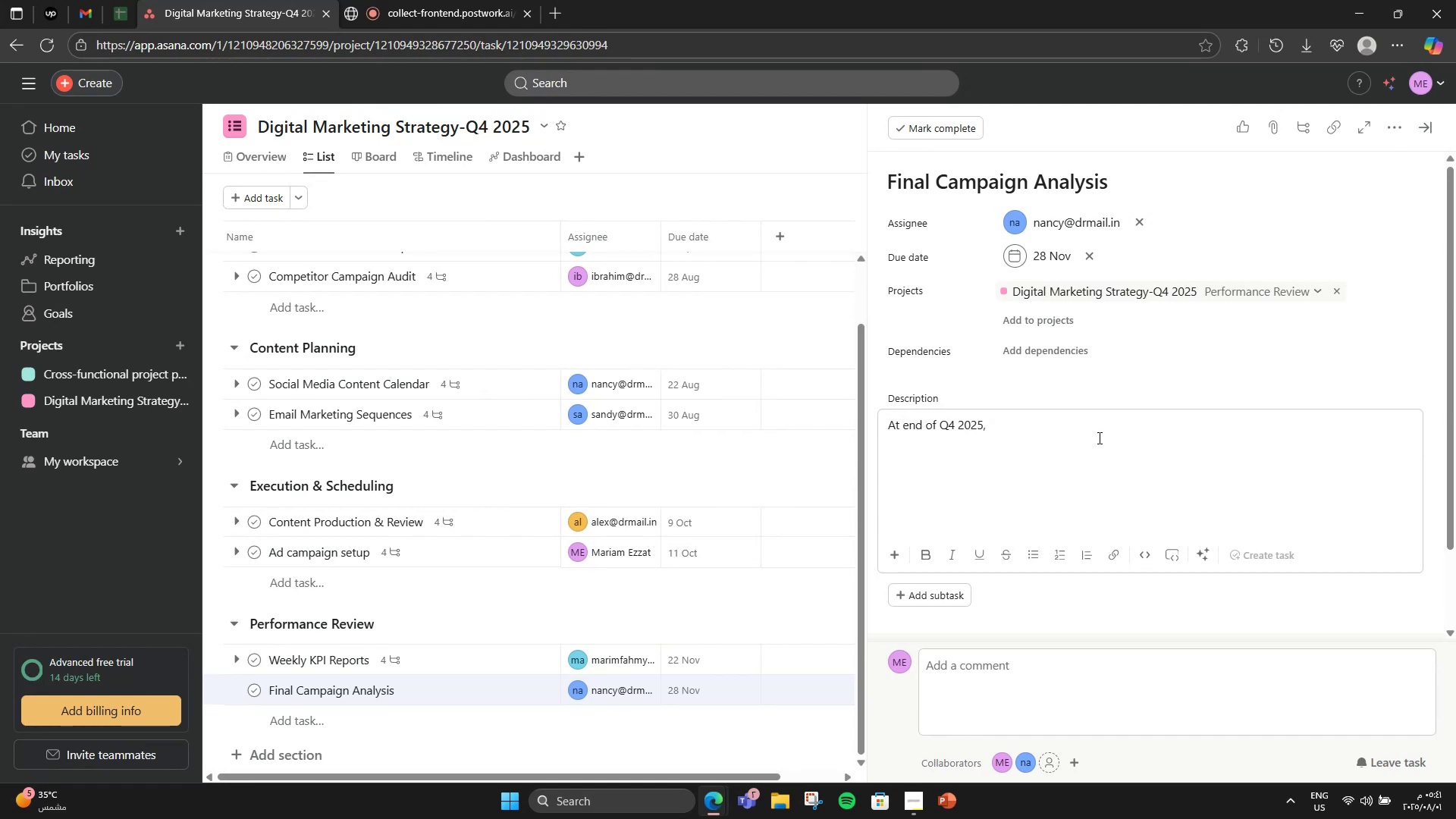 
type(produce a compre)
 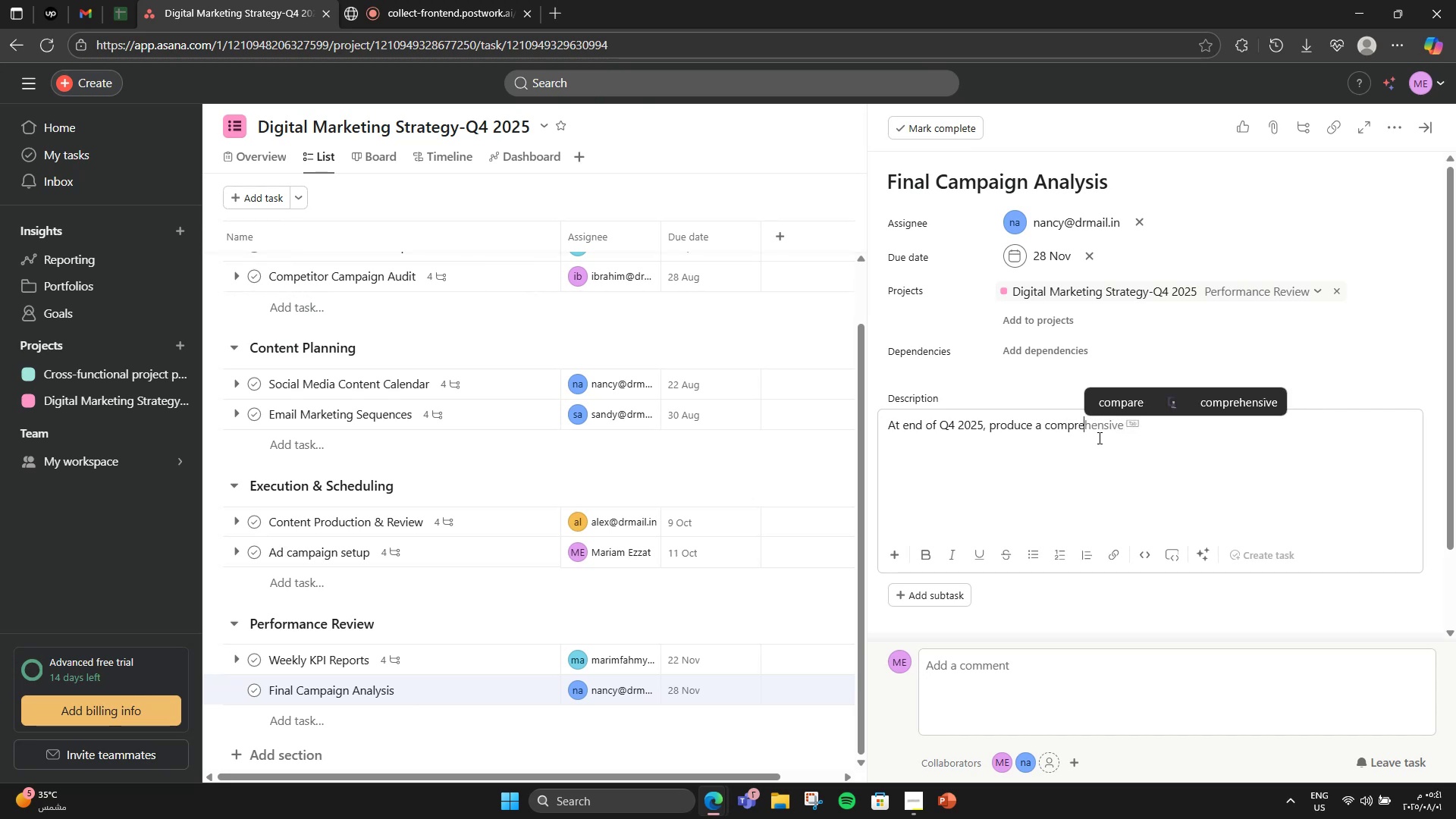 
type(hensic)
key(Backspace)
type(ve )
 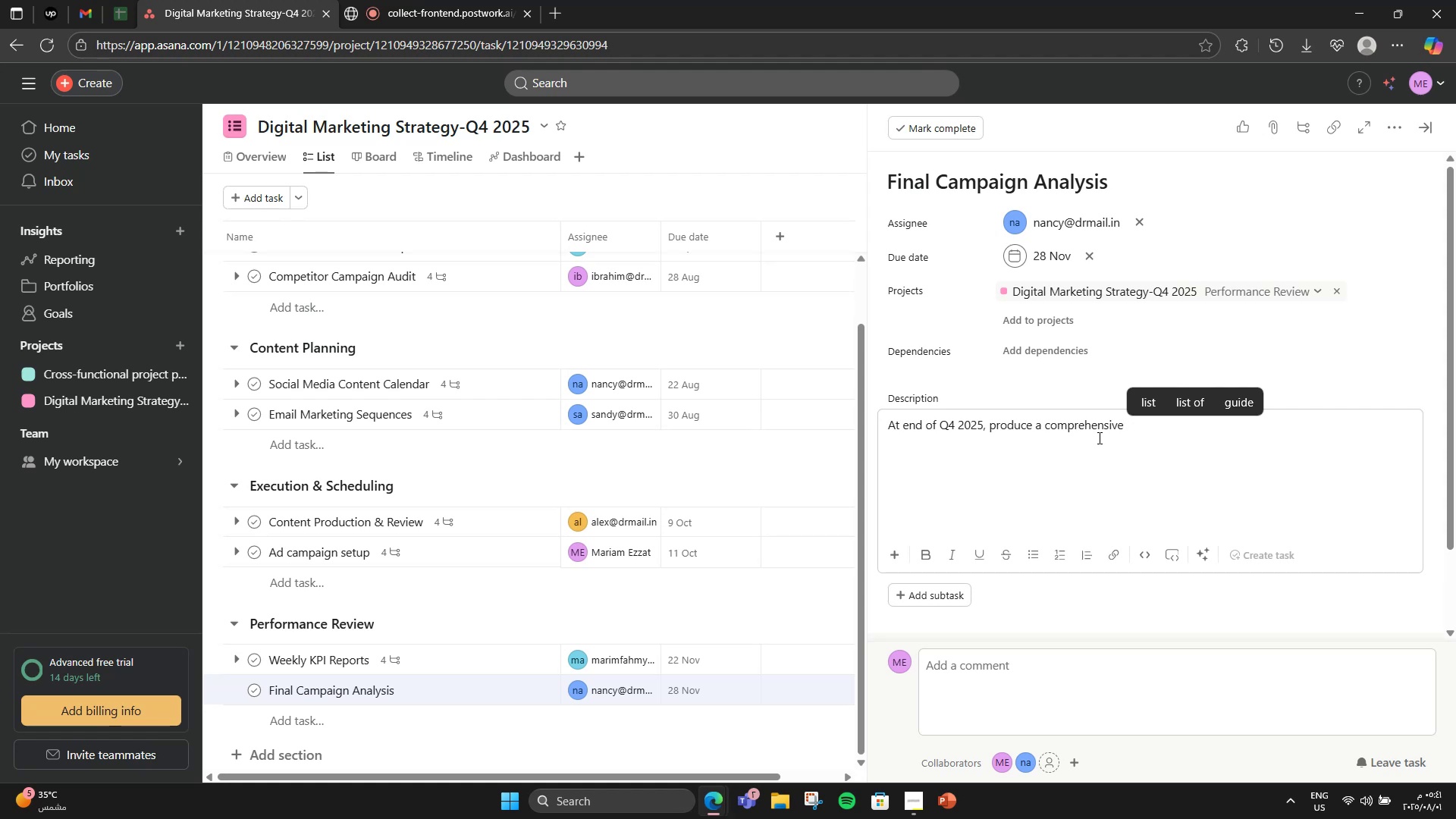 
type(ROI reportL)
key(Backspace)
type(: highligt )
key(Backspace)
key(Backspace)
type(ht top-pr)
key(Backspace)
type(erforming )
 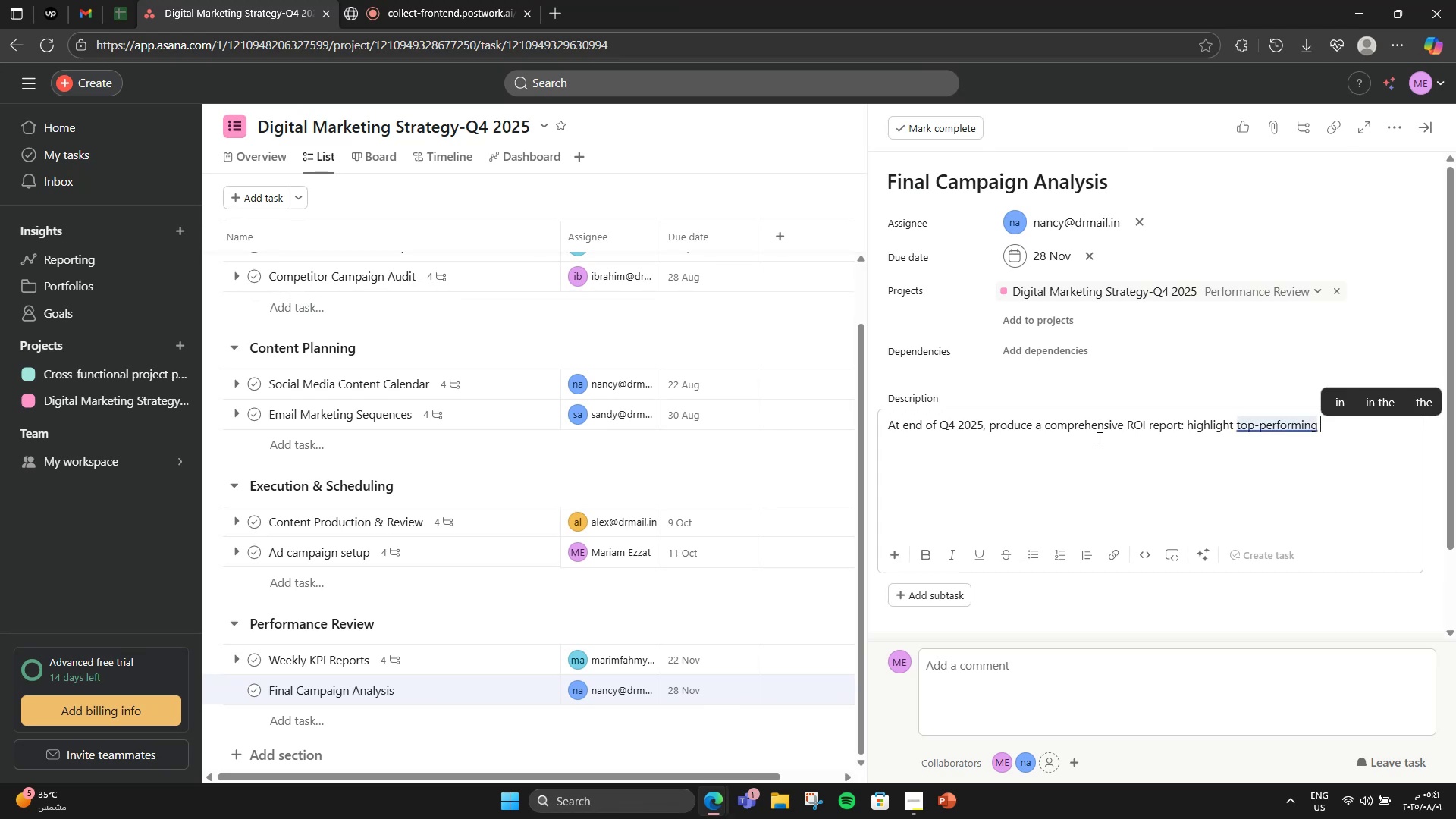 
type(asses)
key(Backspace)
type(t )
 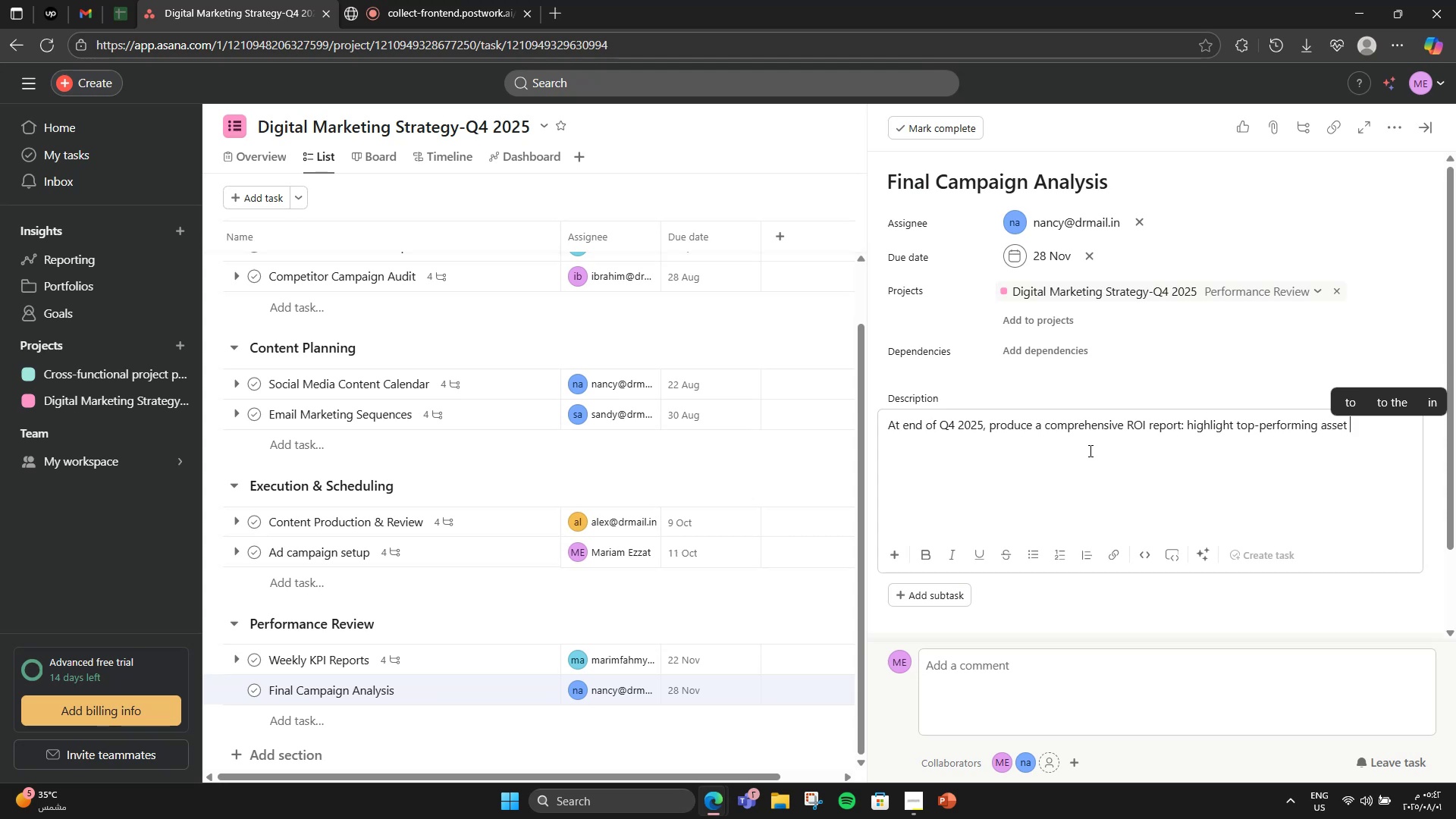 
wait(10.56)
 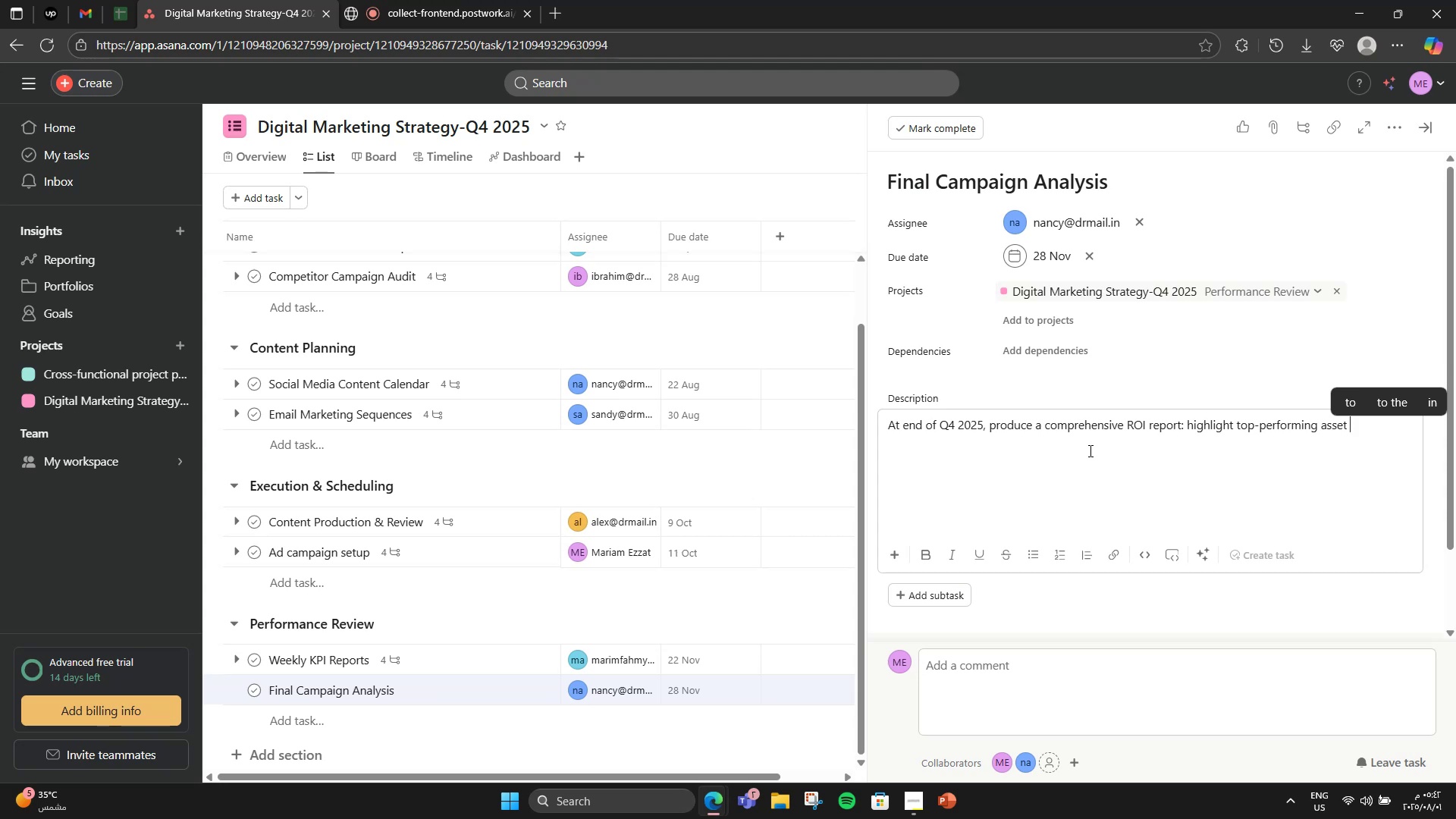 
key(Backspace)
 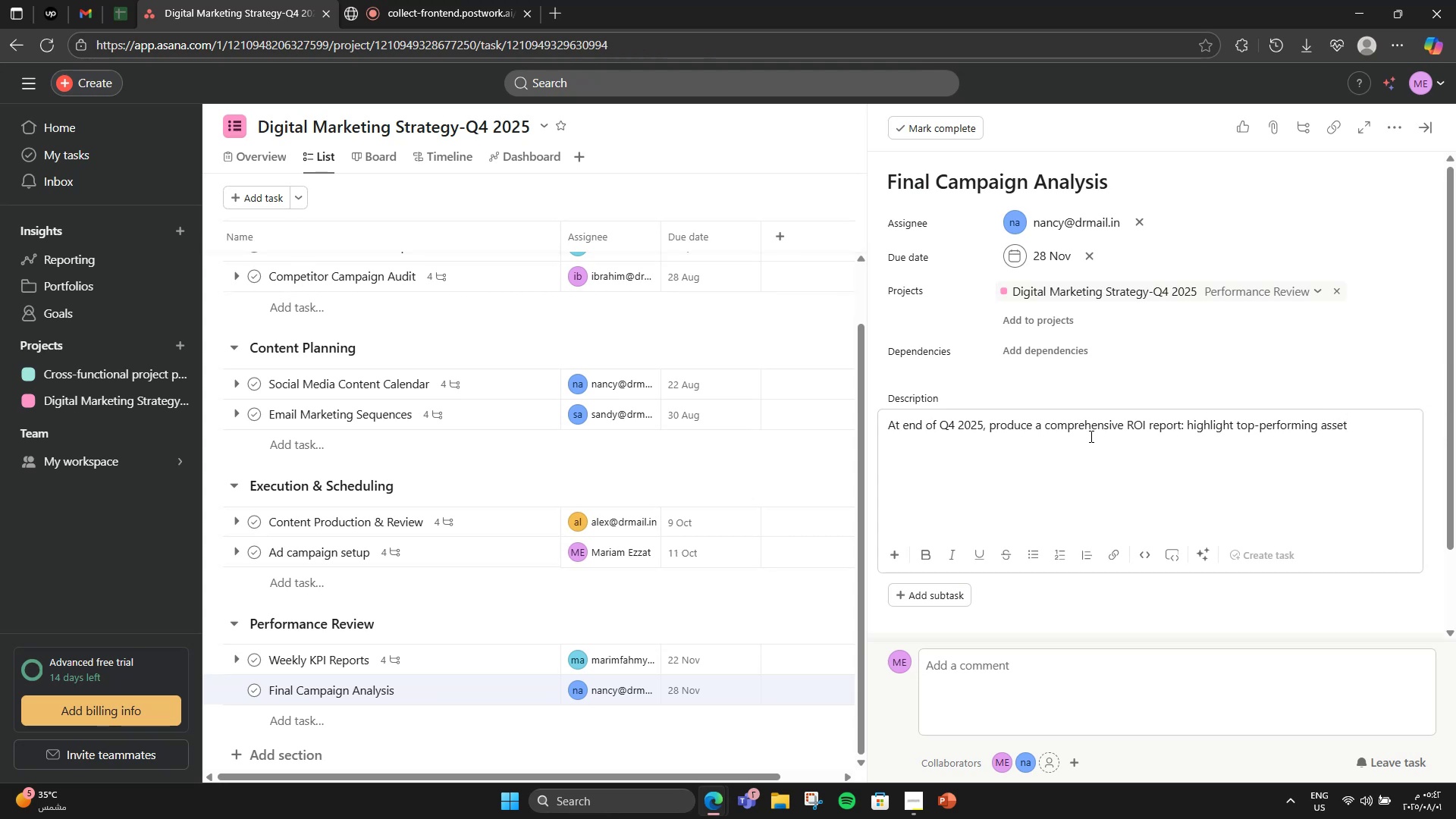 
key(Comma)
 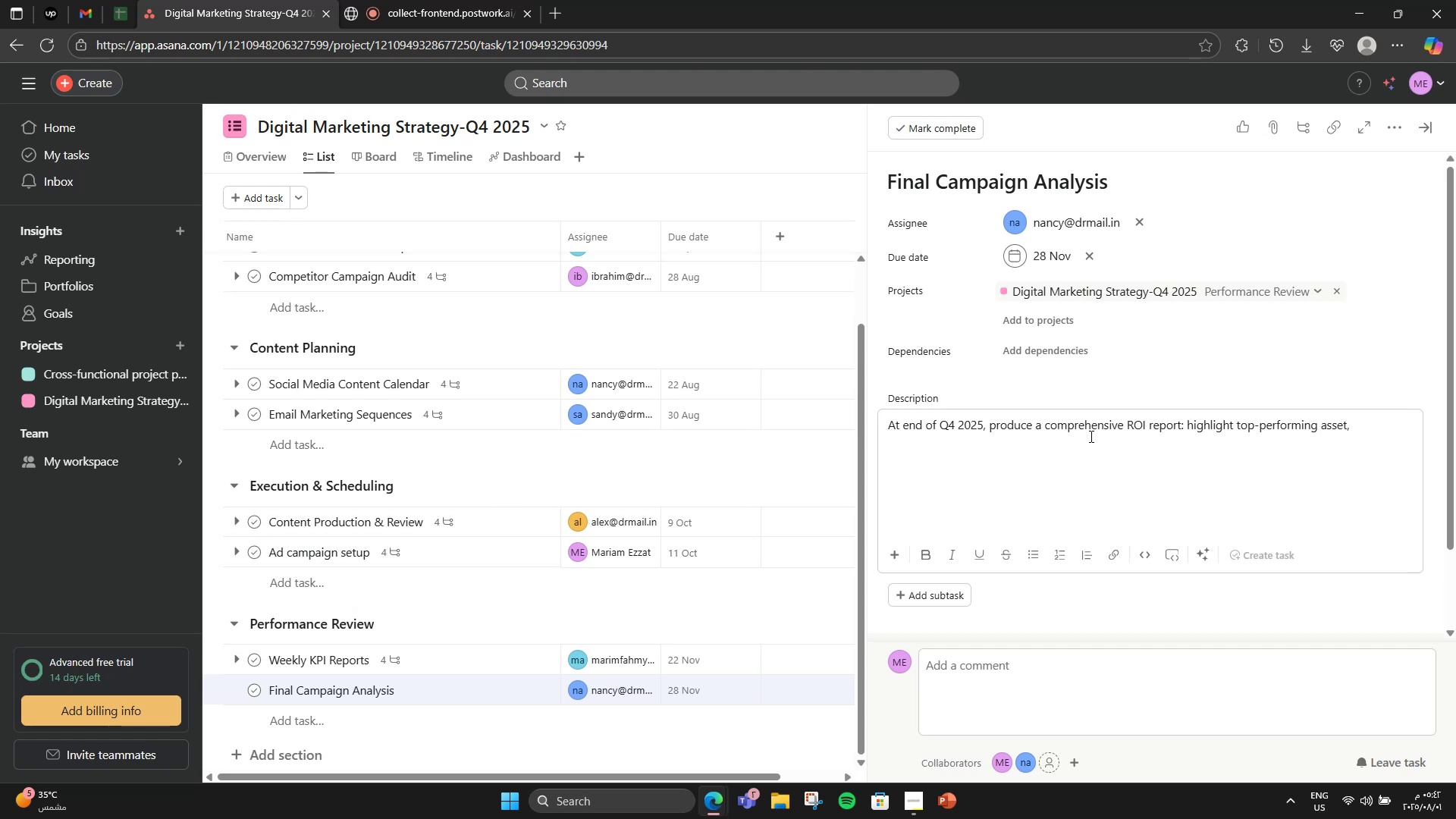 
key(Space)
 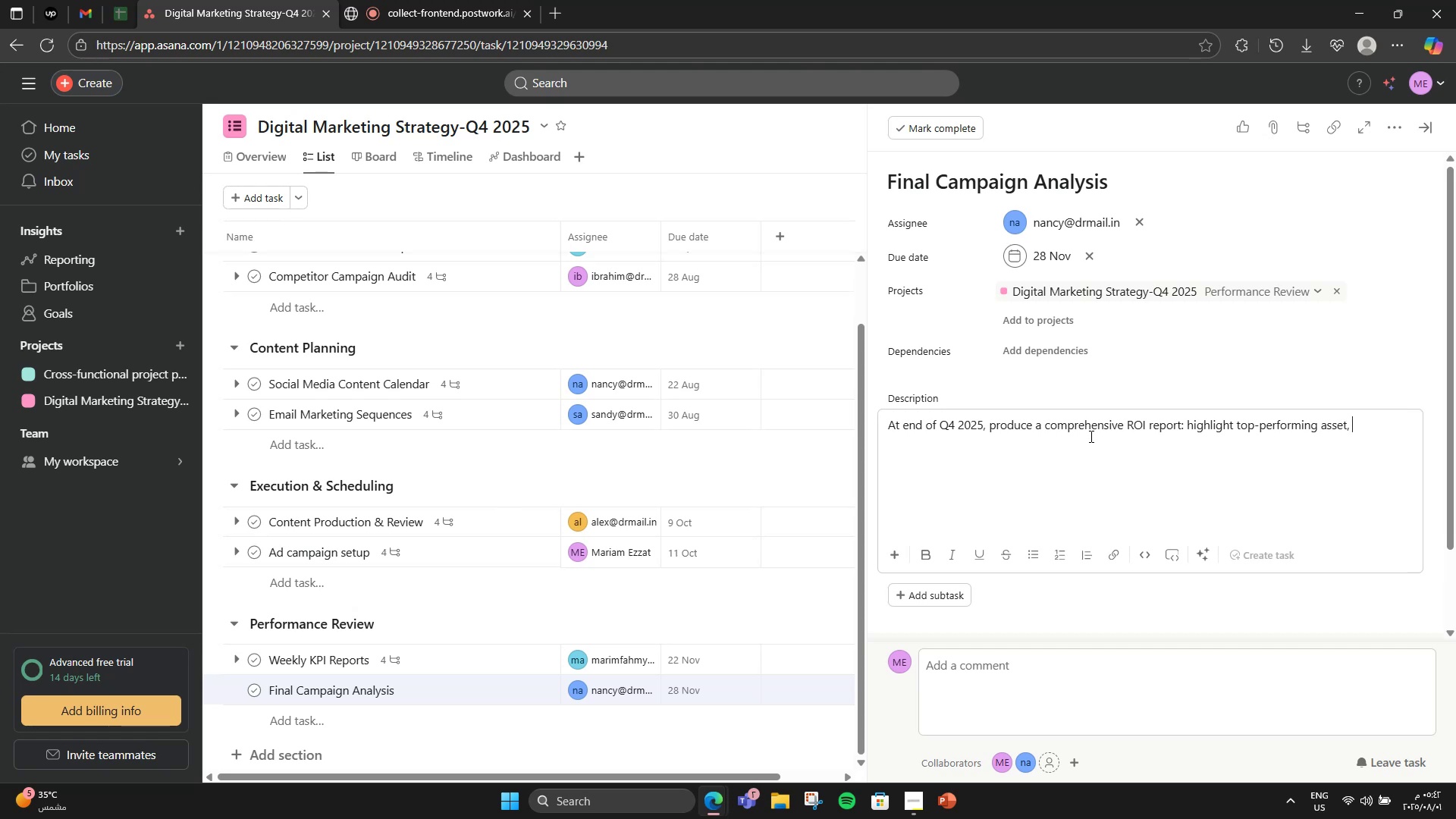 
wait(9.45)
 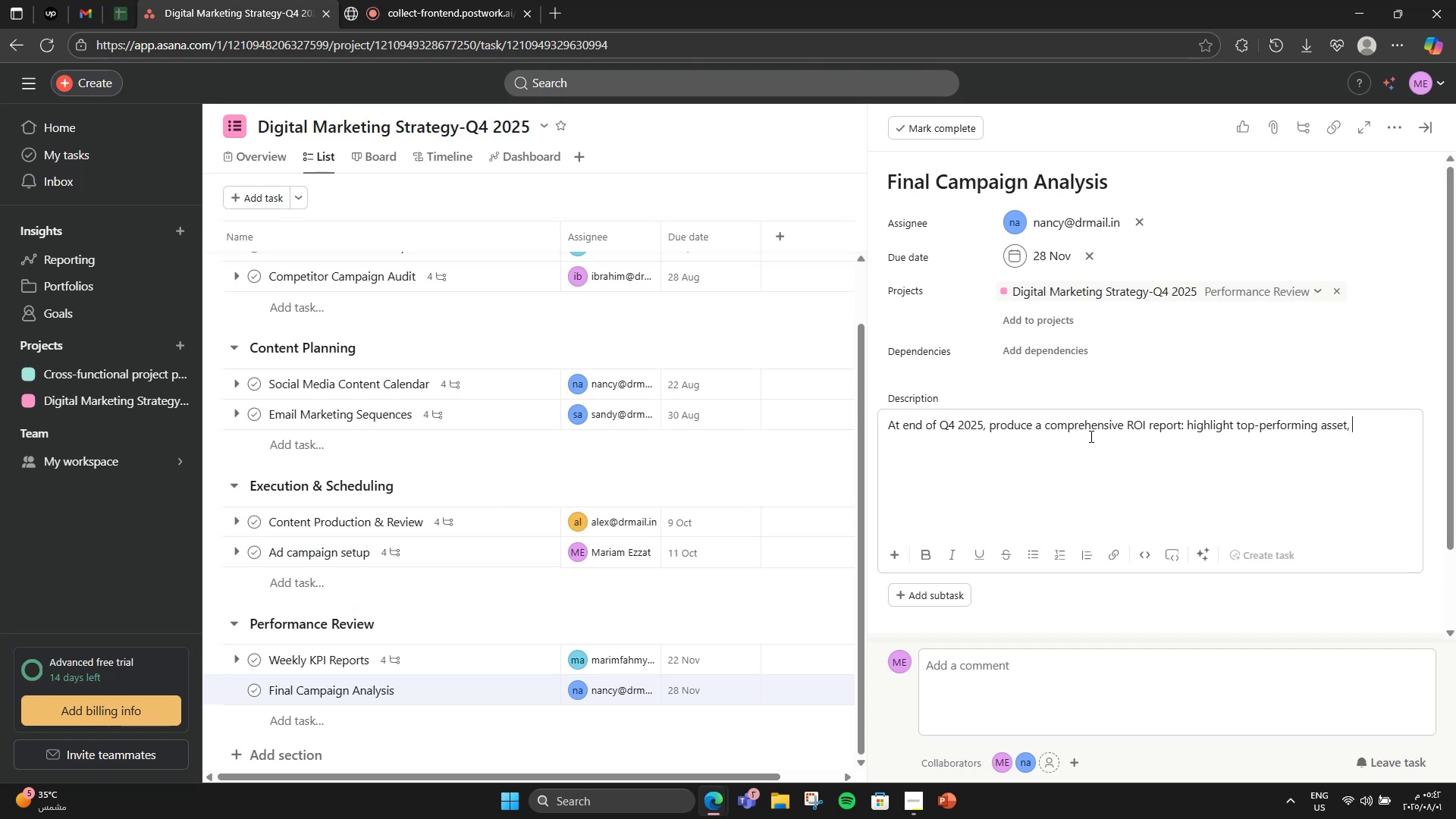 
type(wasted spend, audience insights )
key(Backspace)
type(, and team feedback.)
 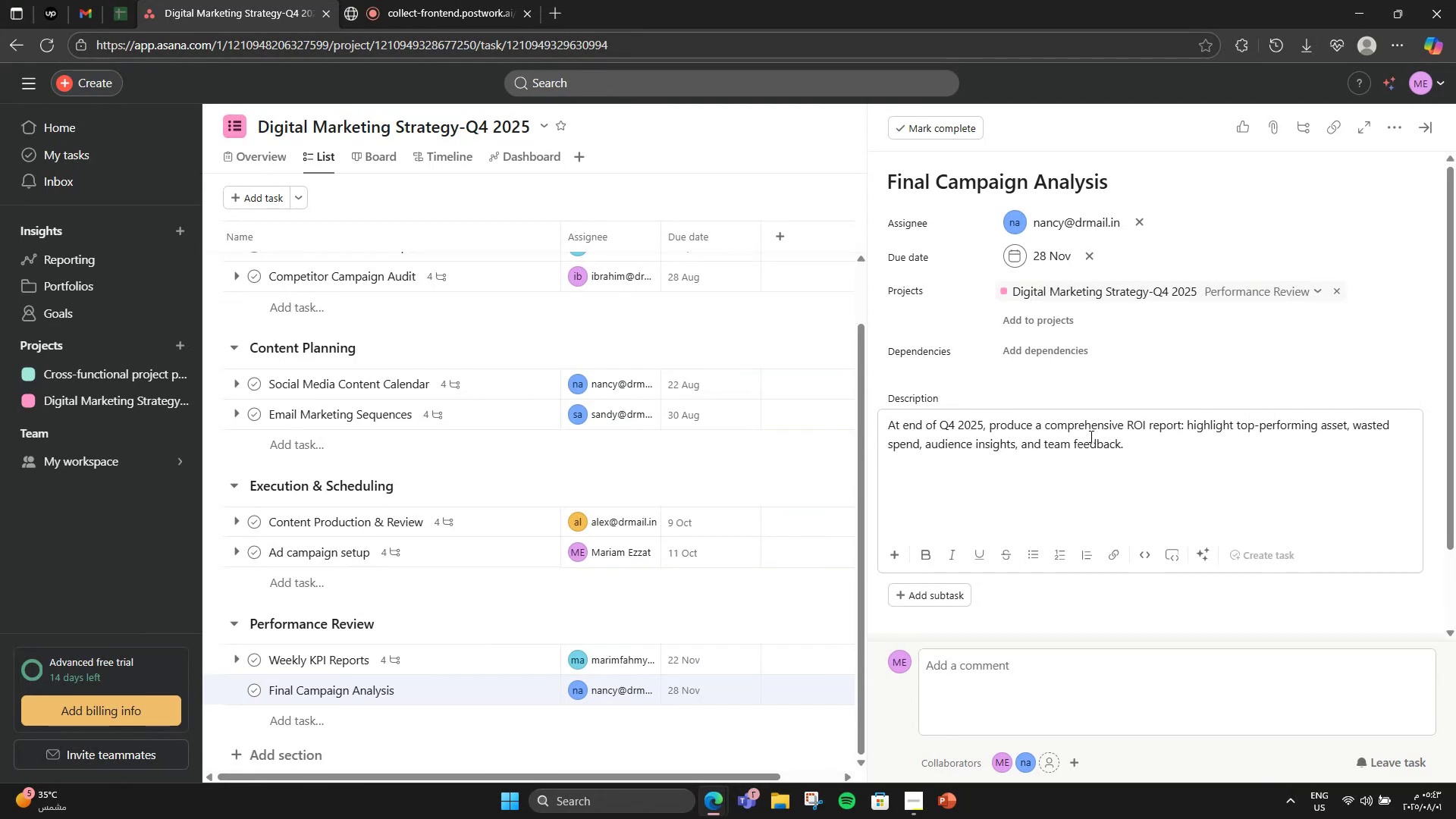 
key(Enter)
 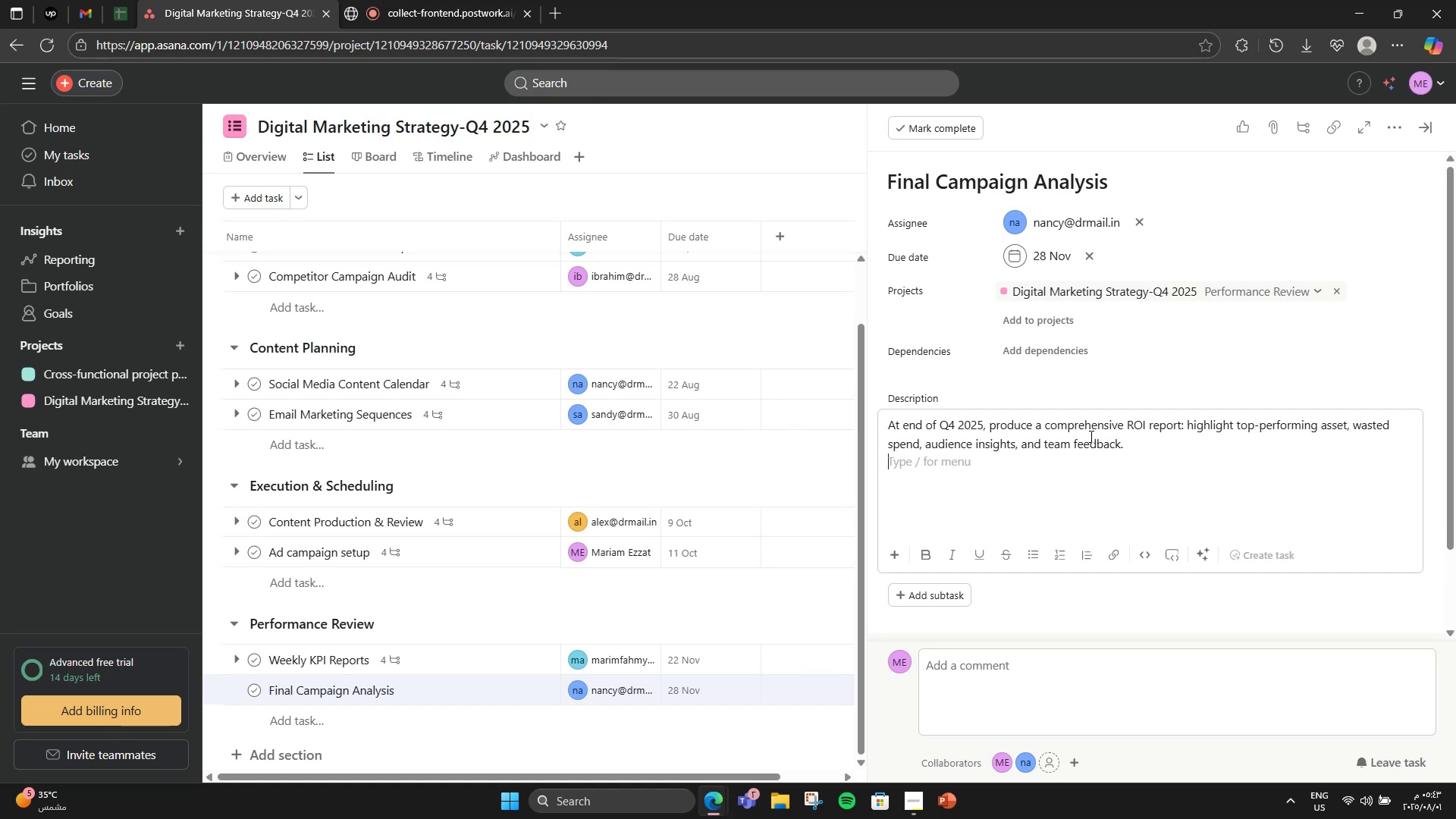 
type(Pre)
key(Backspace)
type(se)
 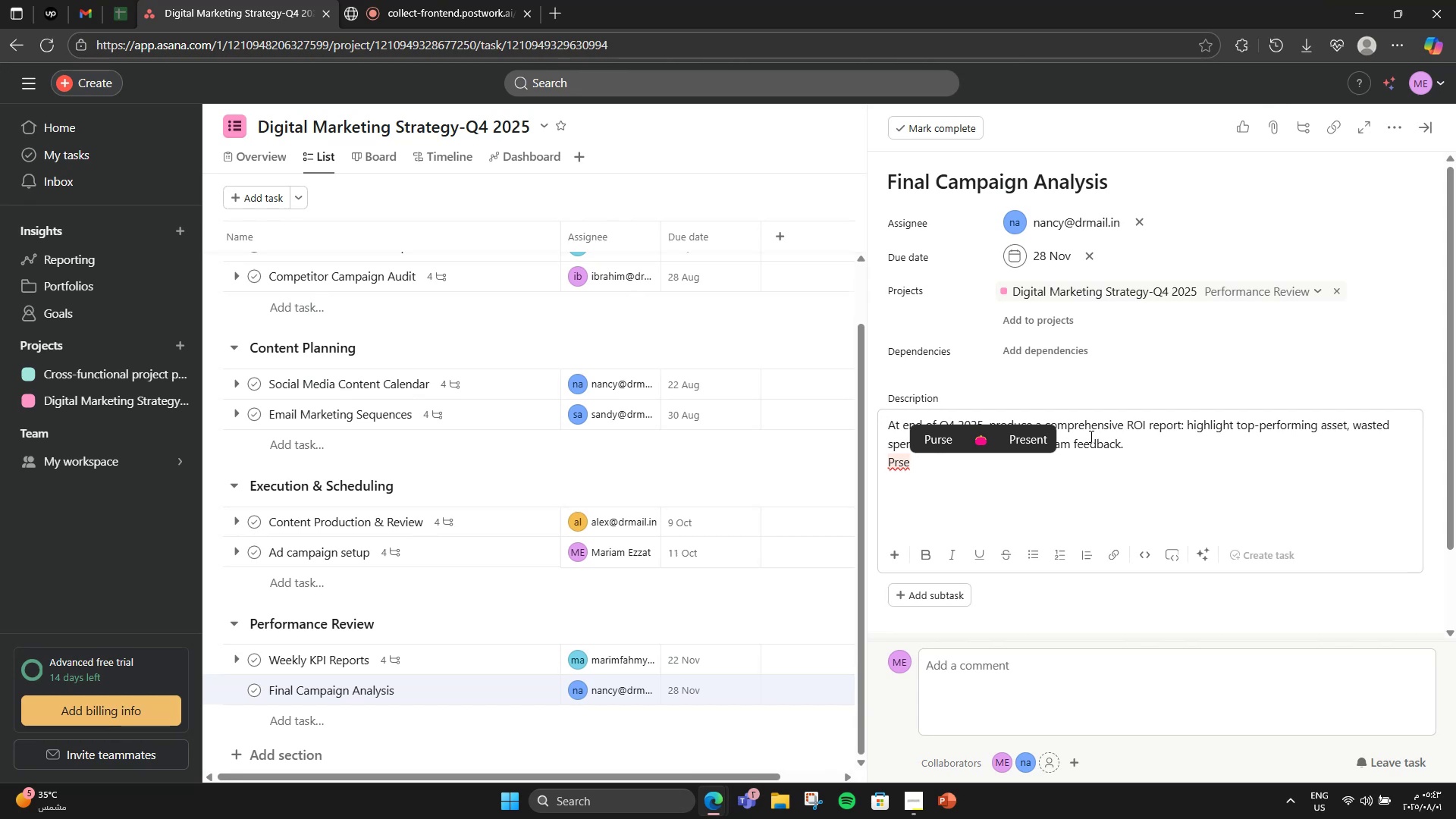 
wait(13.15)
 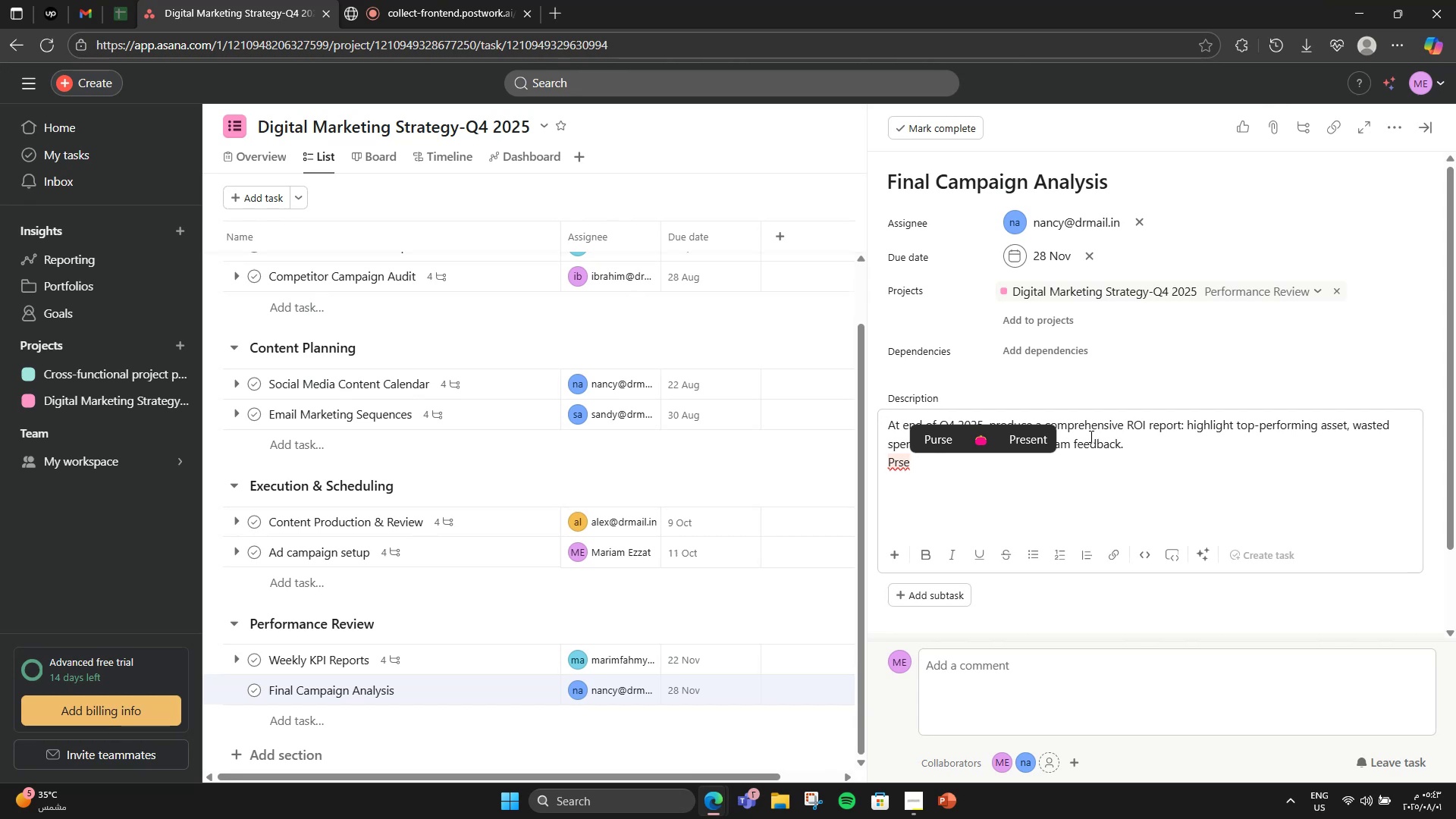 
type(nt)
key(Backspace)
key(Backspace)
type(ent to )
 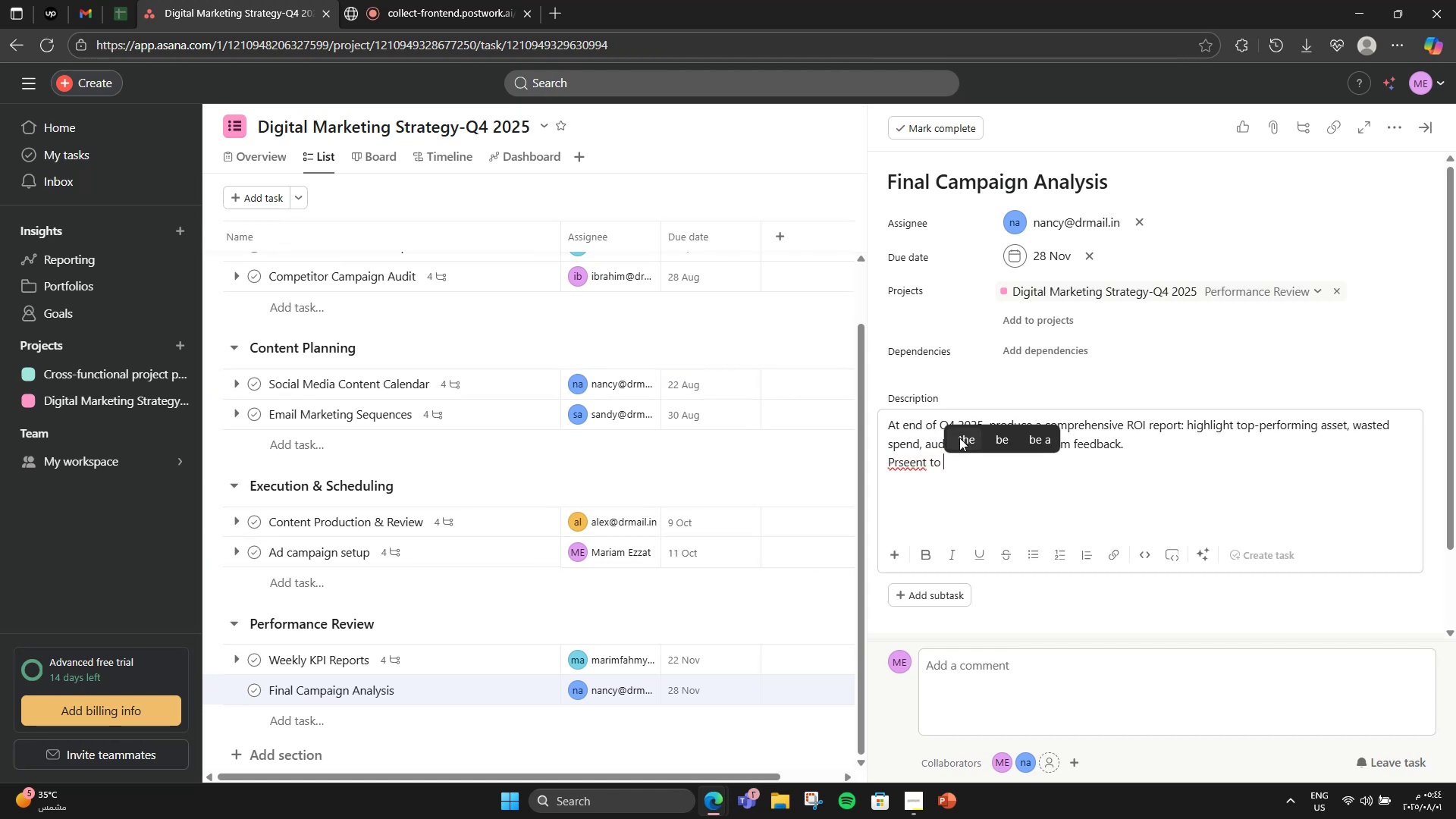 
right_click([908, 460])
 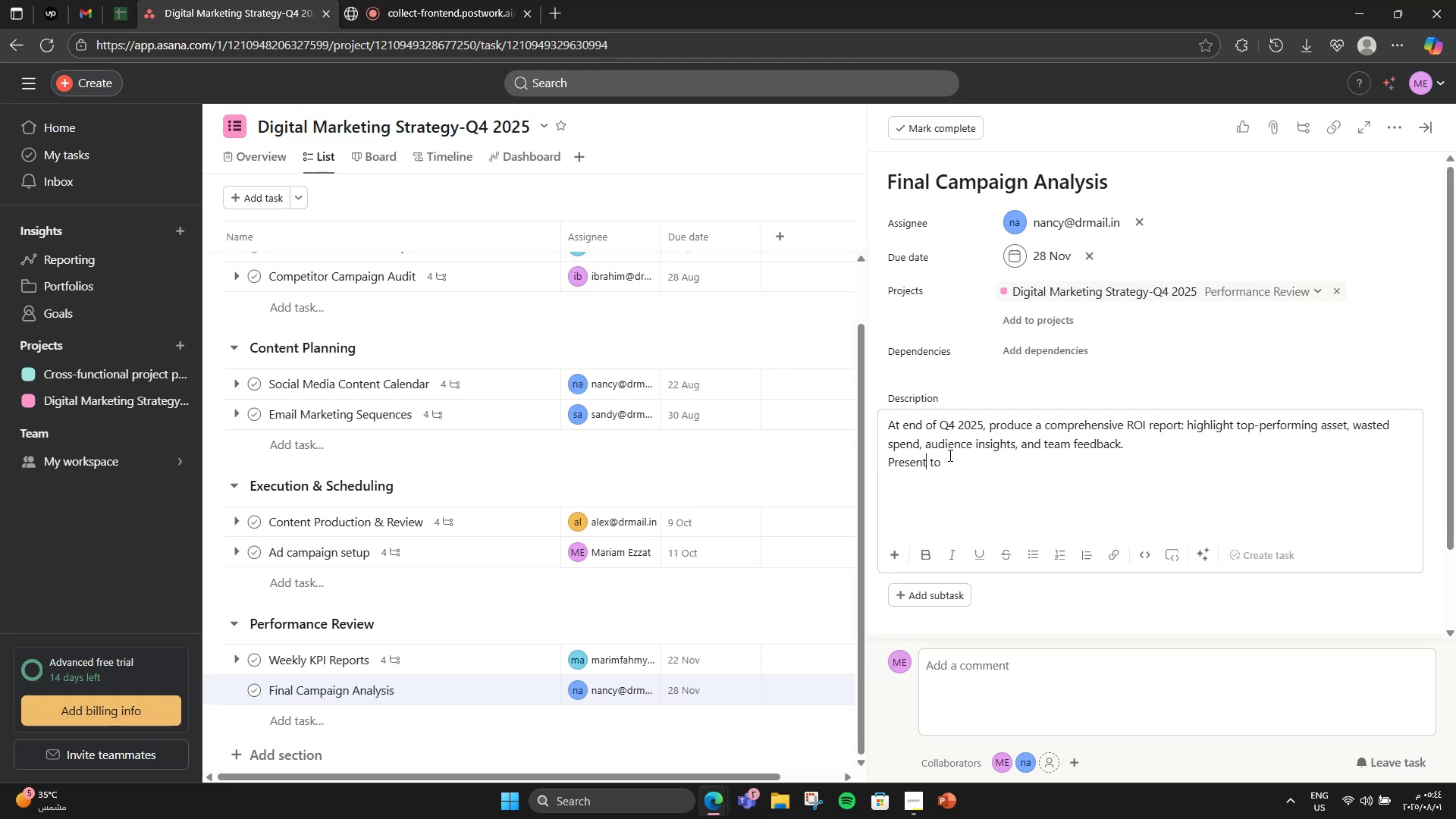 
left_click([959, 457])
 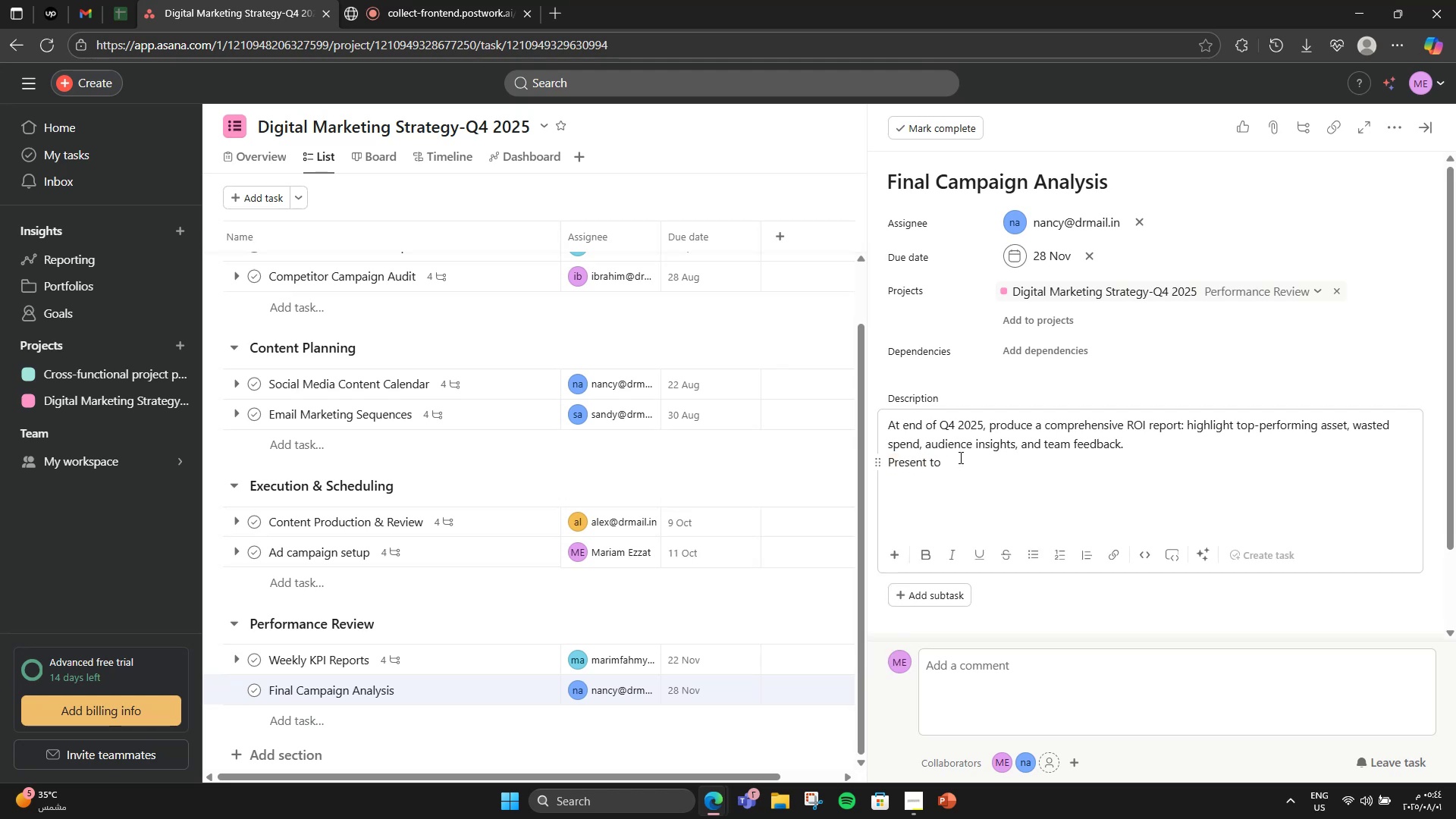 
type(leader)
 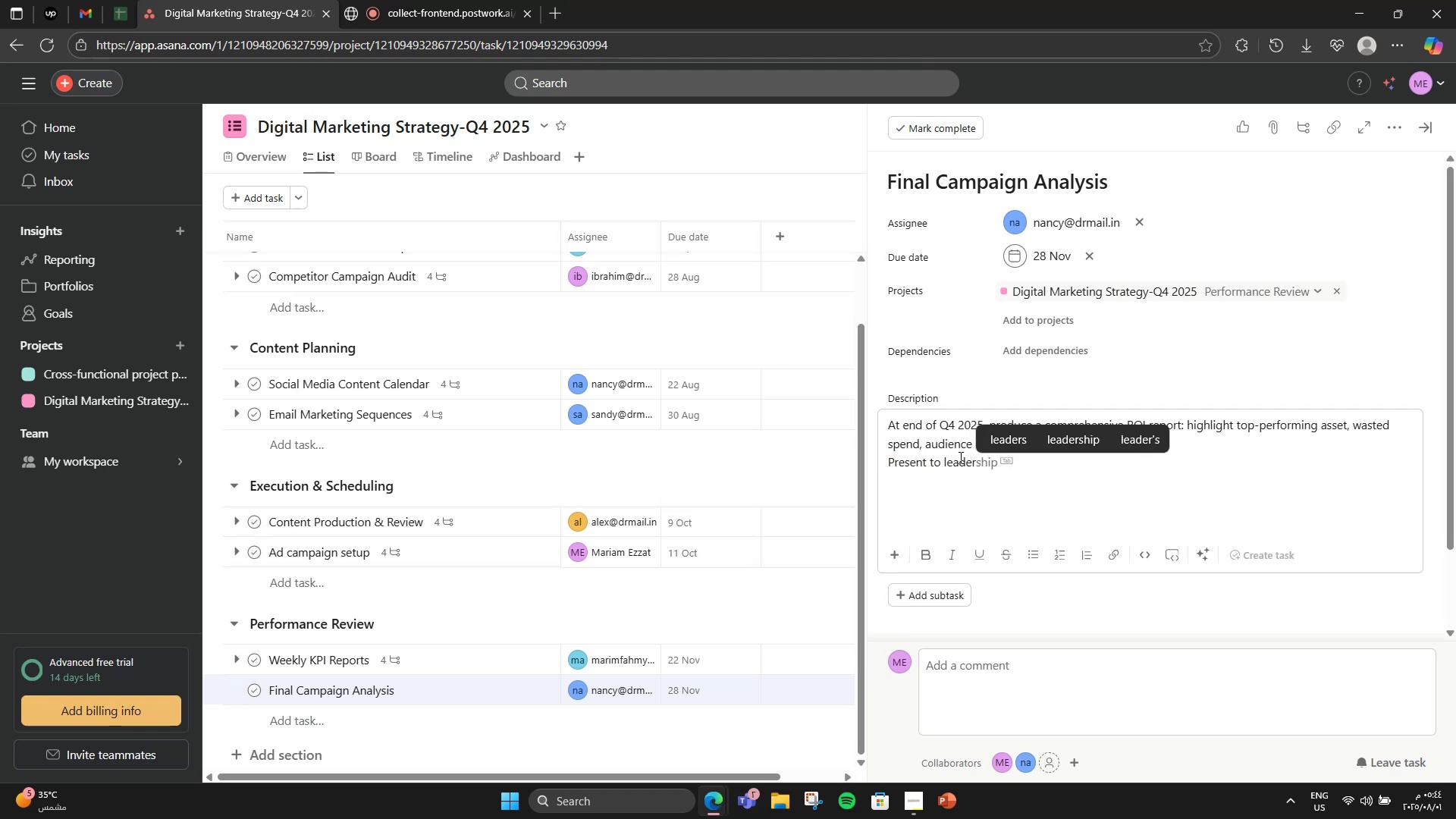 
key(ArrowRight)
 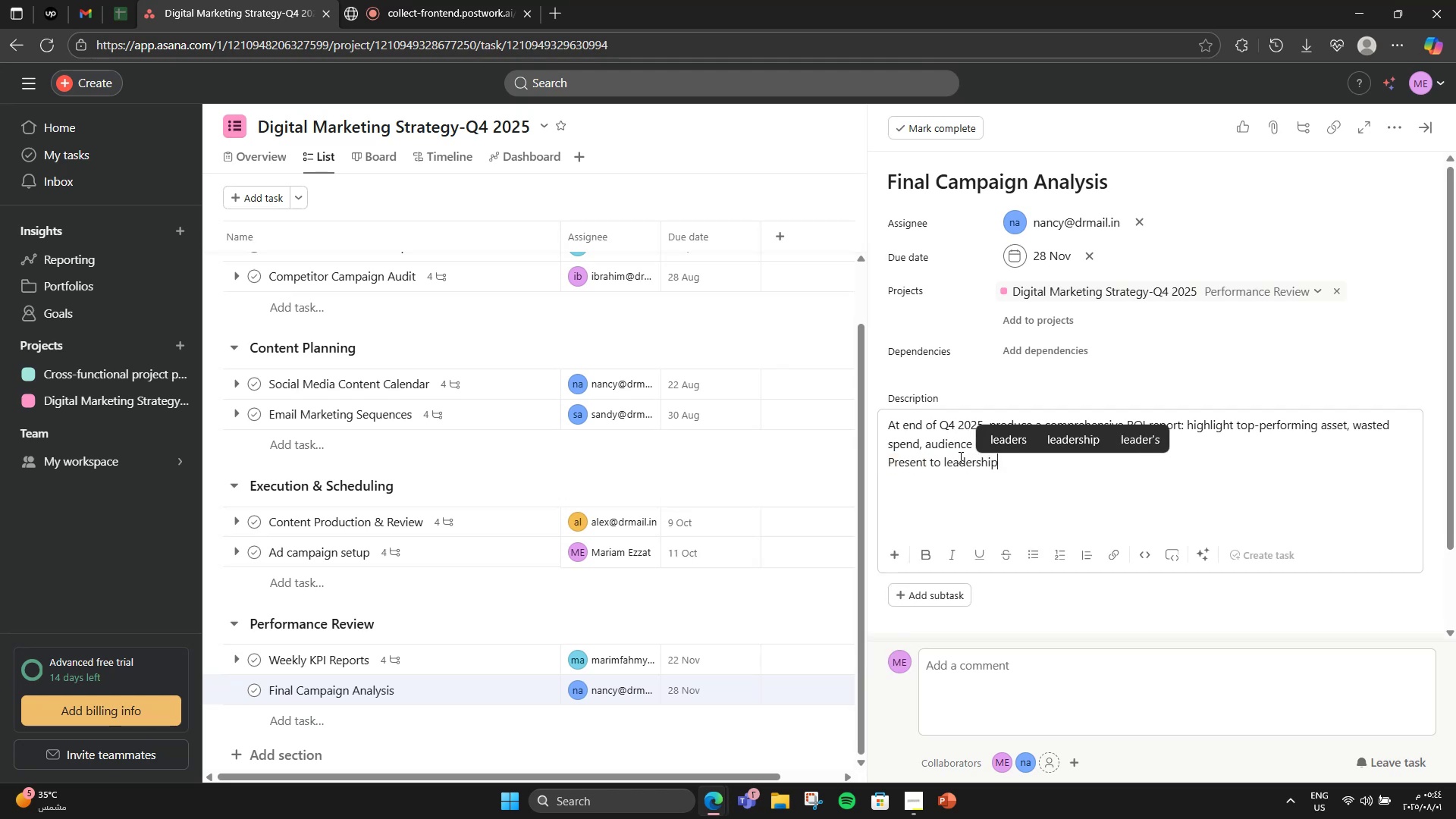 
key(Period)
 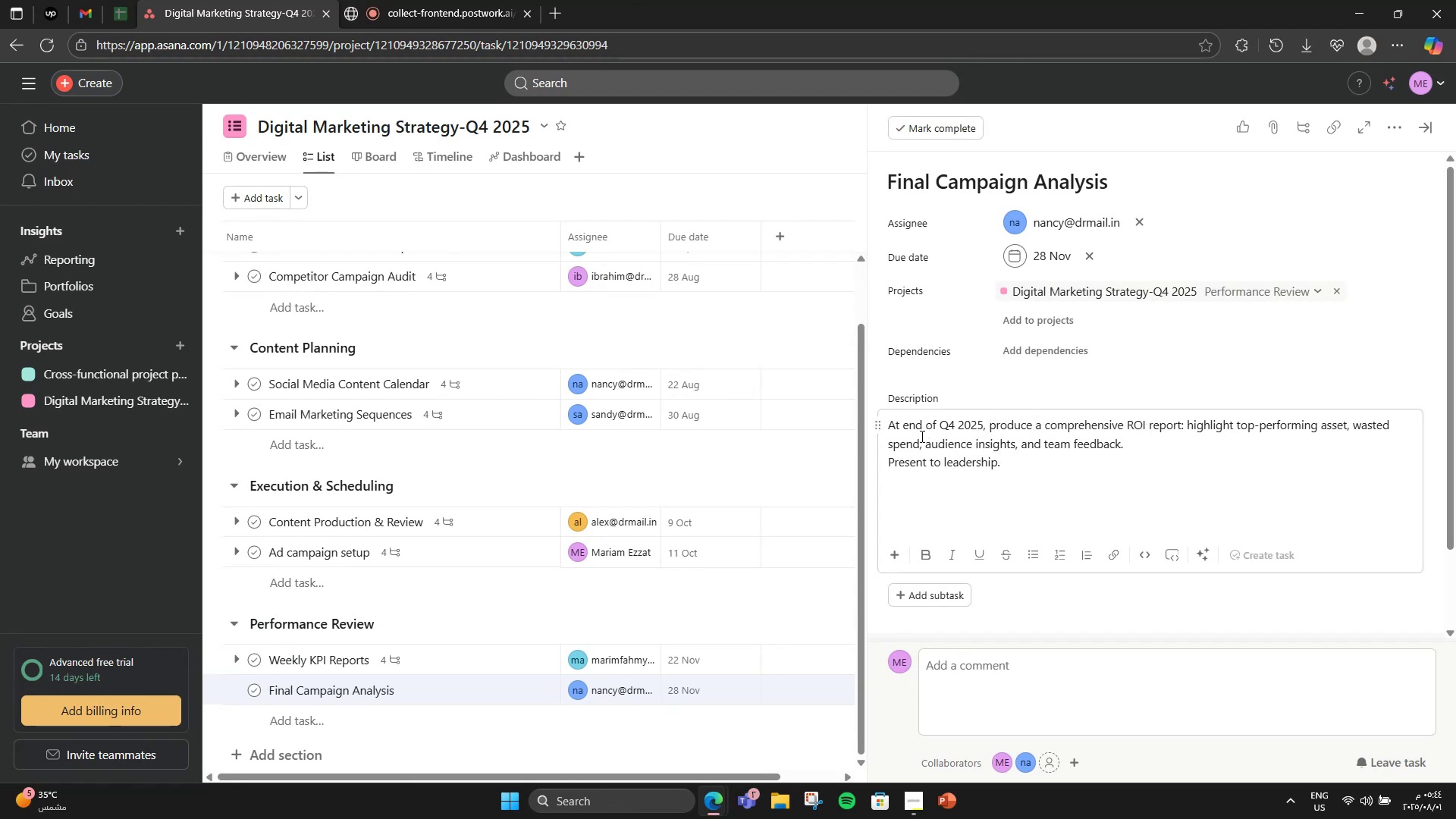 
left_click([896, 460])
 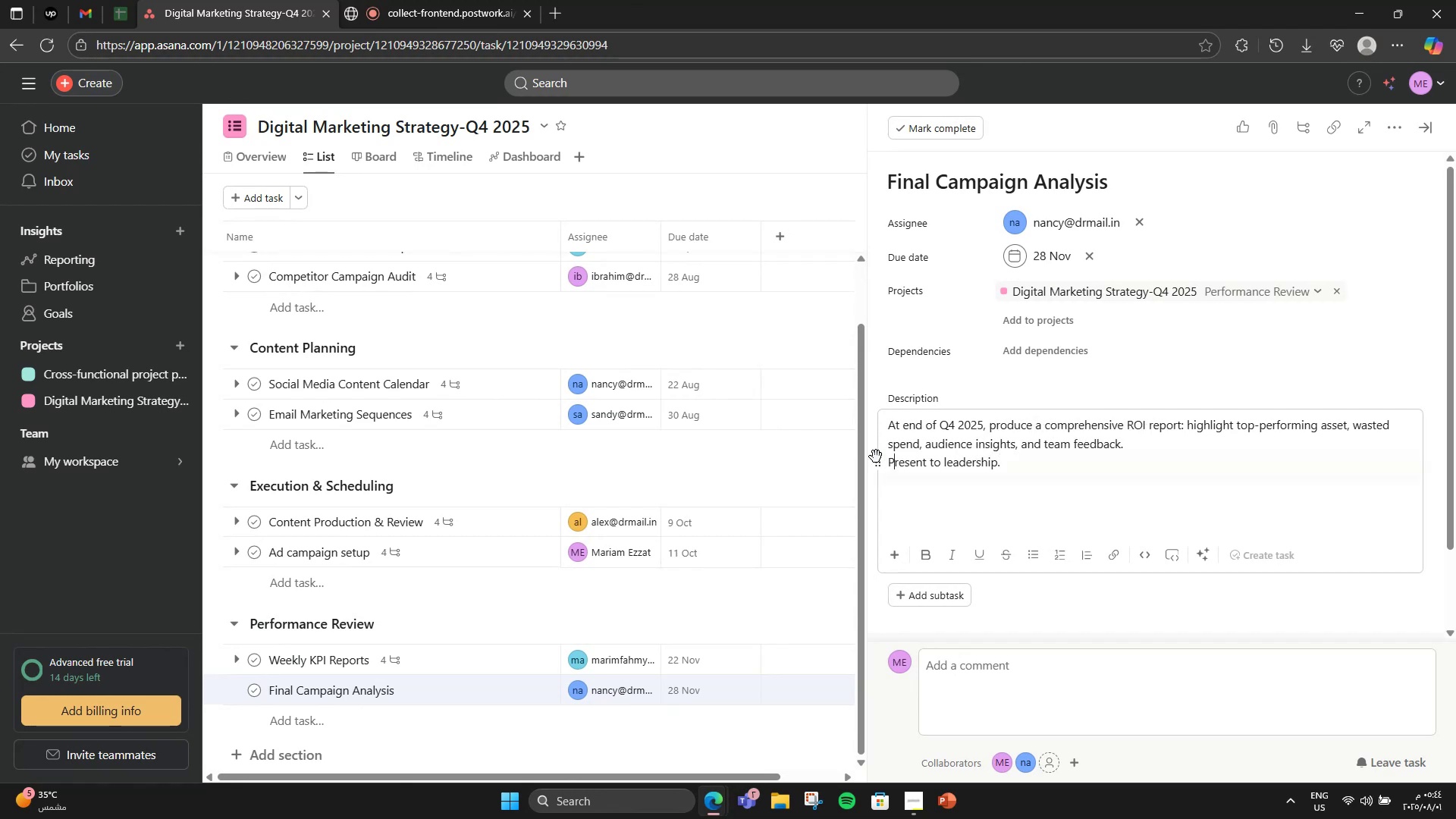 
wait(10.22)
 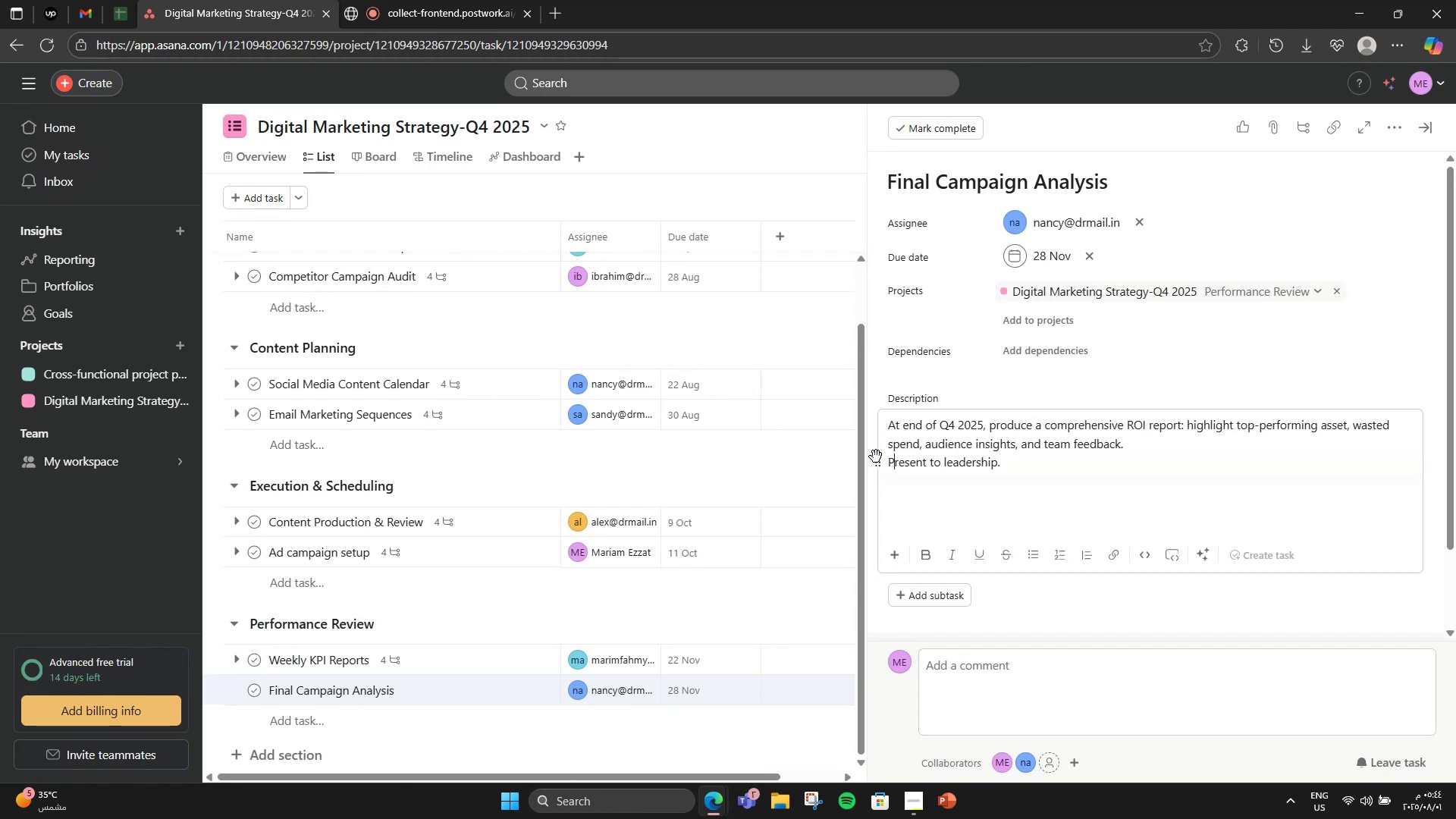 
left_click_drag(start_coordinate=[1025, 477], to_coordinate=[899, 394])
 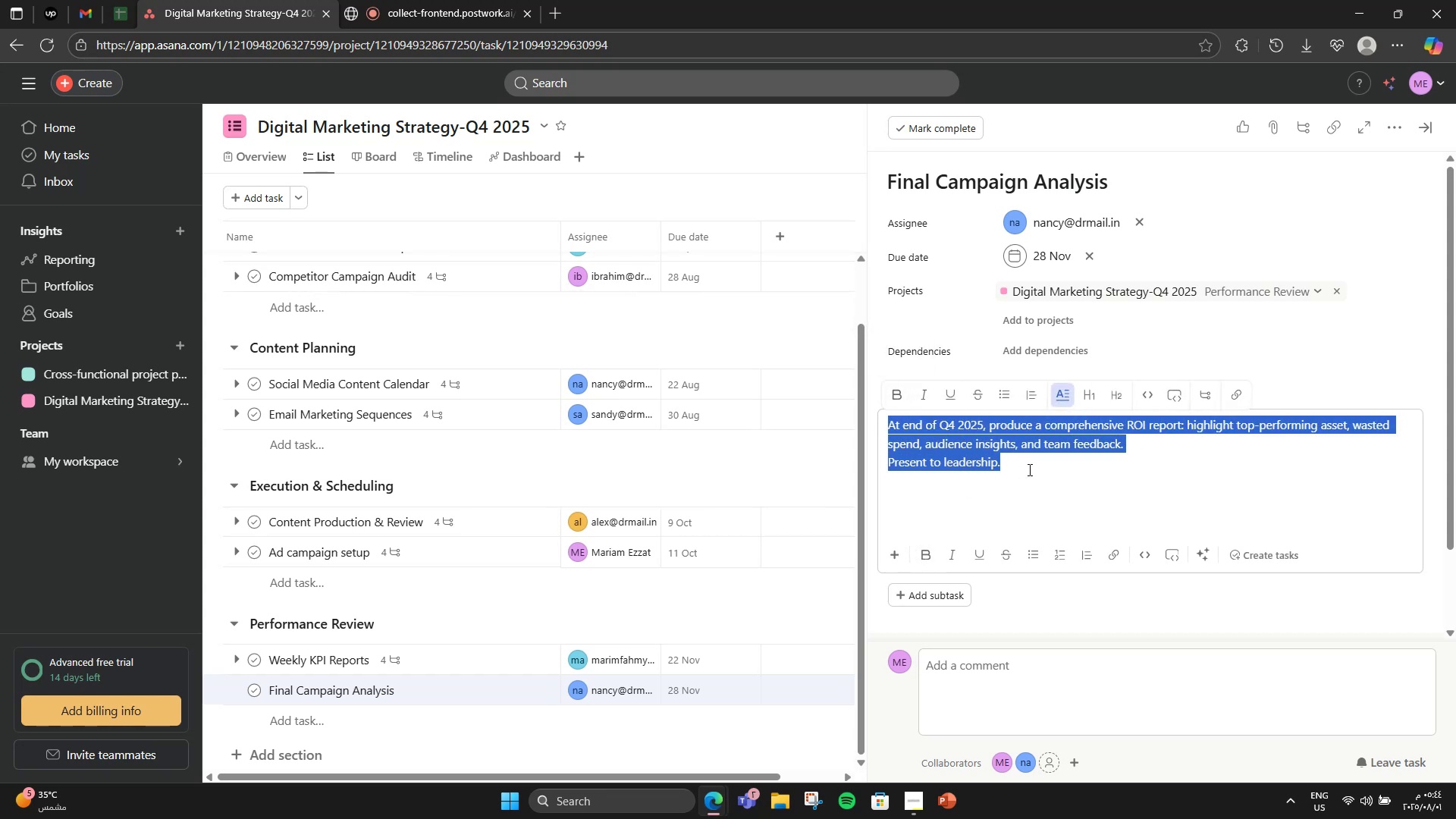 
left_click([1028, 469])
 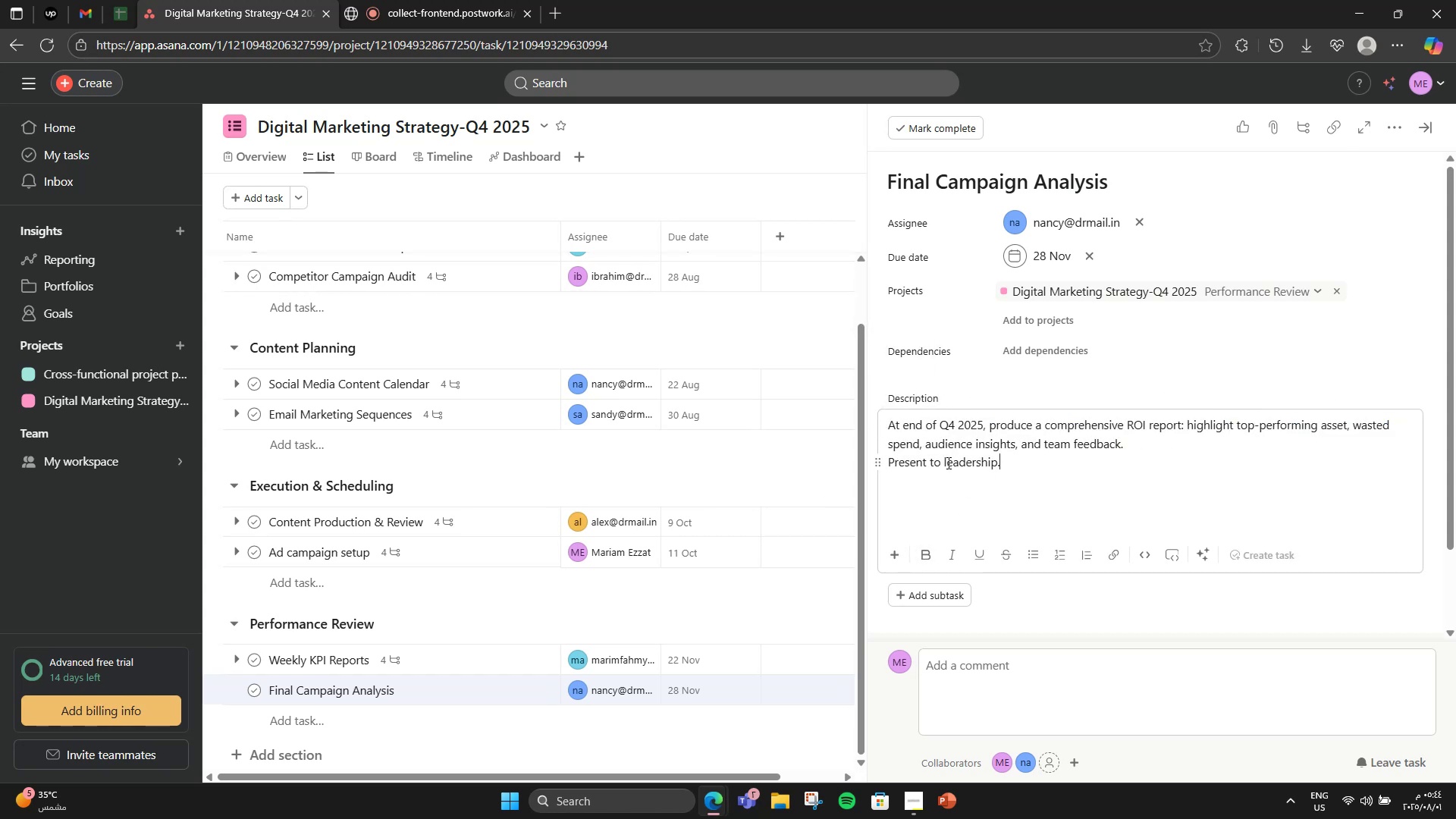 
left_click_drag(start_coordinate=[1005, 468], to_coordinate=[817, 417])
 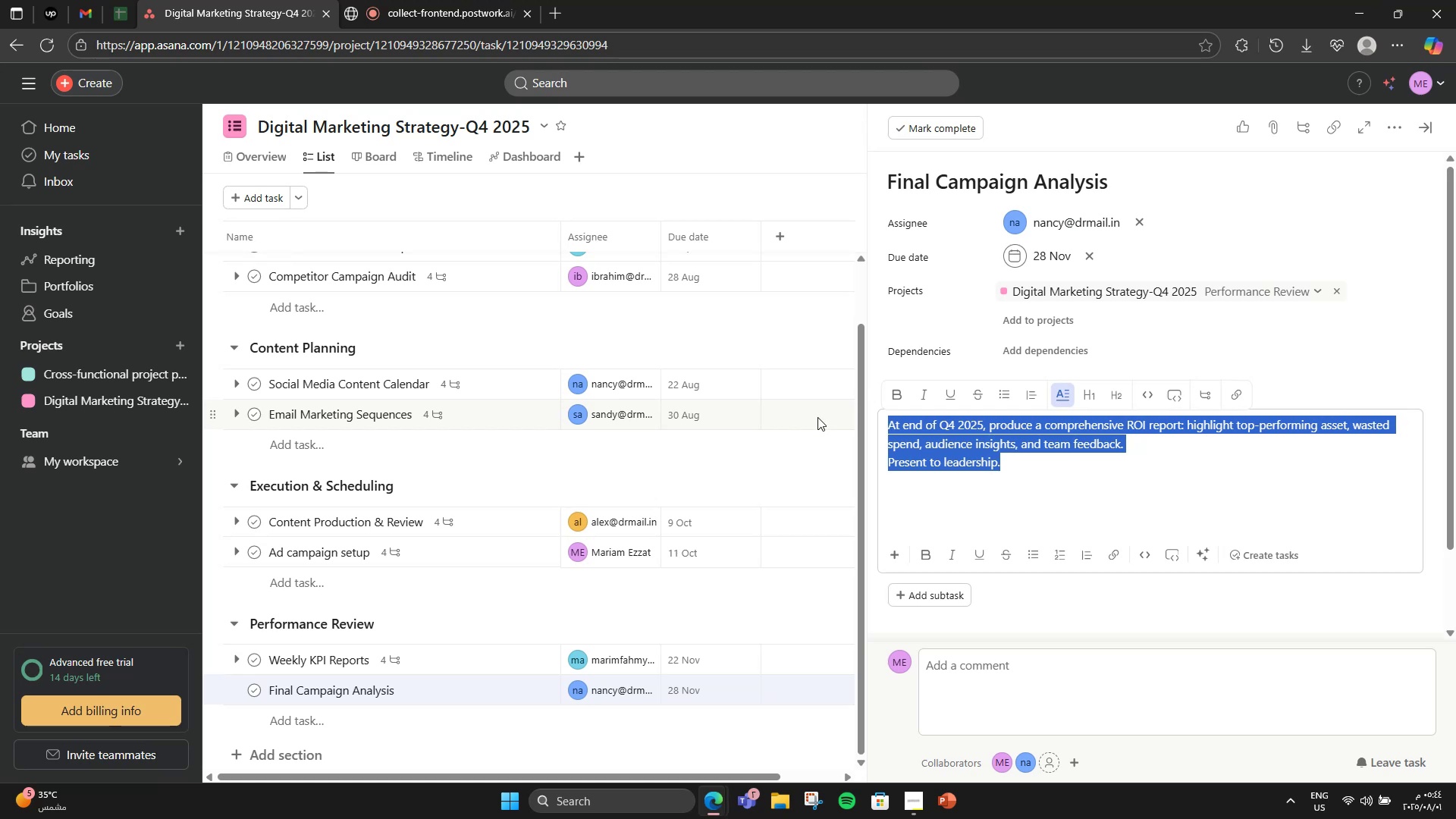 
wait(5.22)
 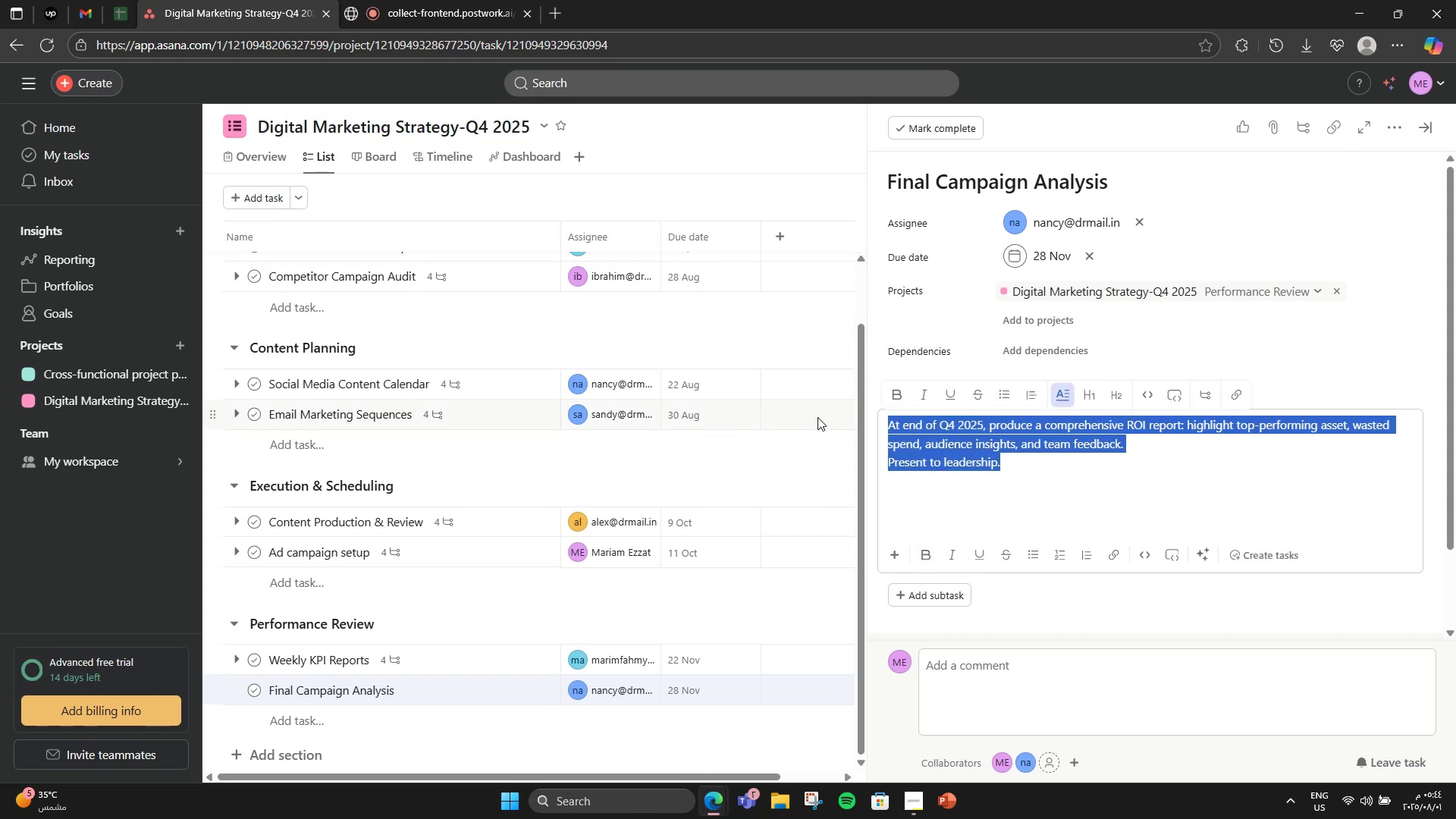 
left_click([999, 394])
 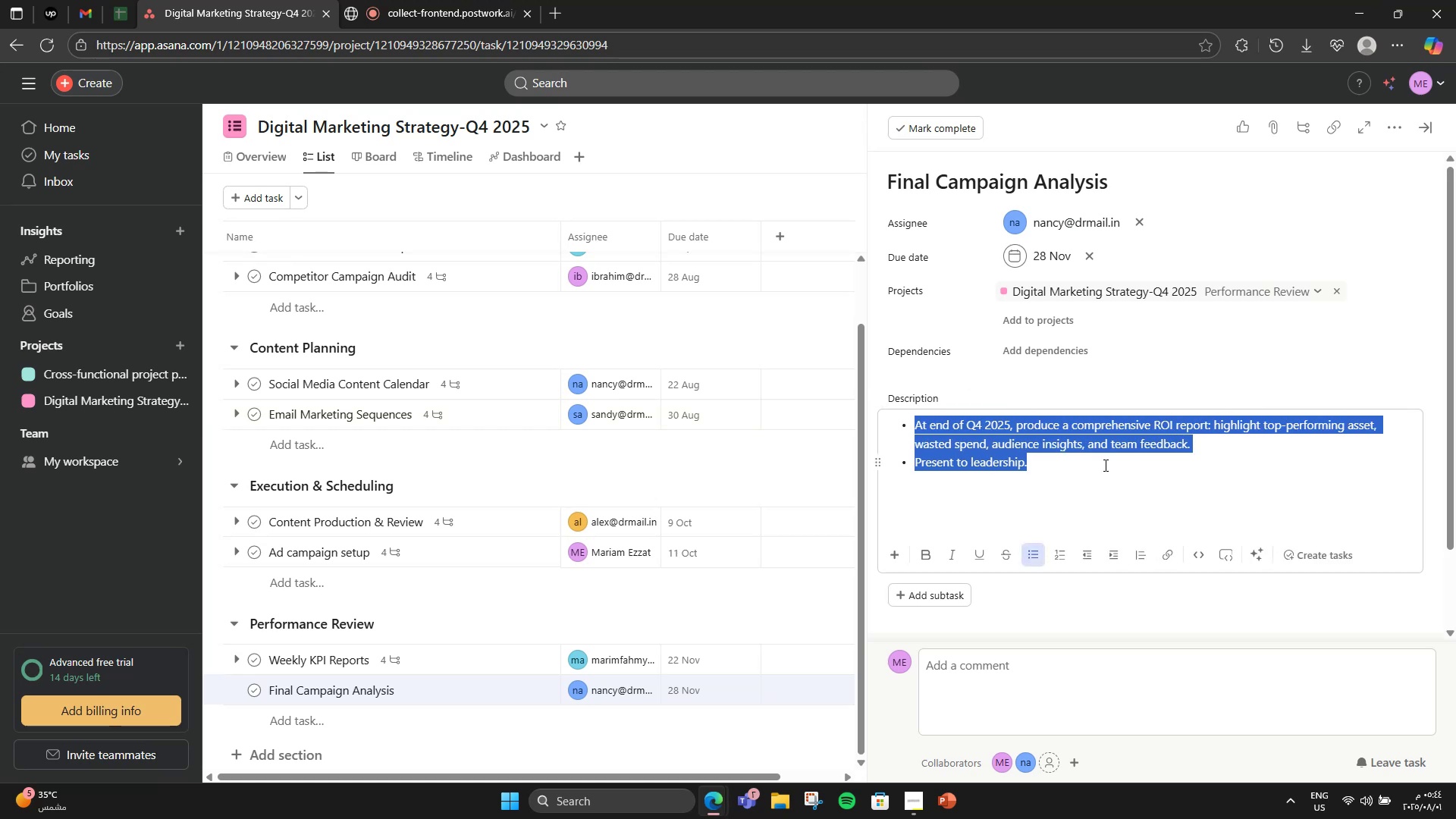 
left_click([1104, 465])
 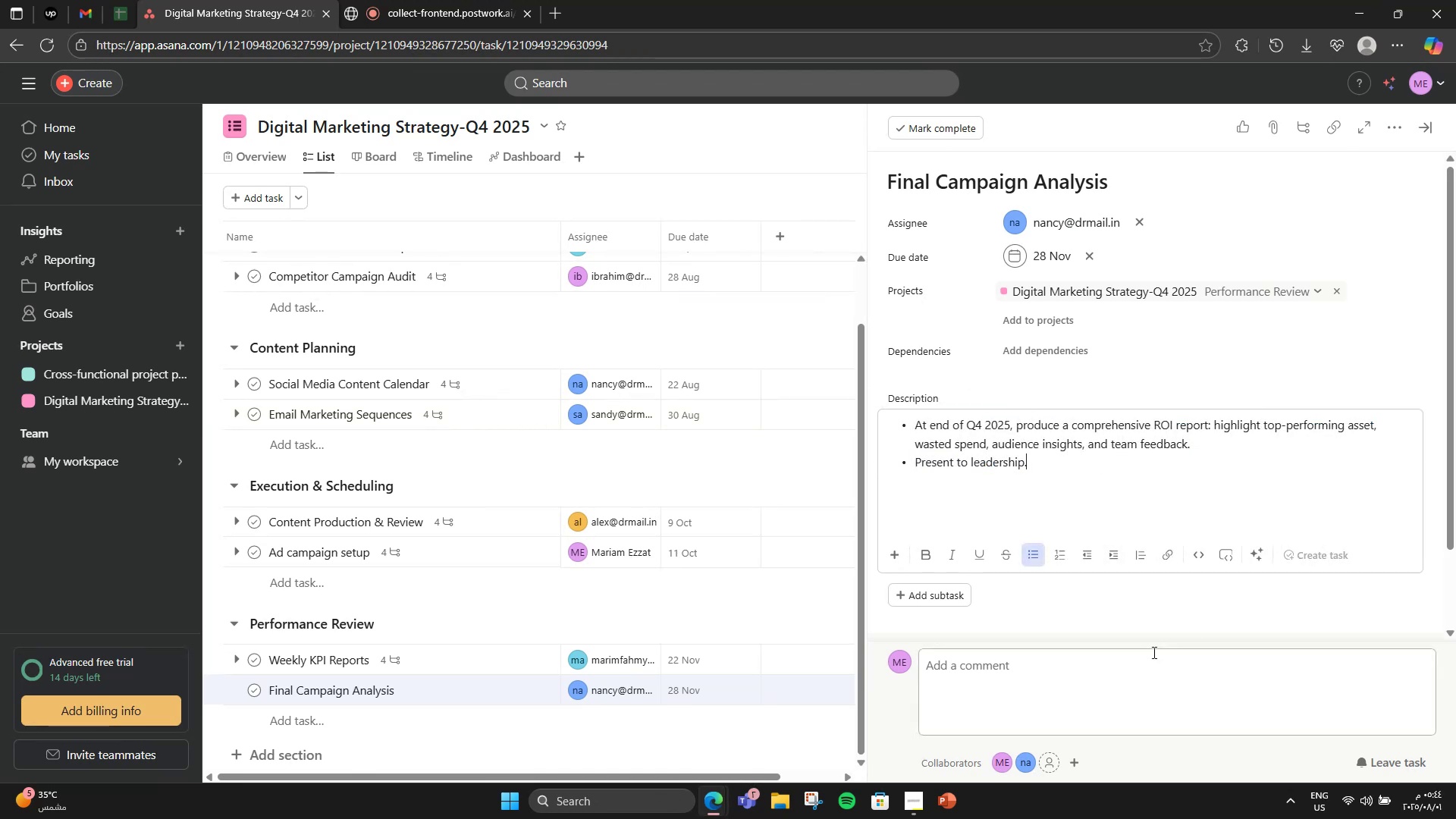 
left_click([1141, 653])
 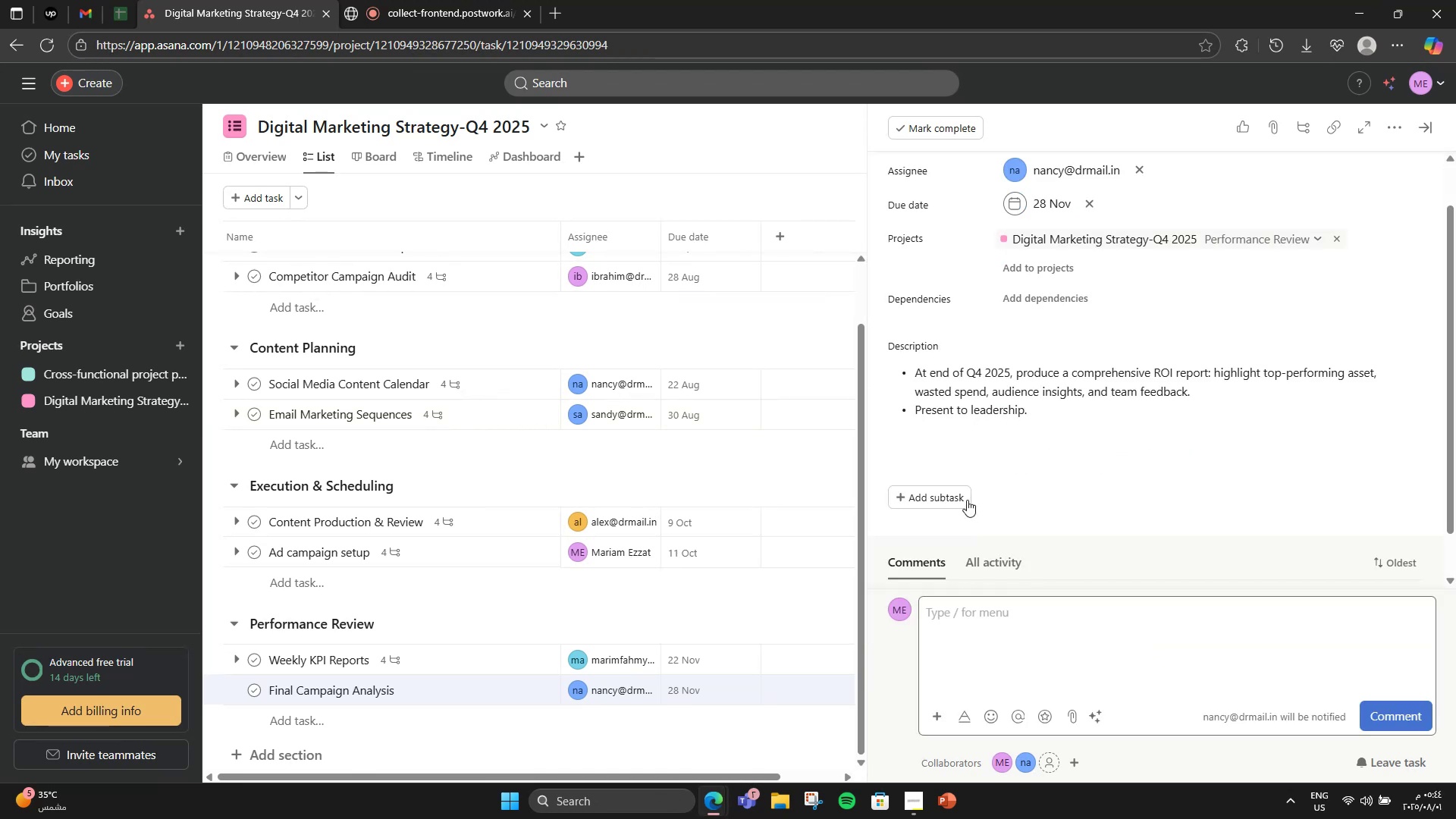 
left_click([966, 500])
 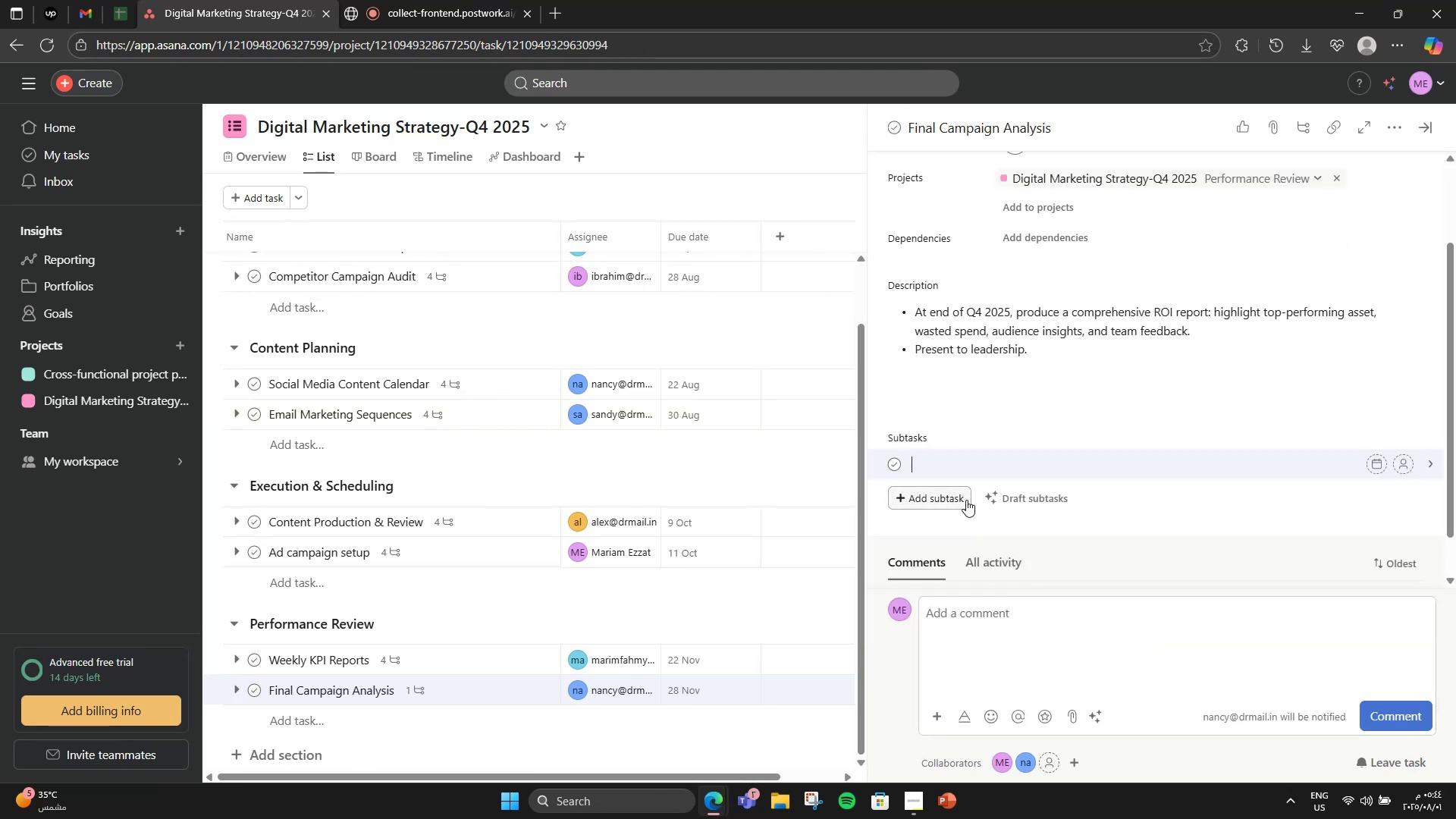 
type(Gather results from all platforms )
key(Backspace)
 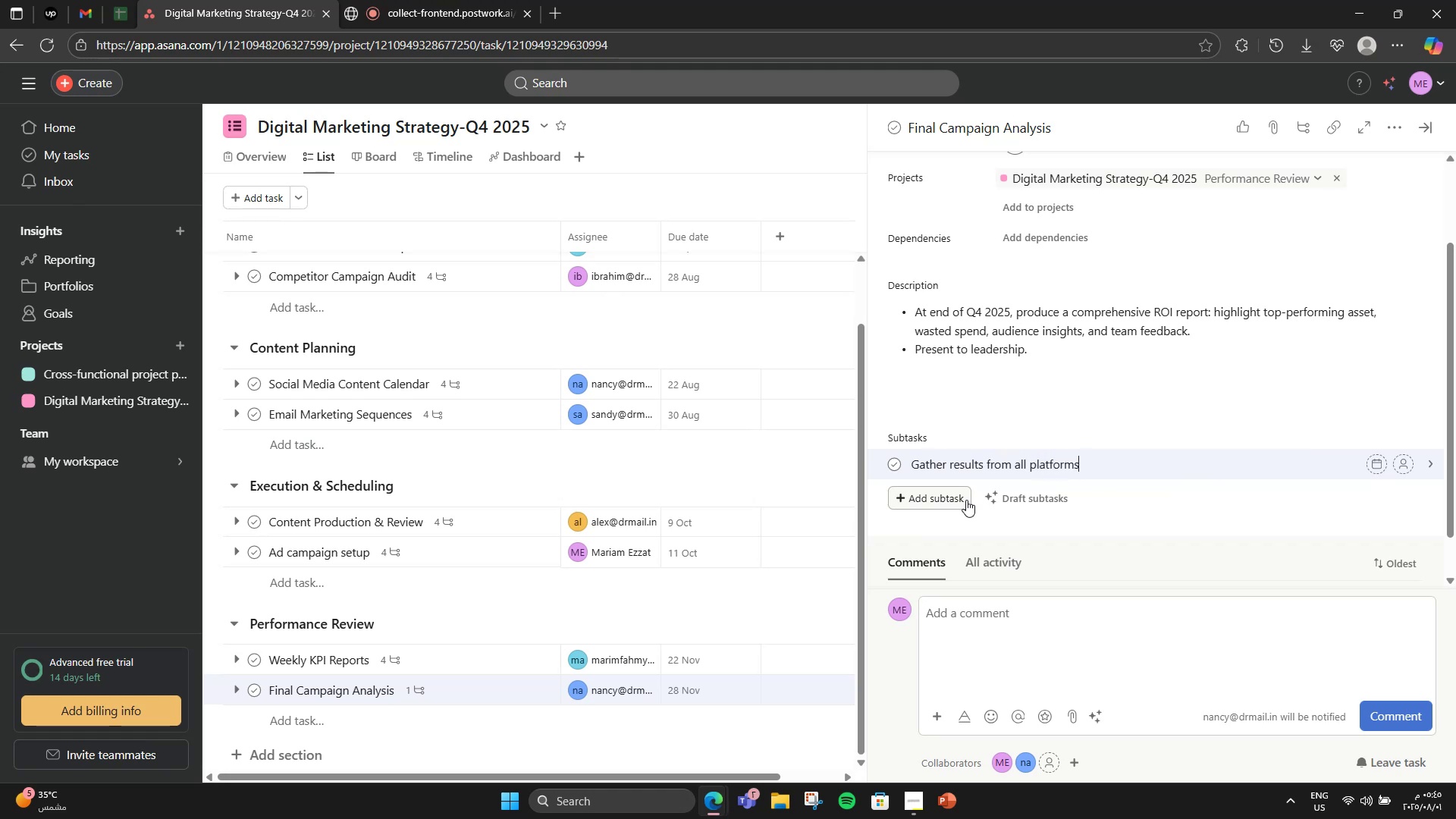 
key(Enter)
 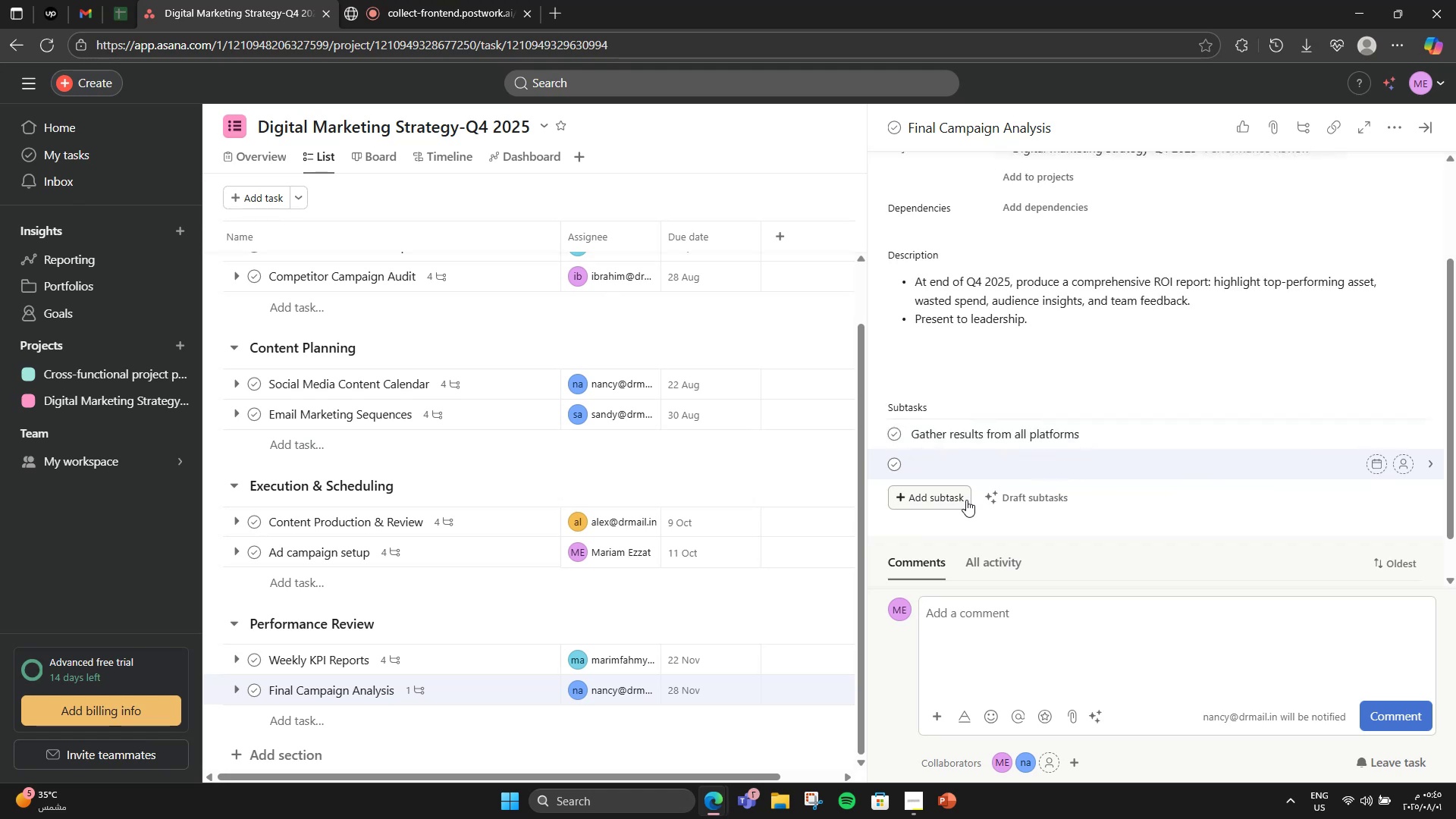 
type(Interview team for qualitative feedback)
 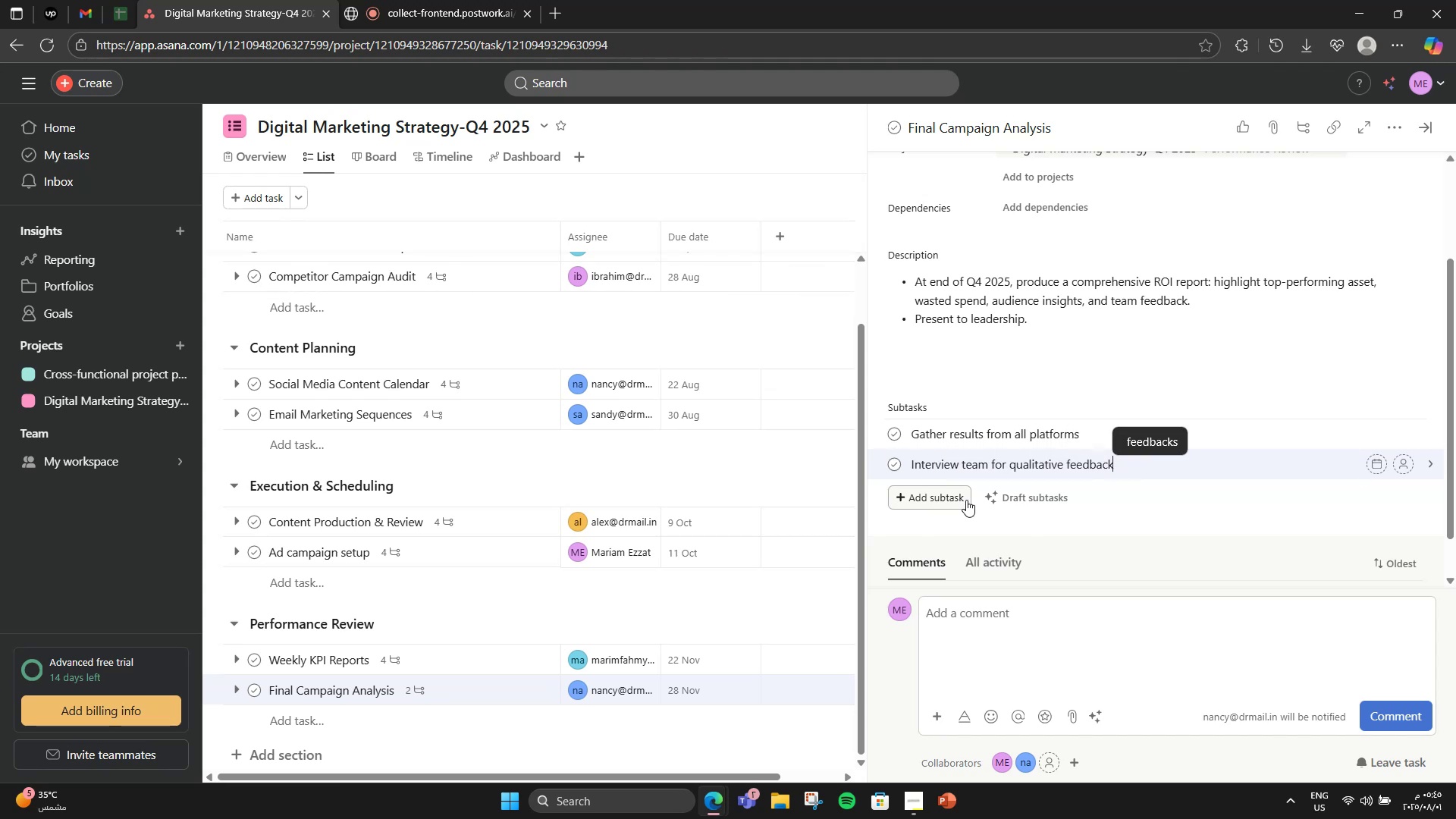 
key(Enter)
 